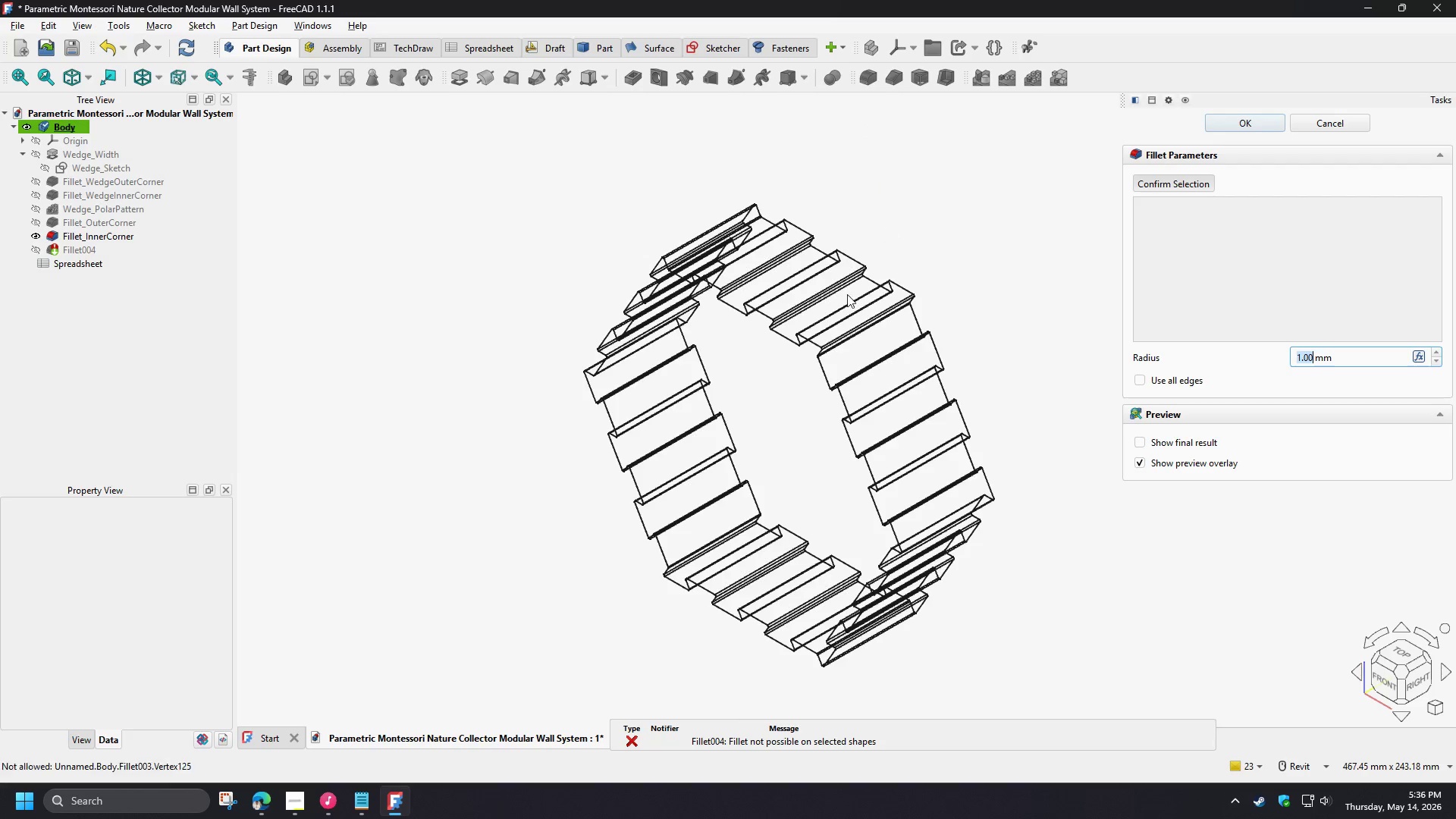 
scroll: coordinate [748, 372], scroll_direction: up, amount: 4.0
 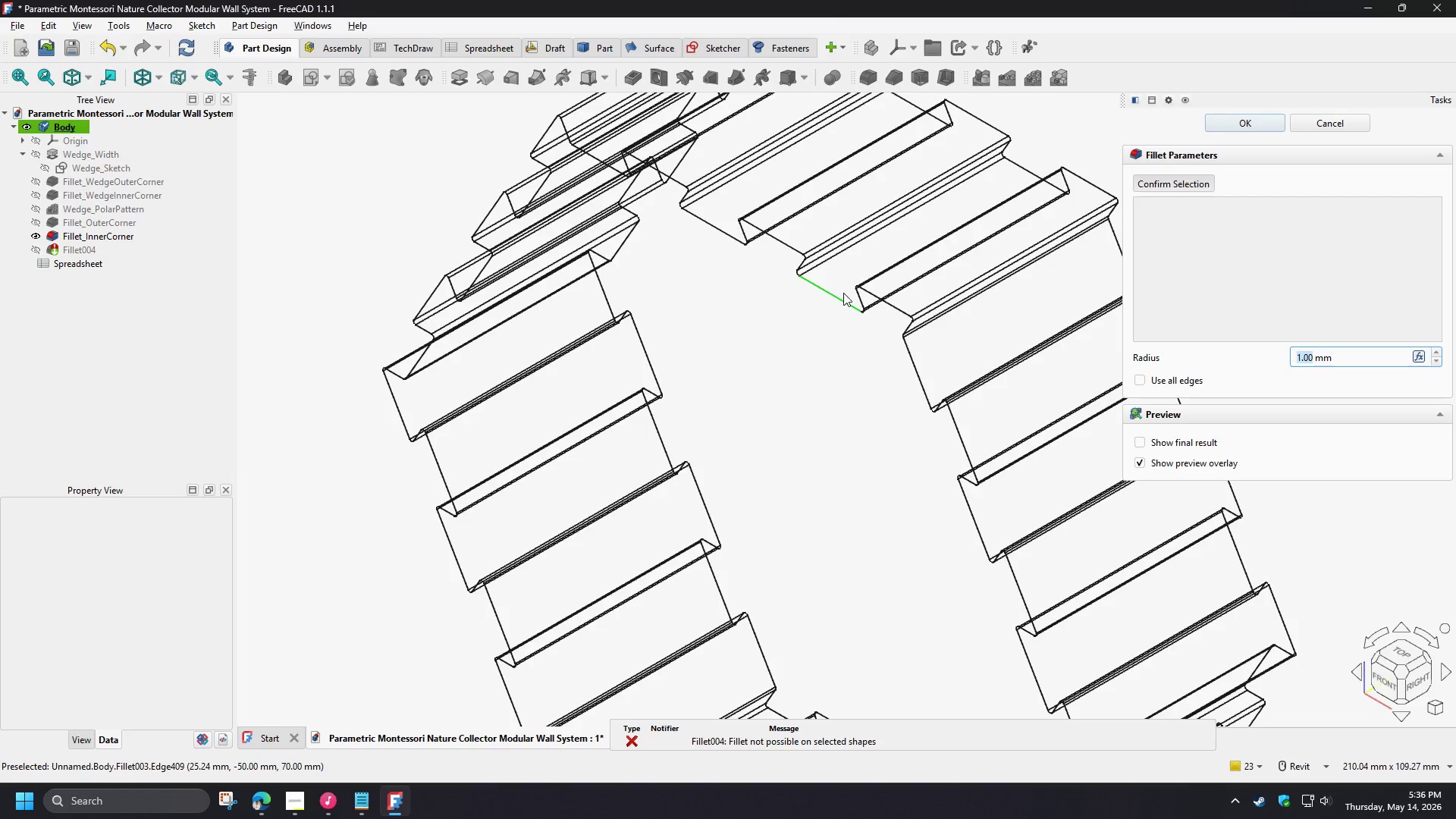 
left_click([833, 297])
 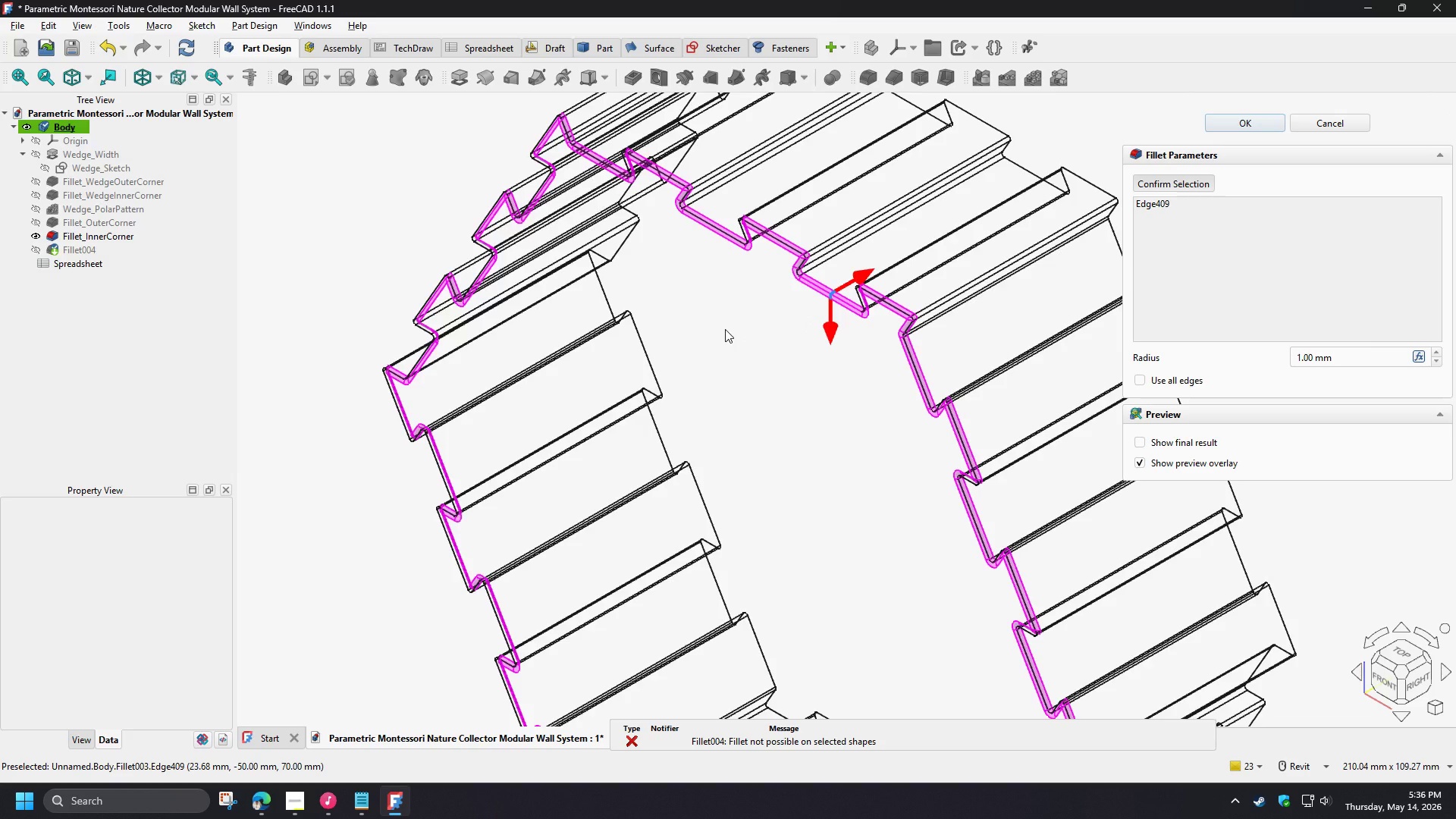 
wait(5.36)
 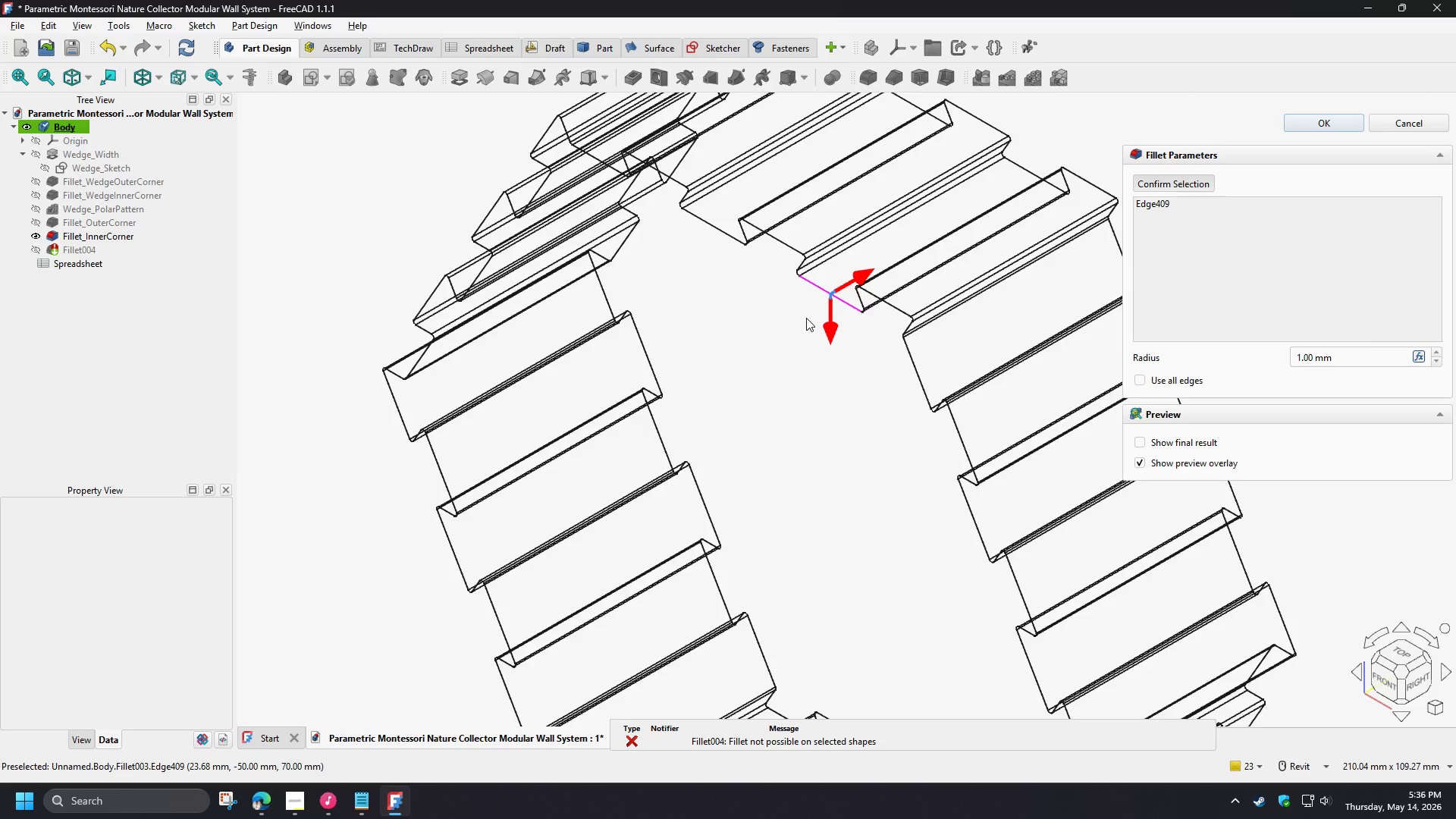 
left_click_drag(start_coordinate=[1339, 355], to_coordinate=[1252, 350])
 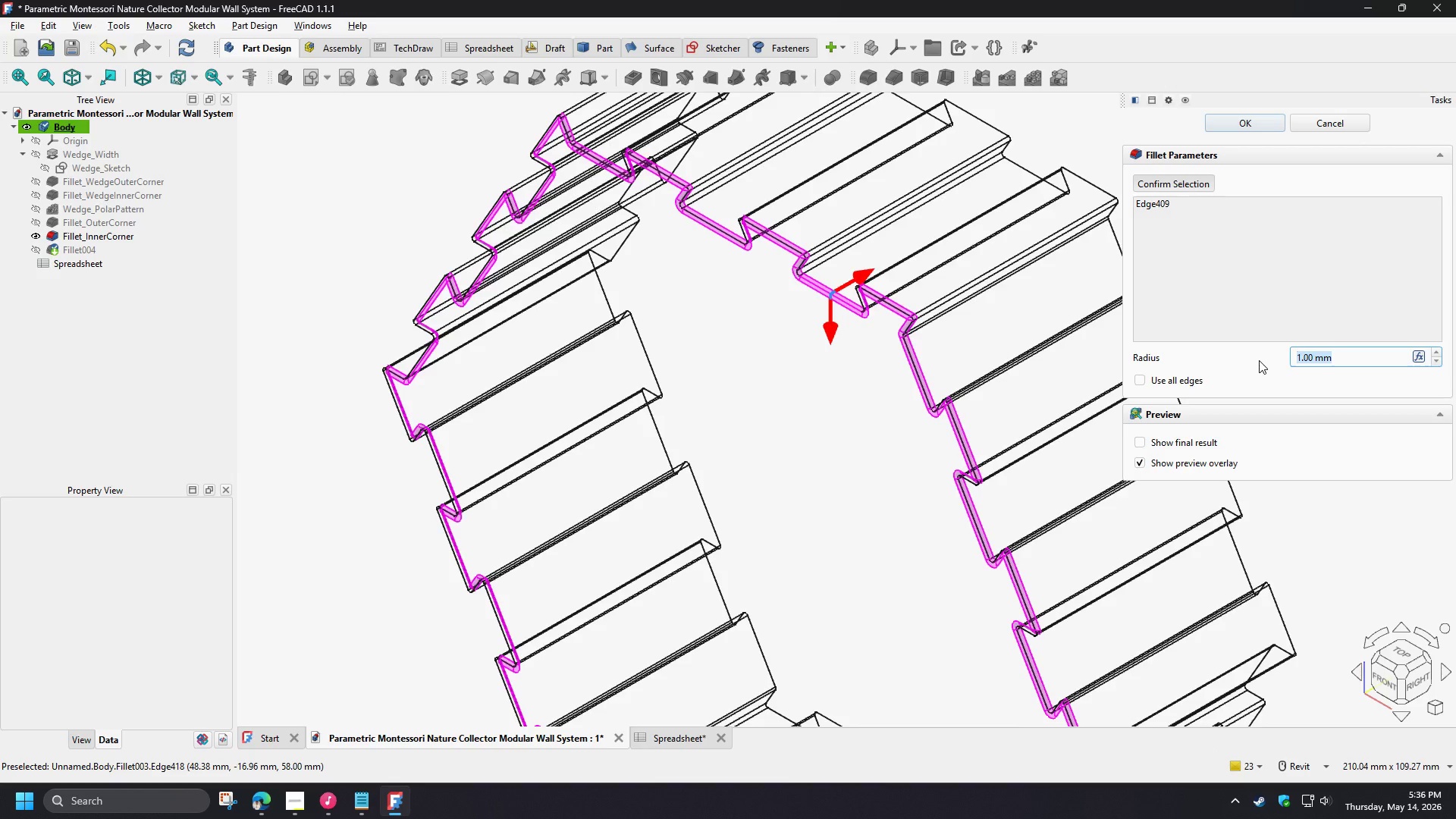 
left_click([681, 739])
 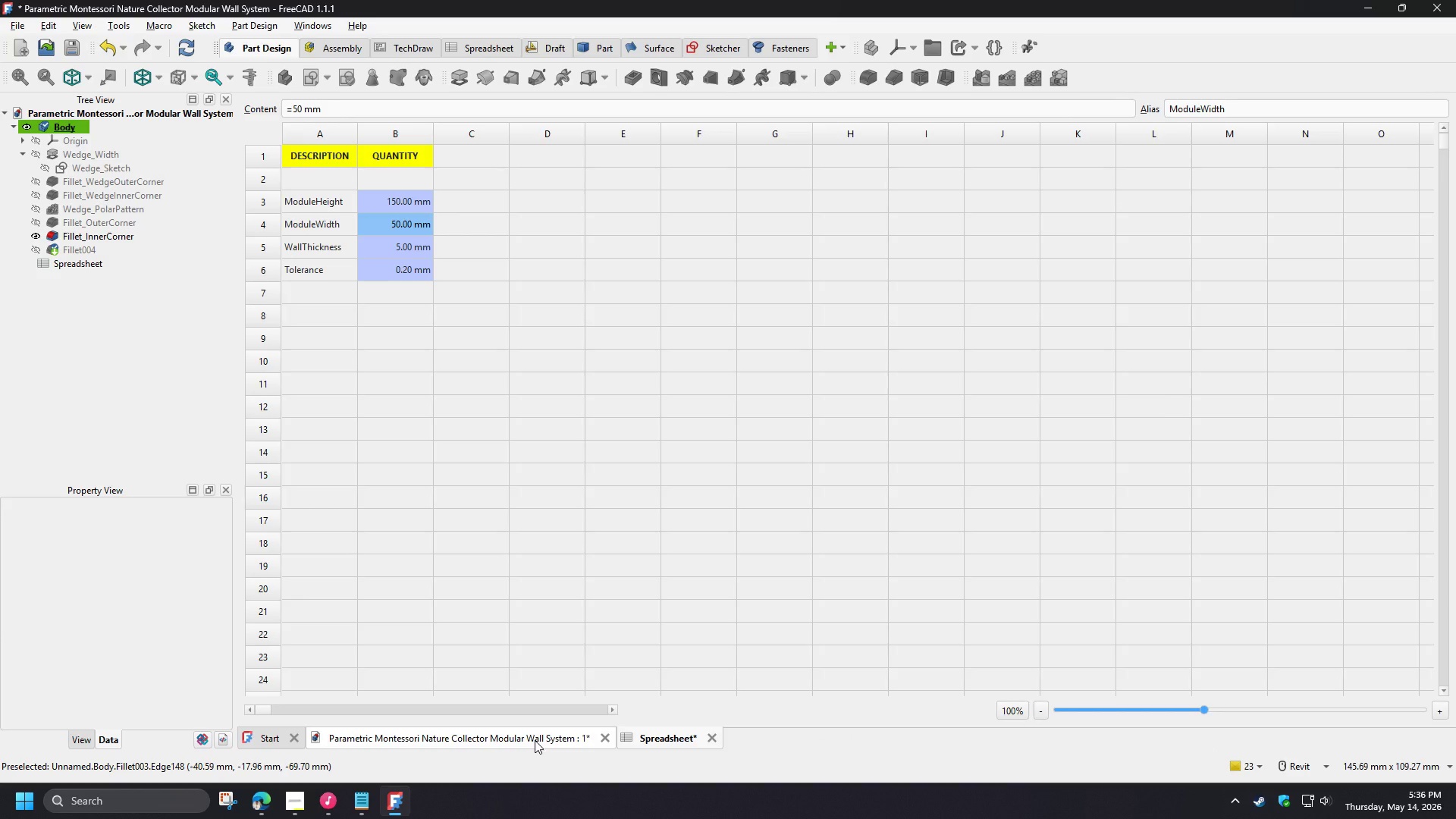 
wait(10.69)
 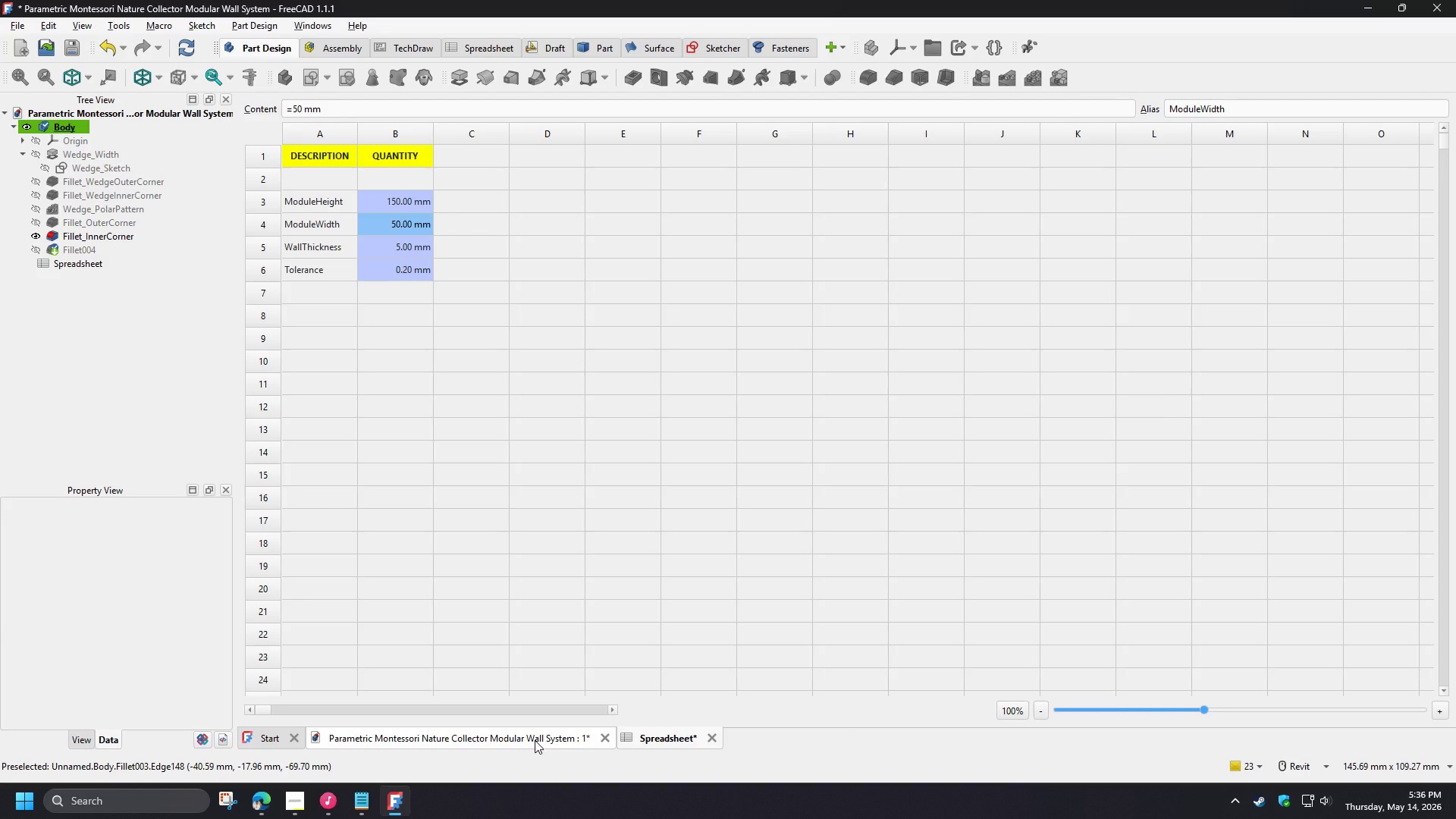 
left_click([535, 740])
 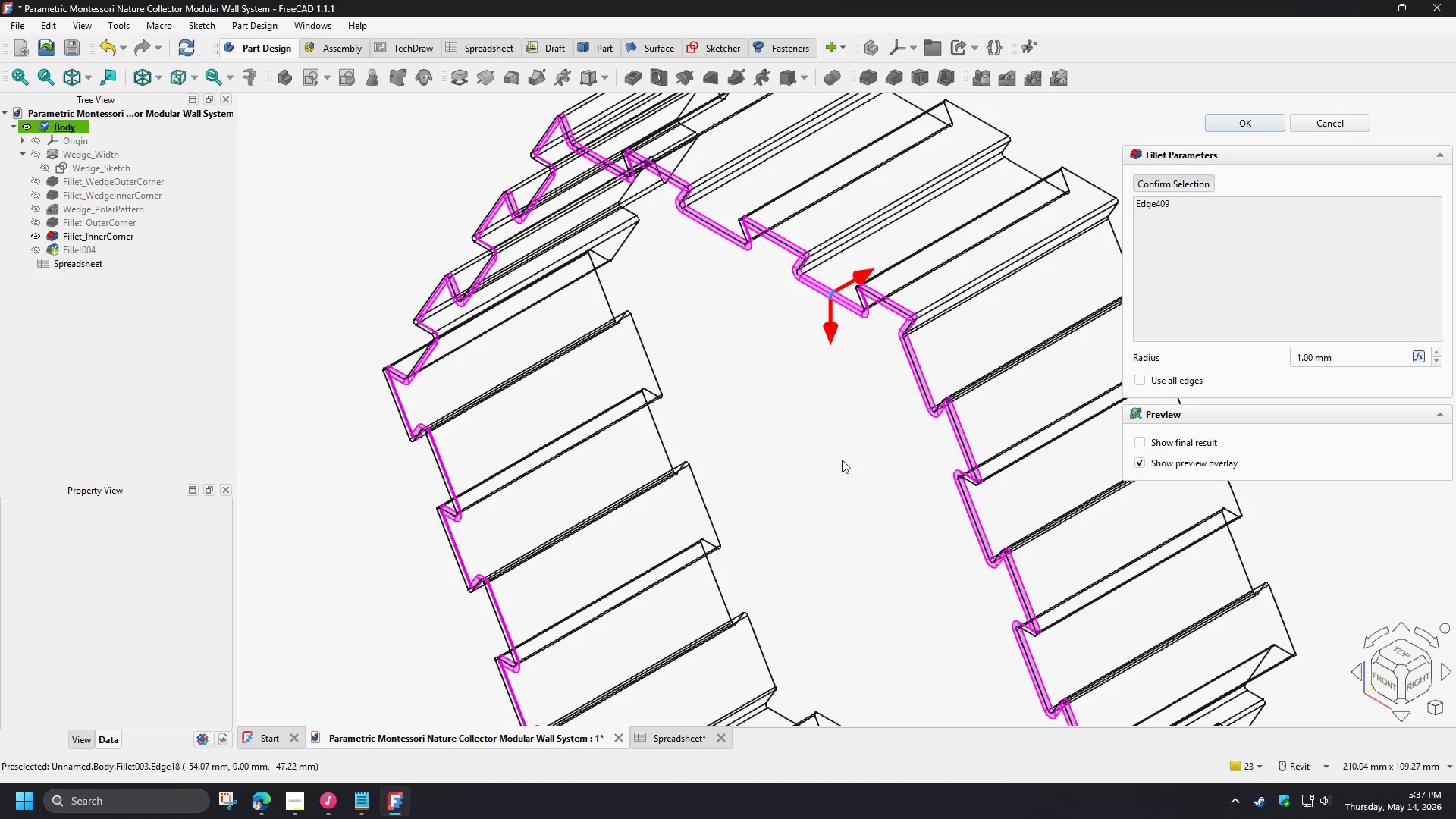 
wait(29.2)
 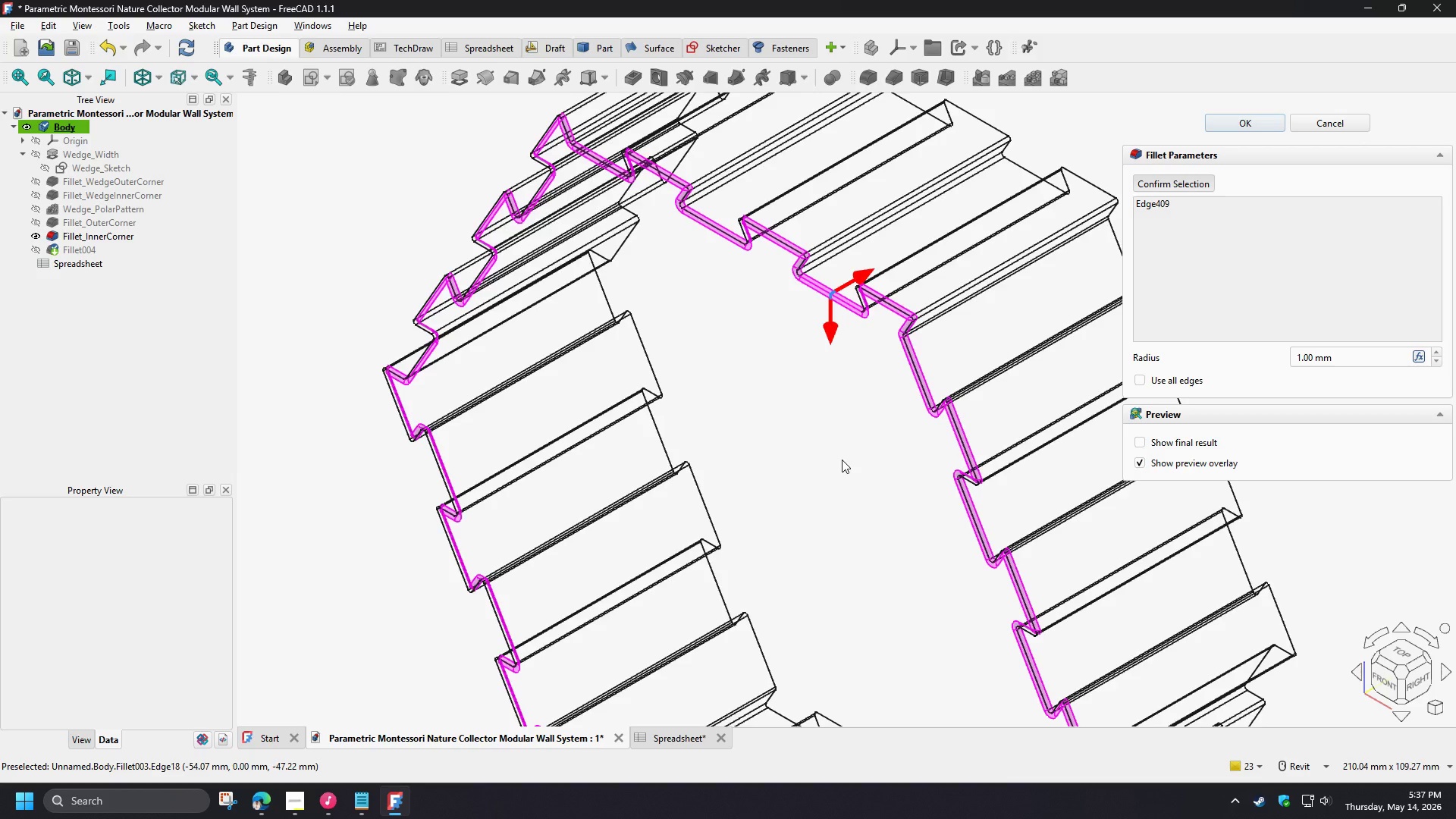 
left_click([1025, 165])
 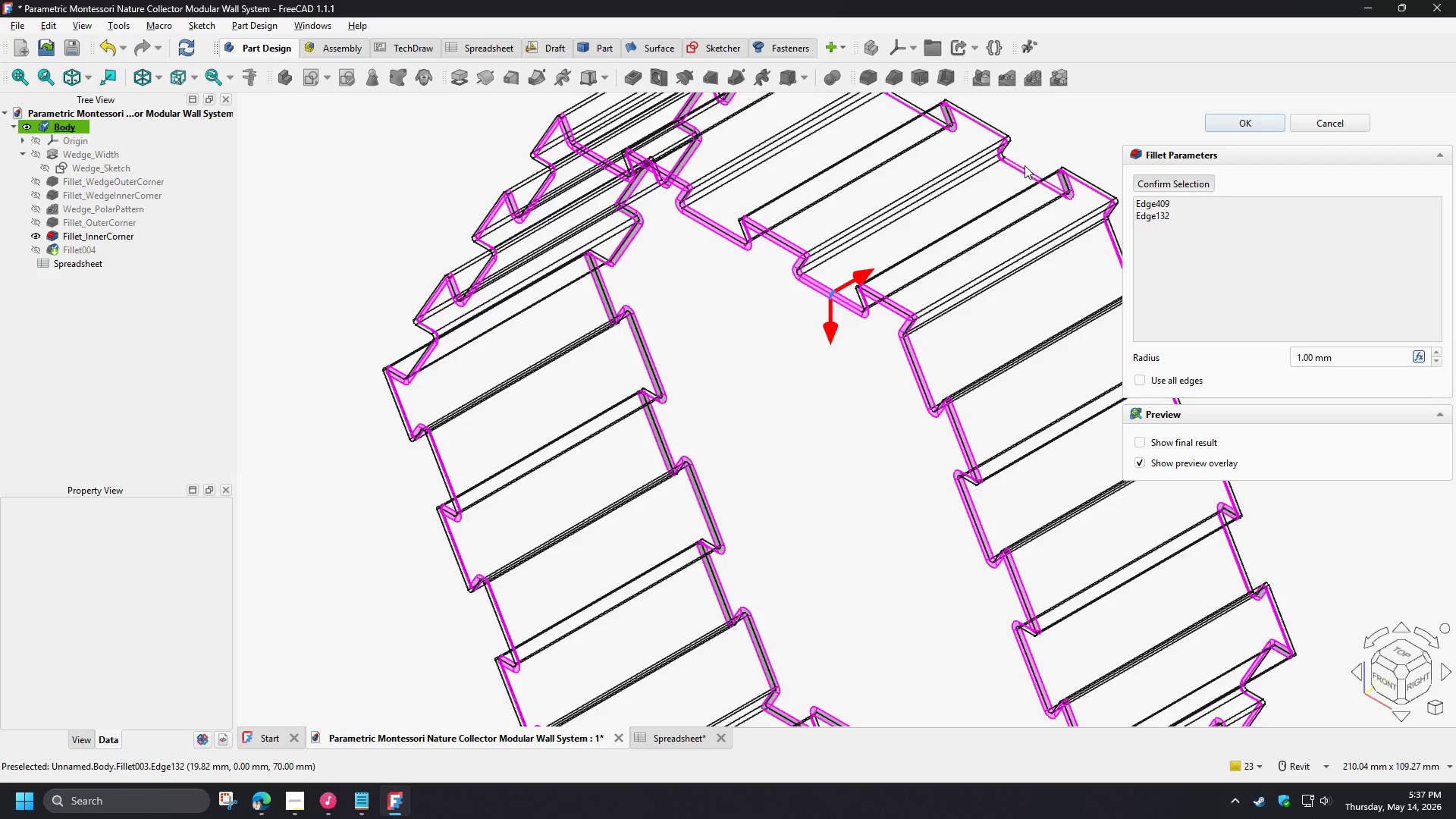 
left_click([1247, 125])
 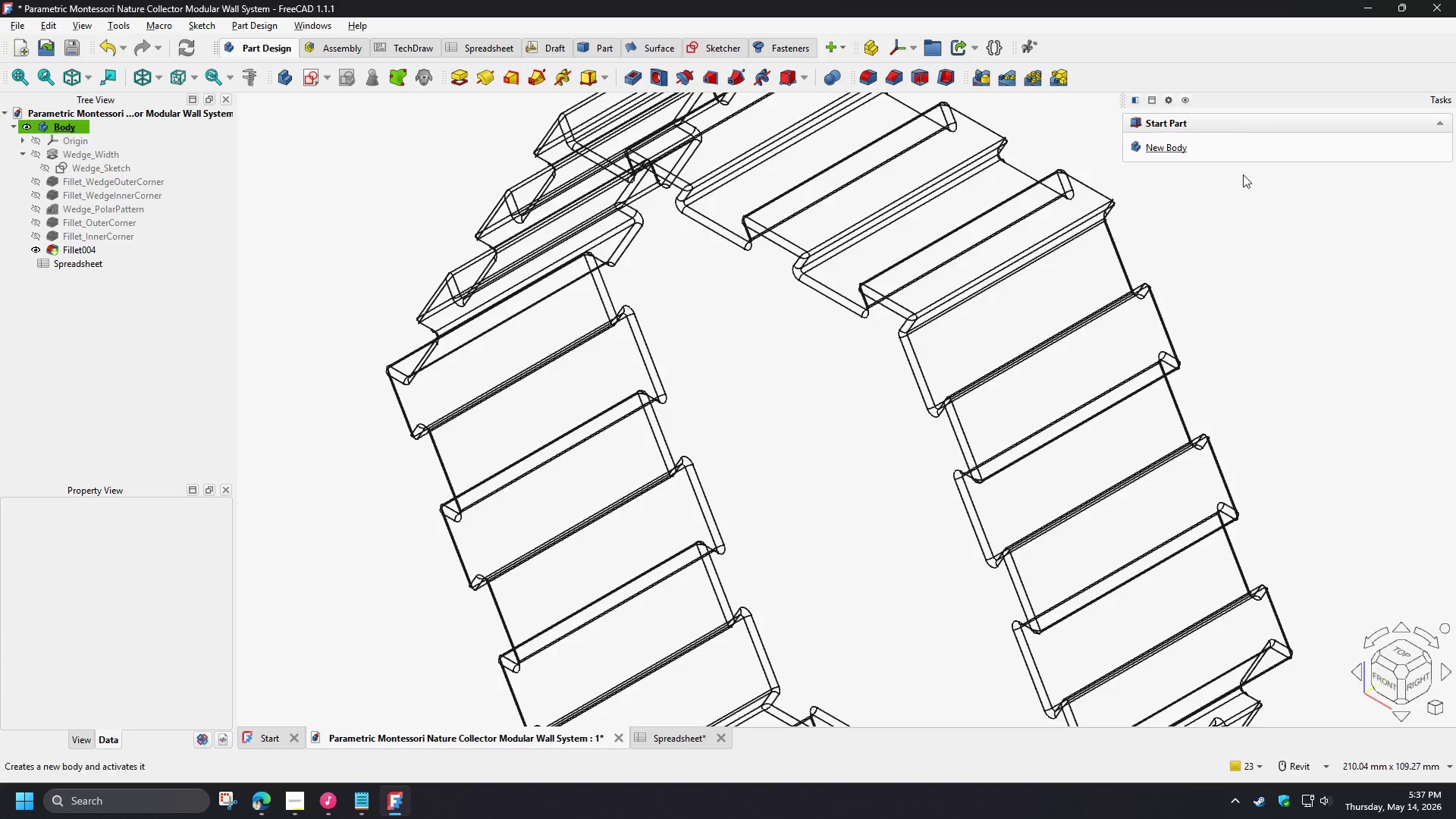 
scroll: coordinate [1211, 306], scroll_direction: down, amount: 3.0
 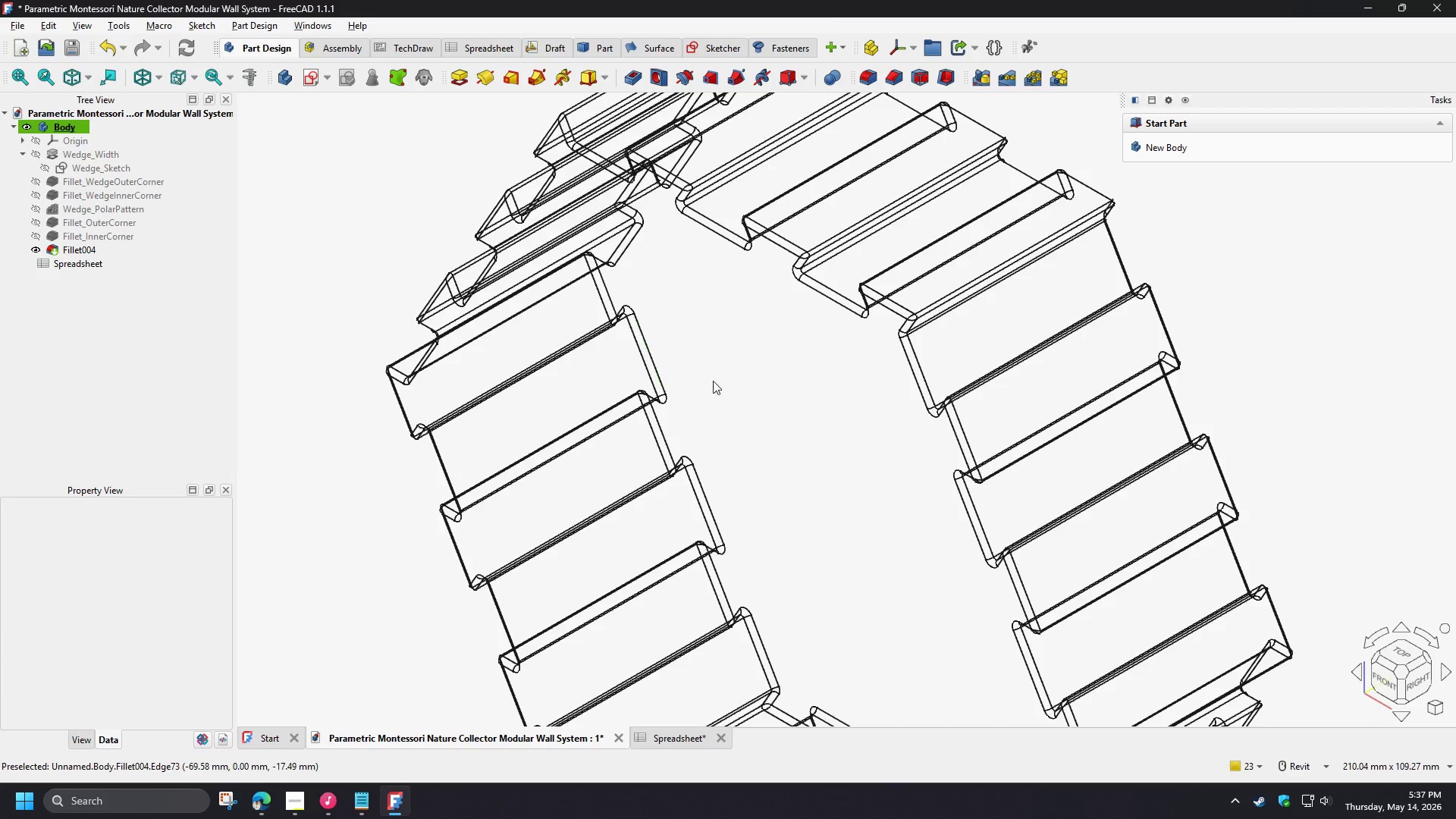 
left_click([845, 390])
 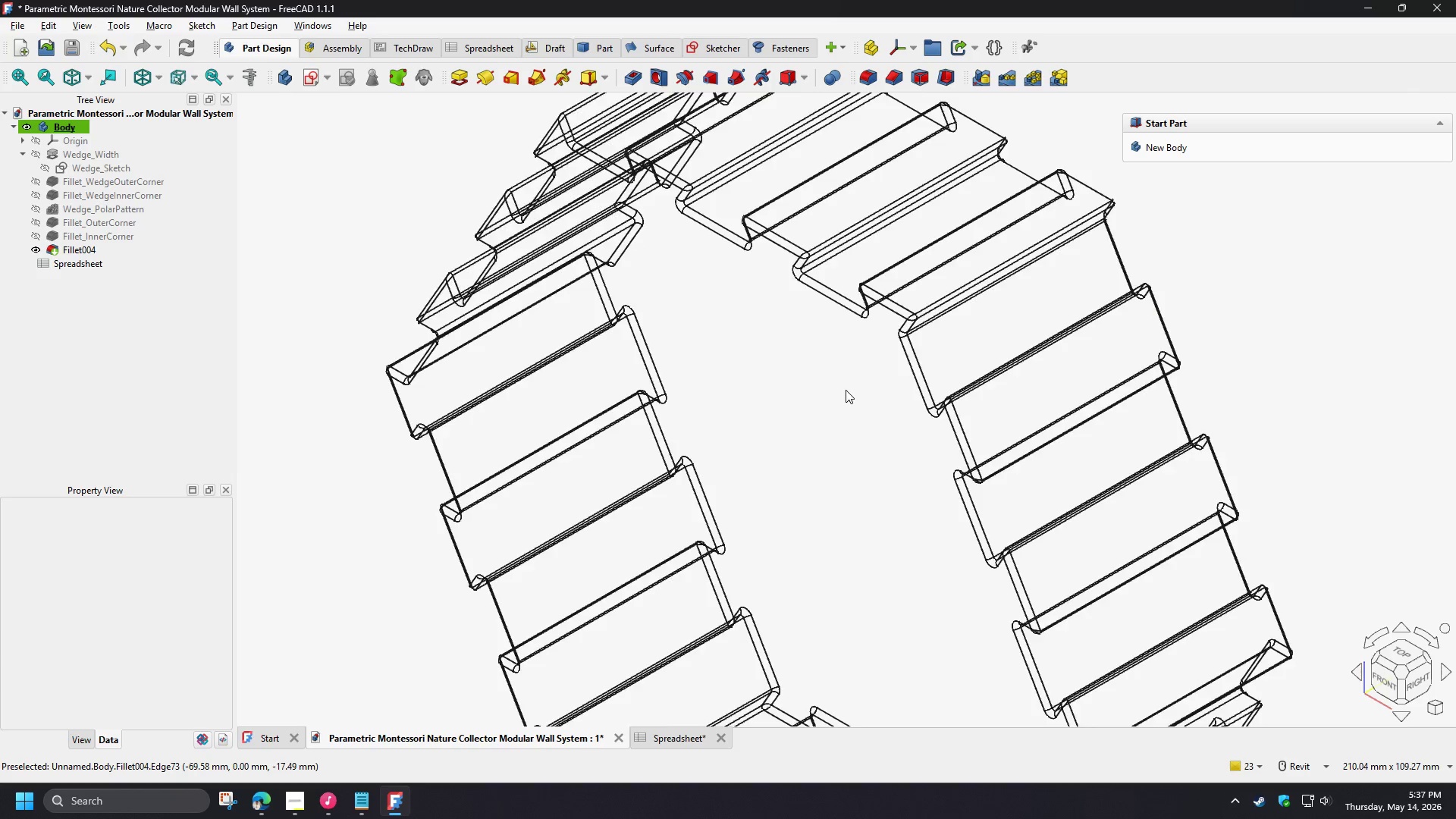 
scroll: coordinate [847, 391], scroll_direction: down, amount: 3.0
 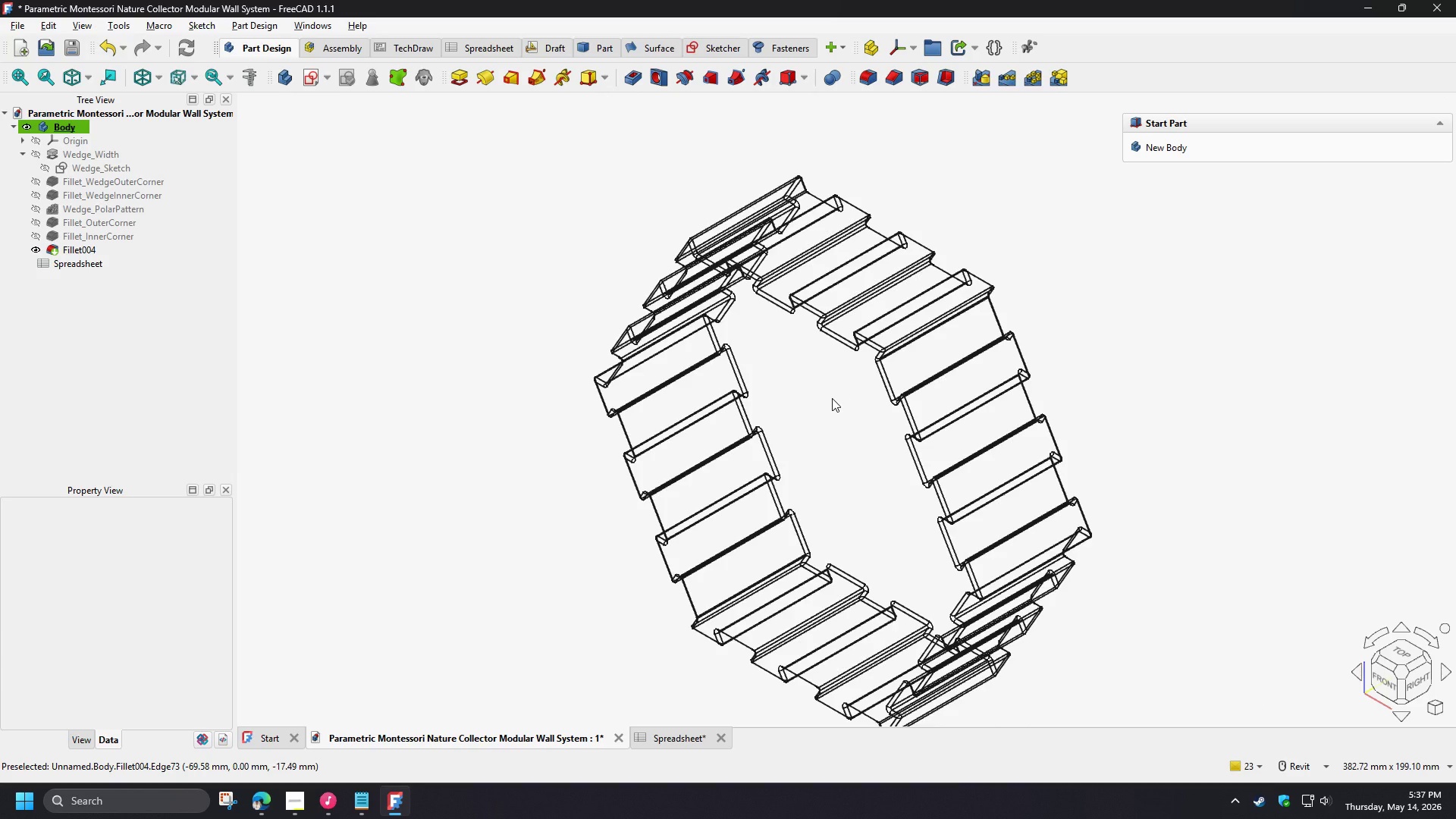 
type(v11)
 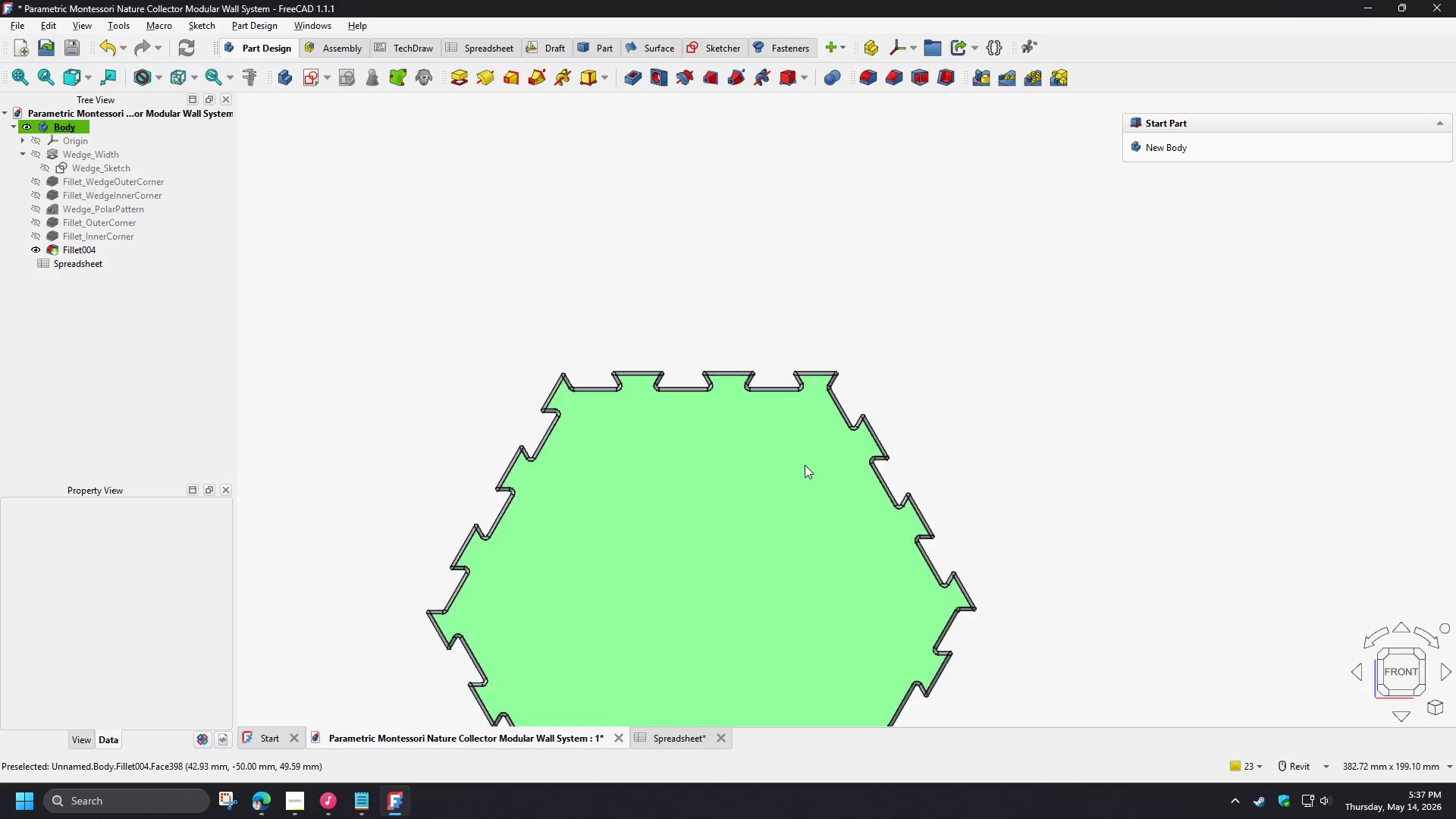 
scroll: coordinate [769, 449], scroll_direction: down, amount: 2.0
 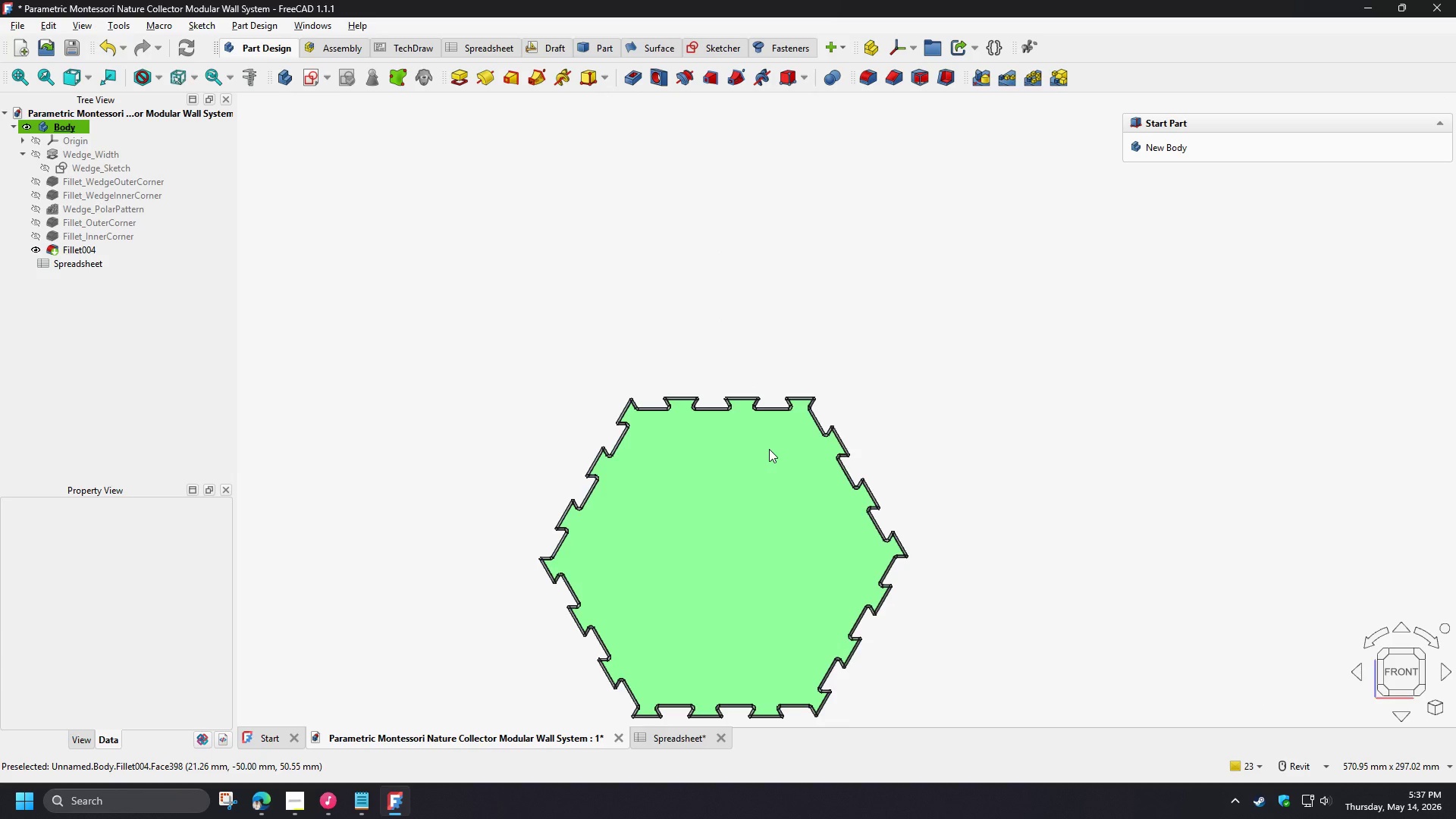 
key(Numpad0)
 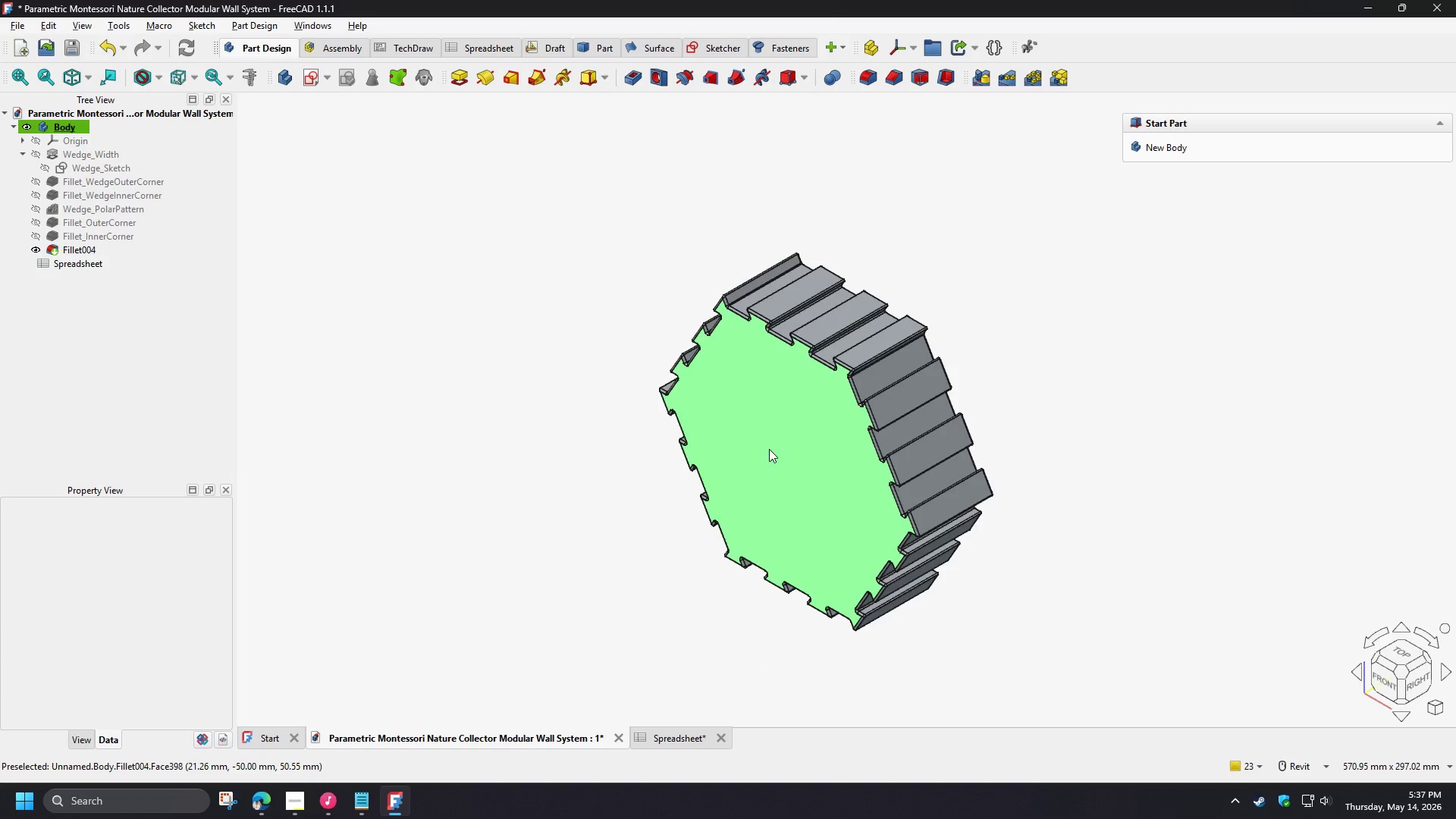 
scroll: coordinate [814, 449], scroll_direction: up, amount: 4.0
 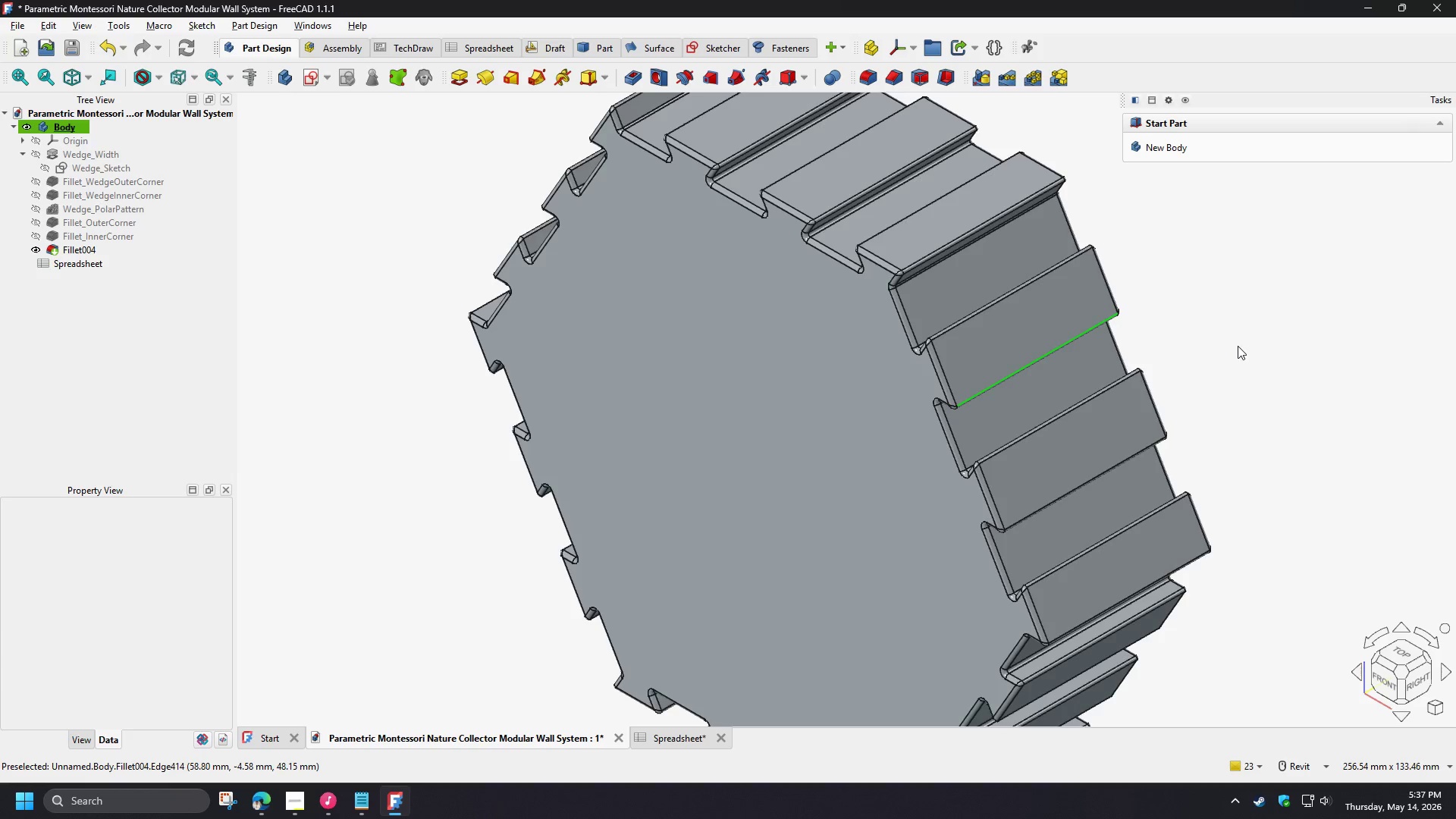 
hold_key(key=ShiftLeft, duration=1.51)
 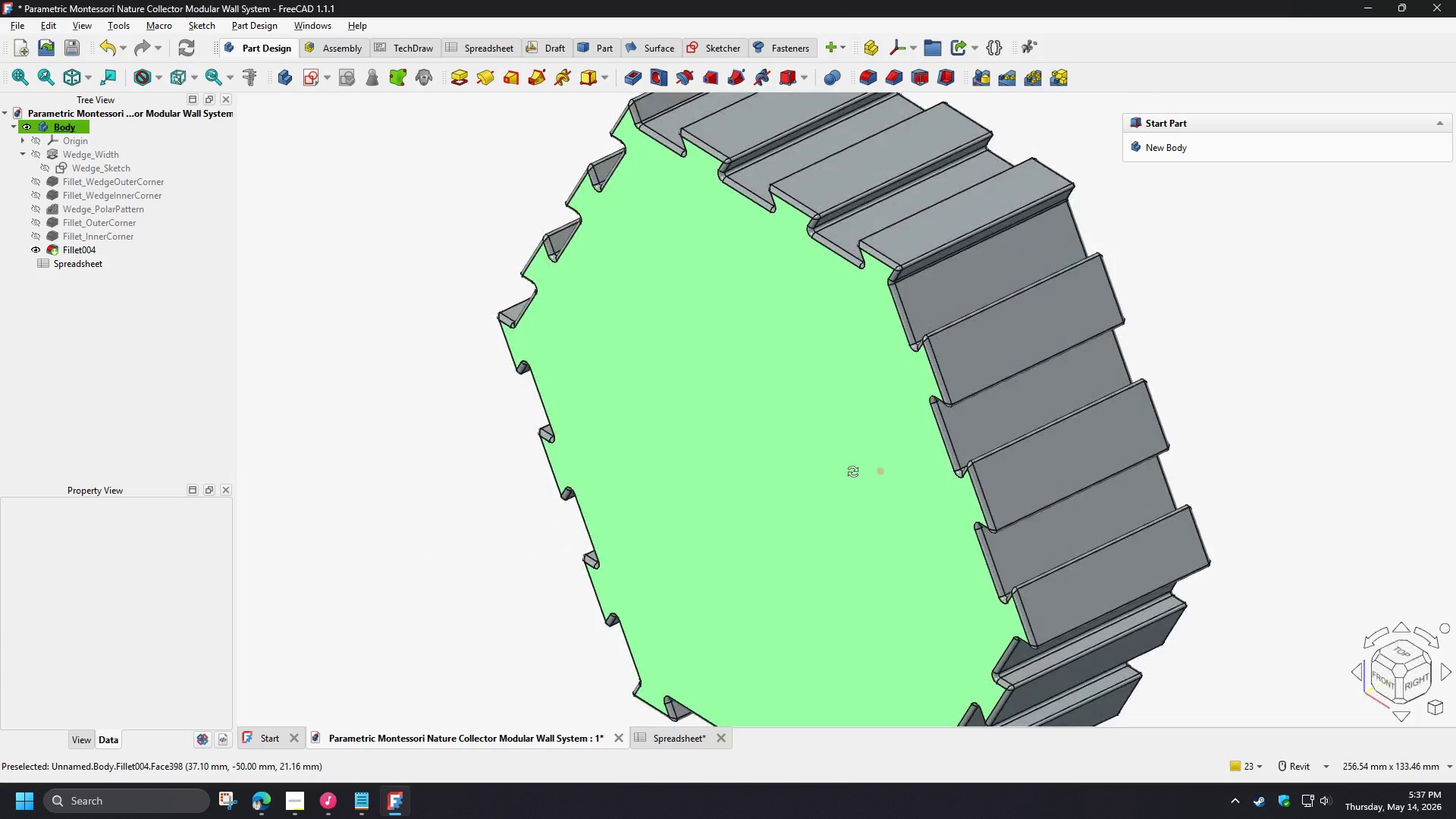 
scroll: coordinate [1279, 363], scroll_direction: down, amount: 2.0
 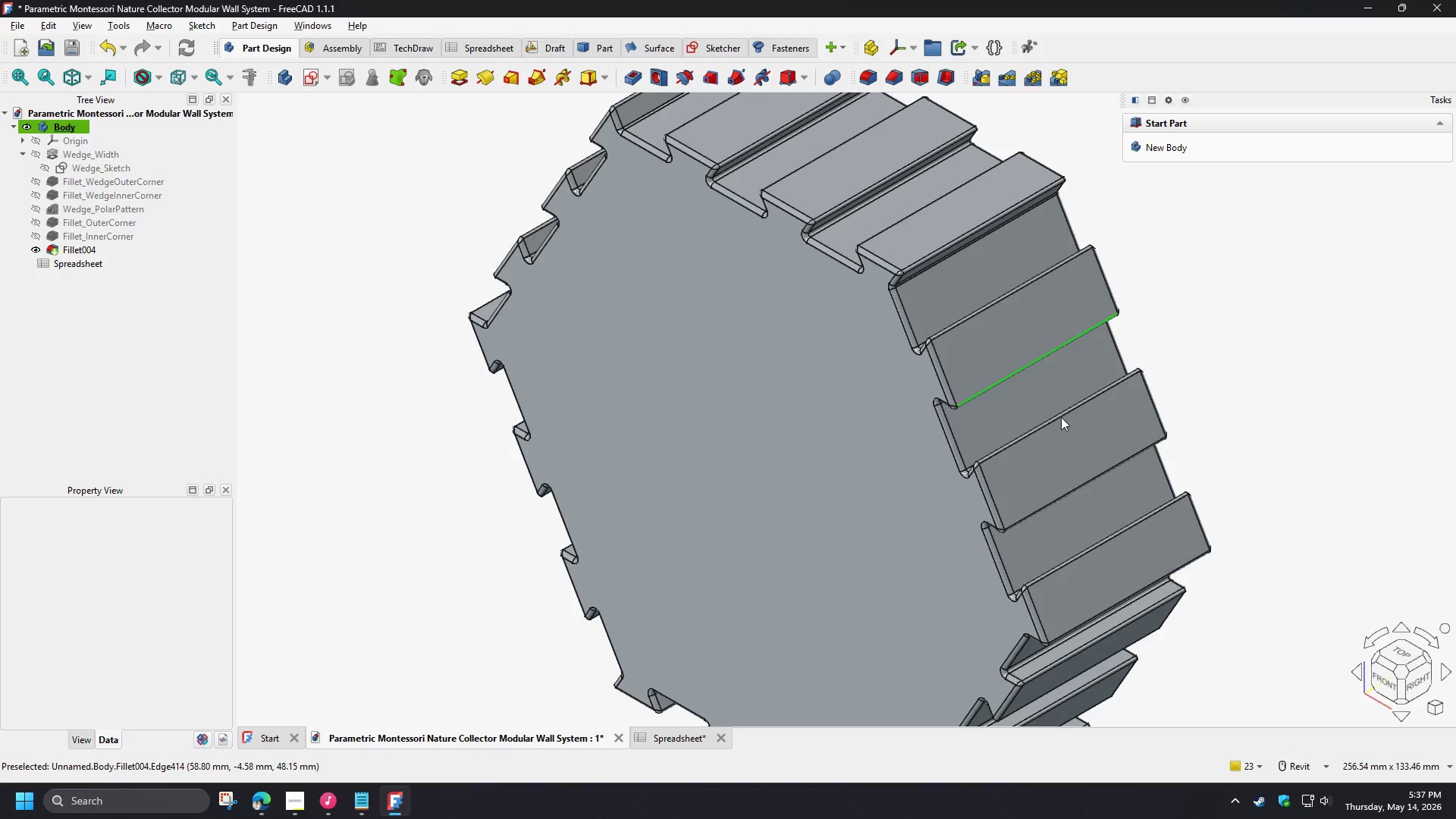 
hold_key(key=ShiftLeft, duration=0.73)
 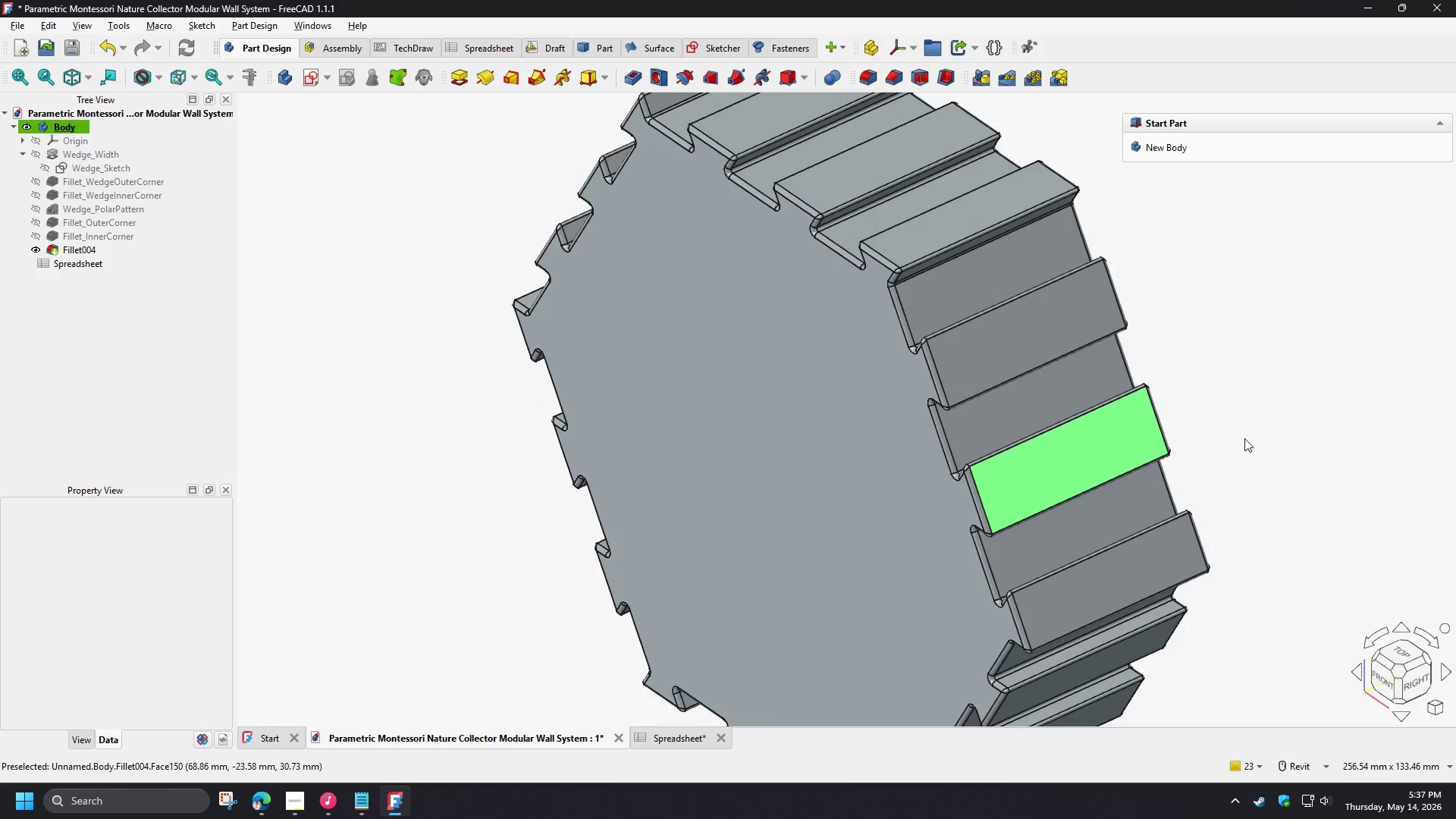 
scroll: coordinate [1247, 438], scroll_direction: down, amount: 2.0
 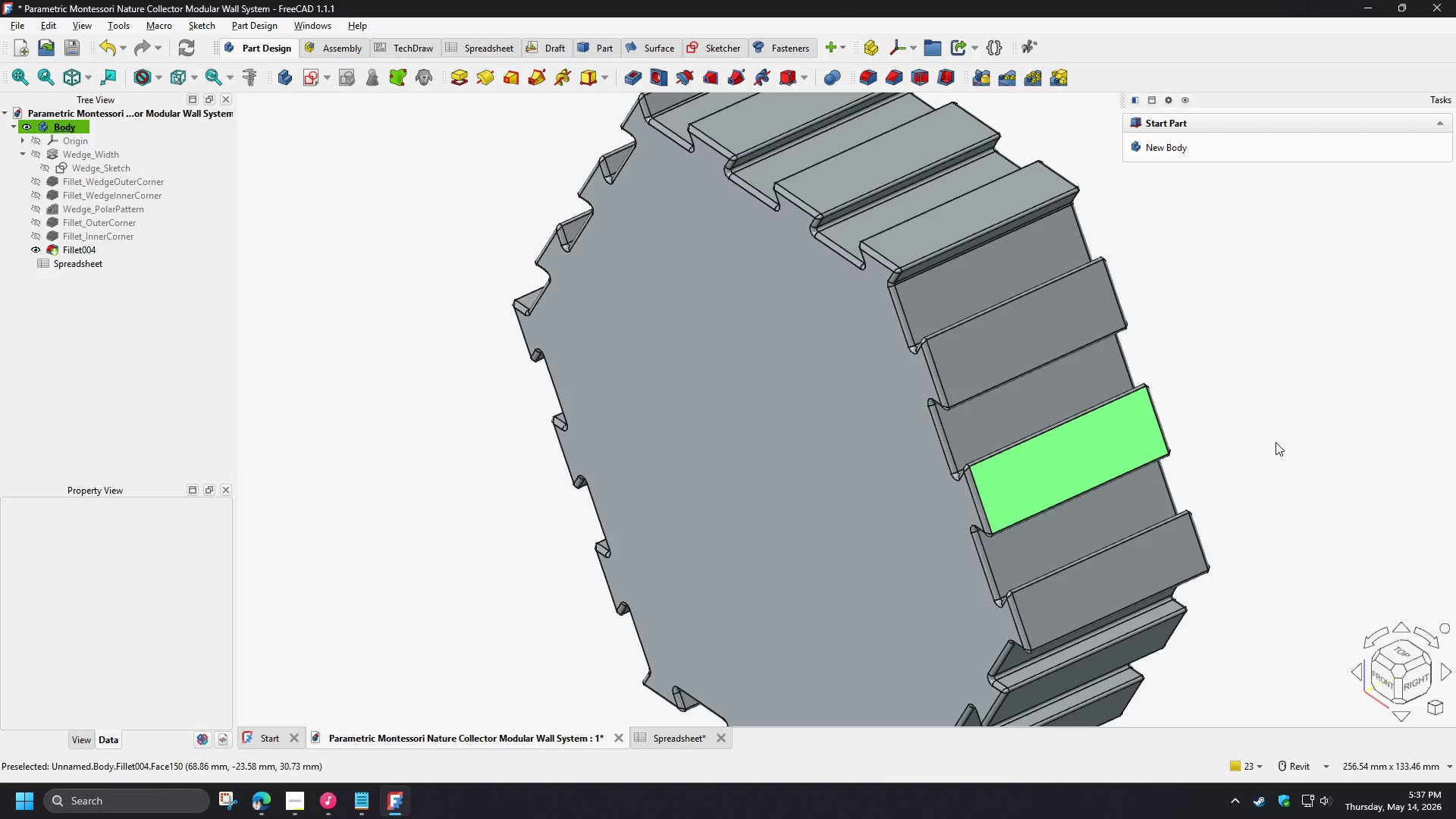 
left_click([1288, 384])
 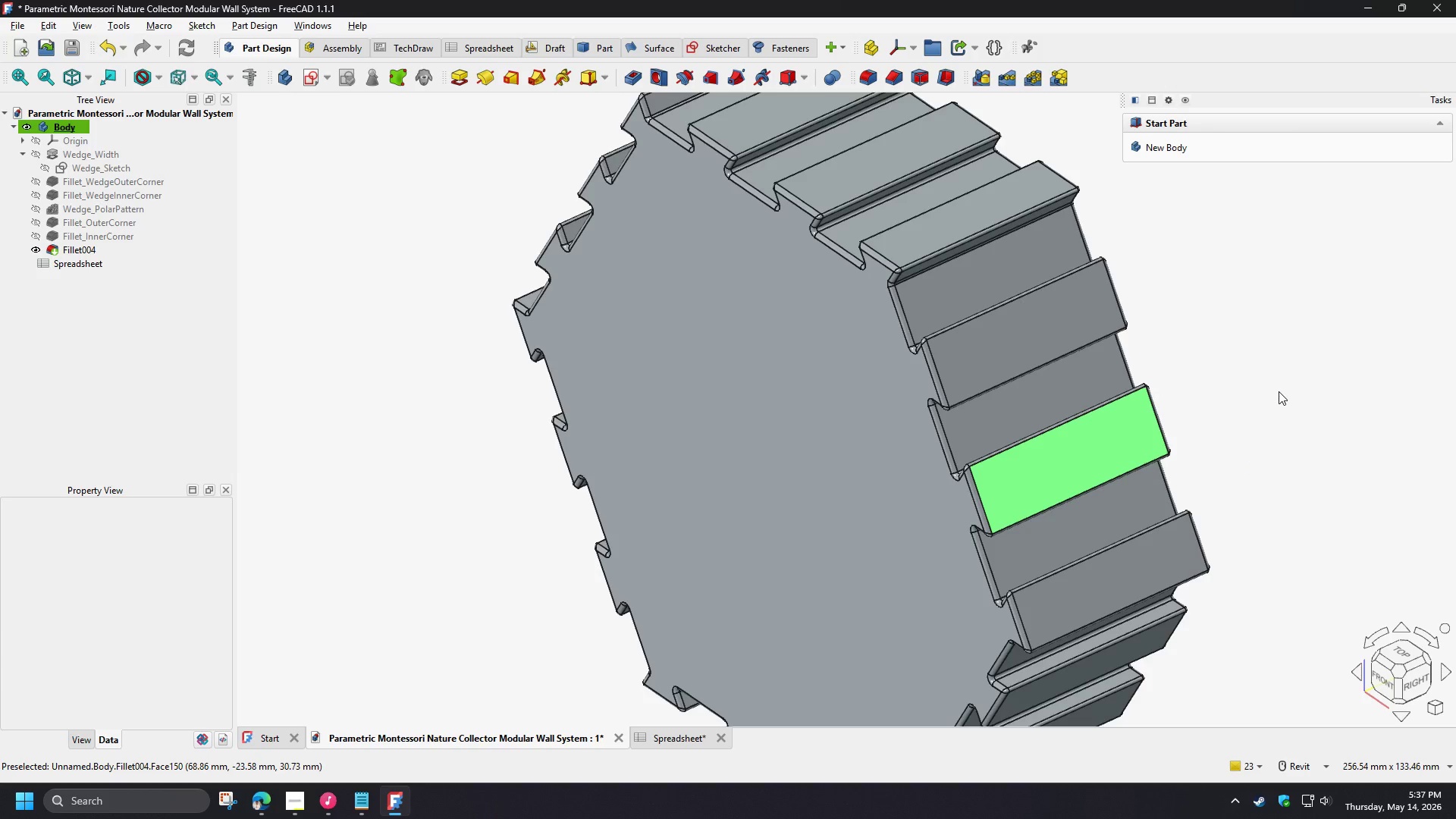 
scroll: coordinate [1279, 391], scroll_direction: down, amount: 3.0
 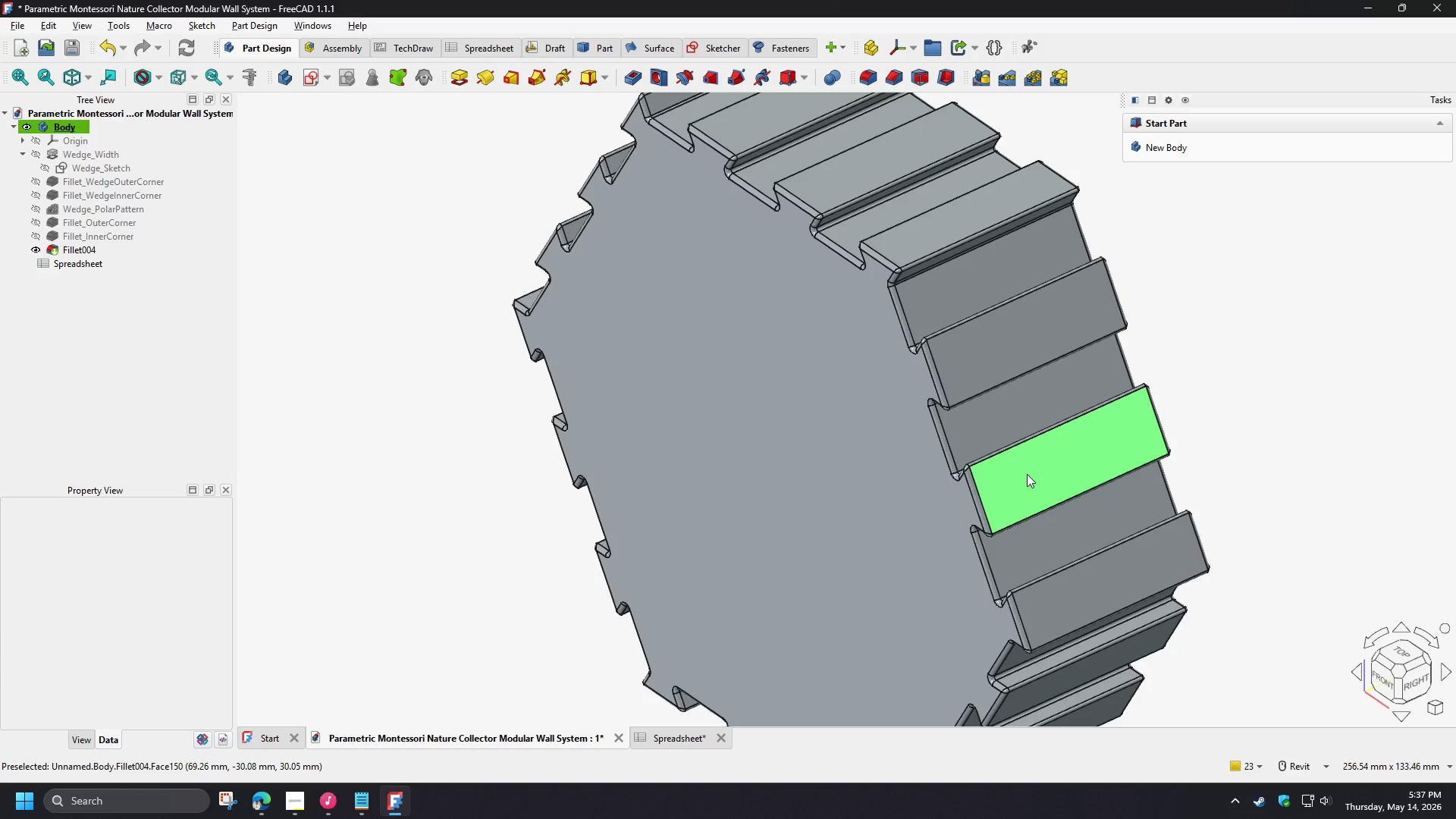 
hold_key(key=ShiftLeft, duration=1.5)
 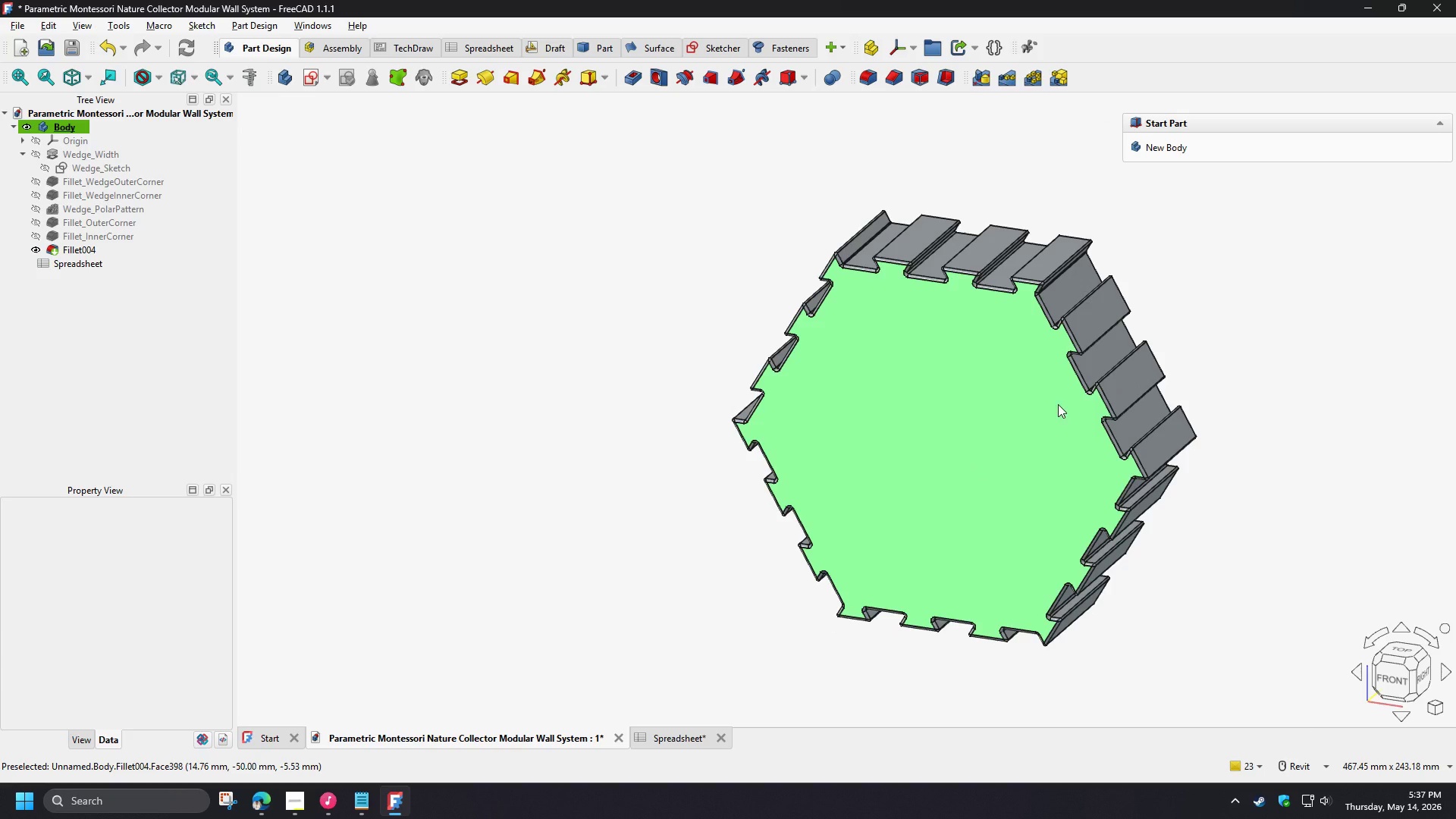 
scroll: coordinate [1084, 437], scroll_direction: down, amount: 3.0
 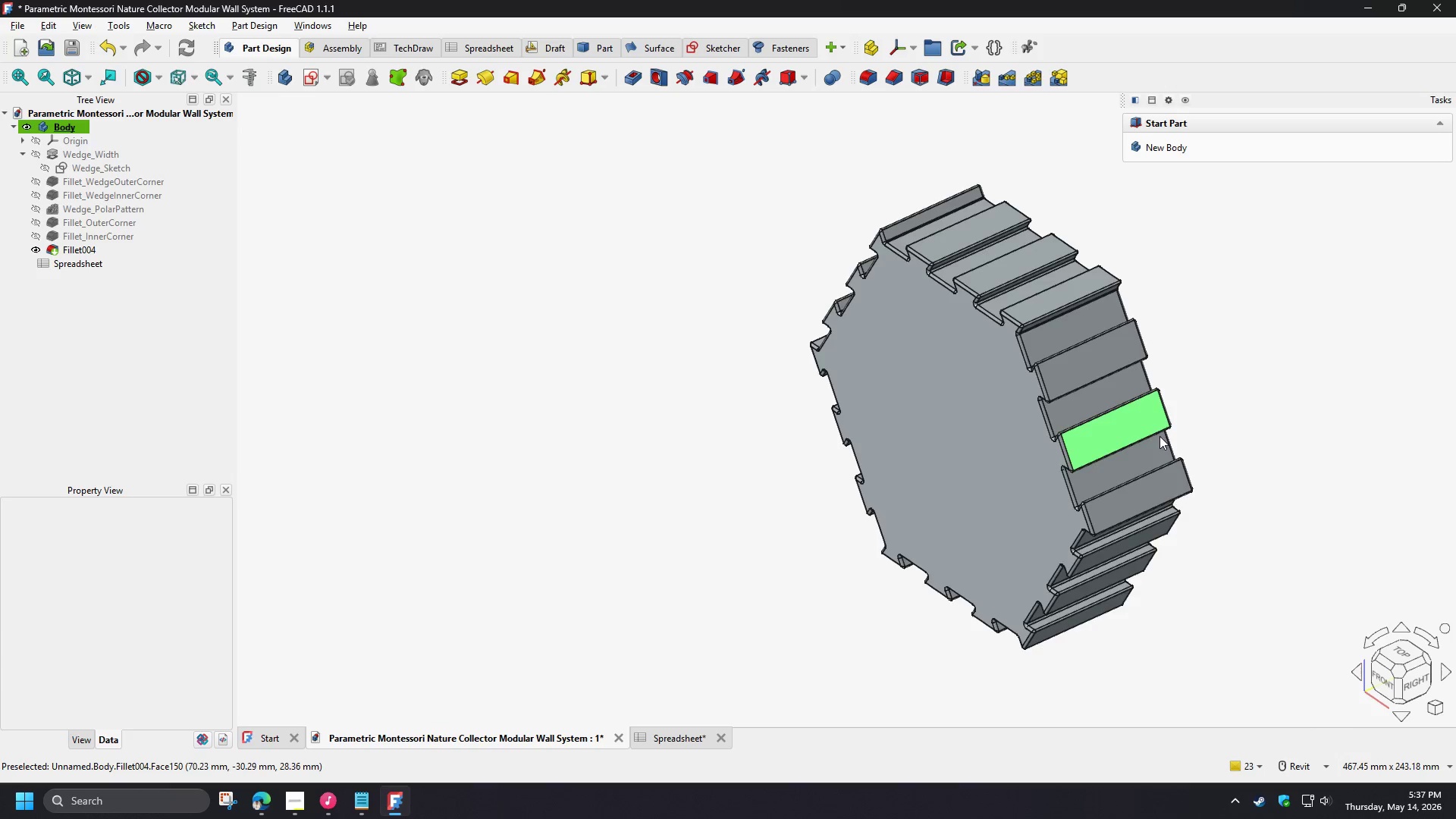 
hold_key(key=ShiftLeft, duration=0.53)
 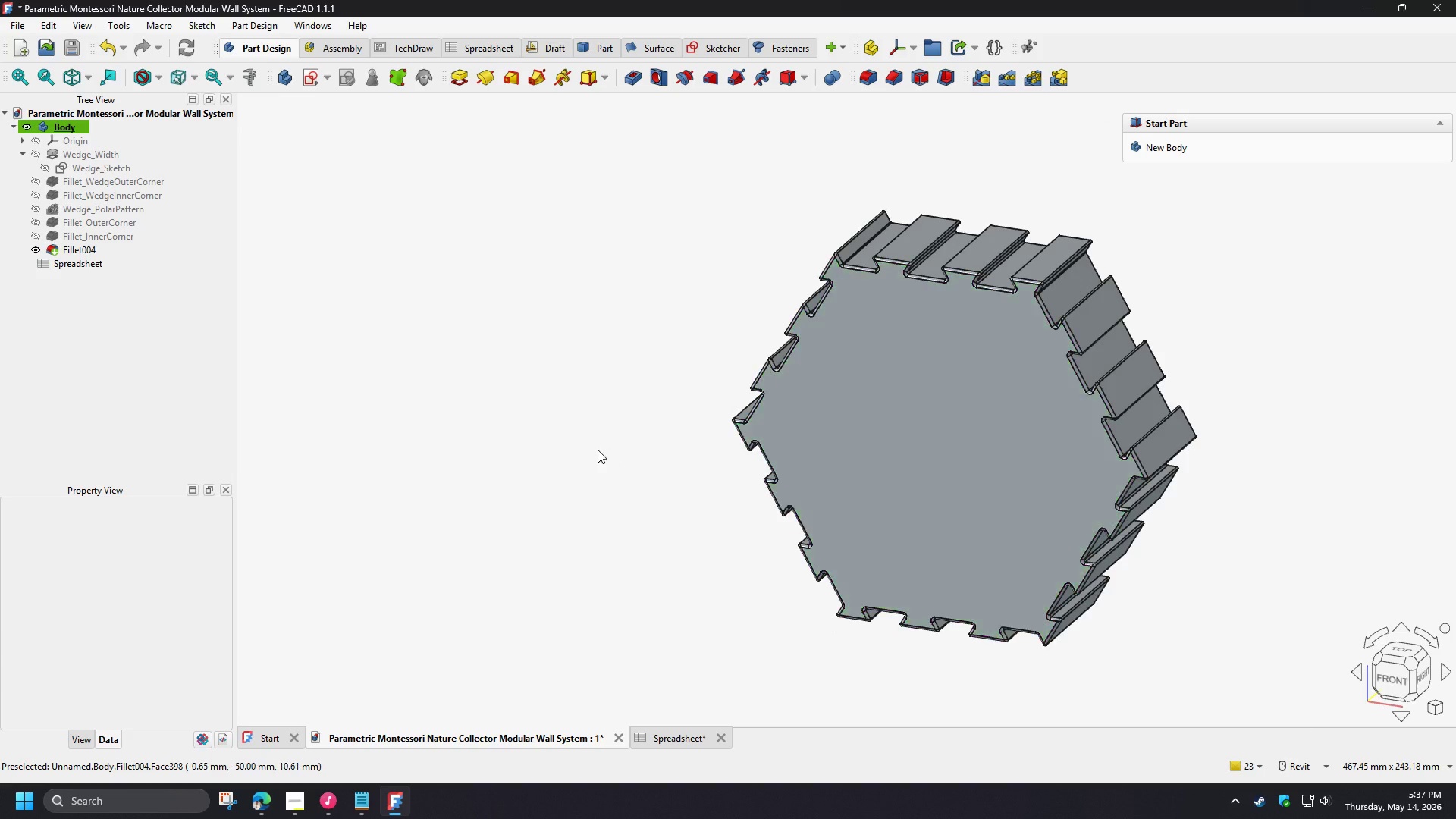 
left_click([595, 450])
 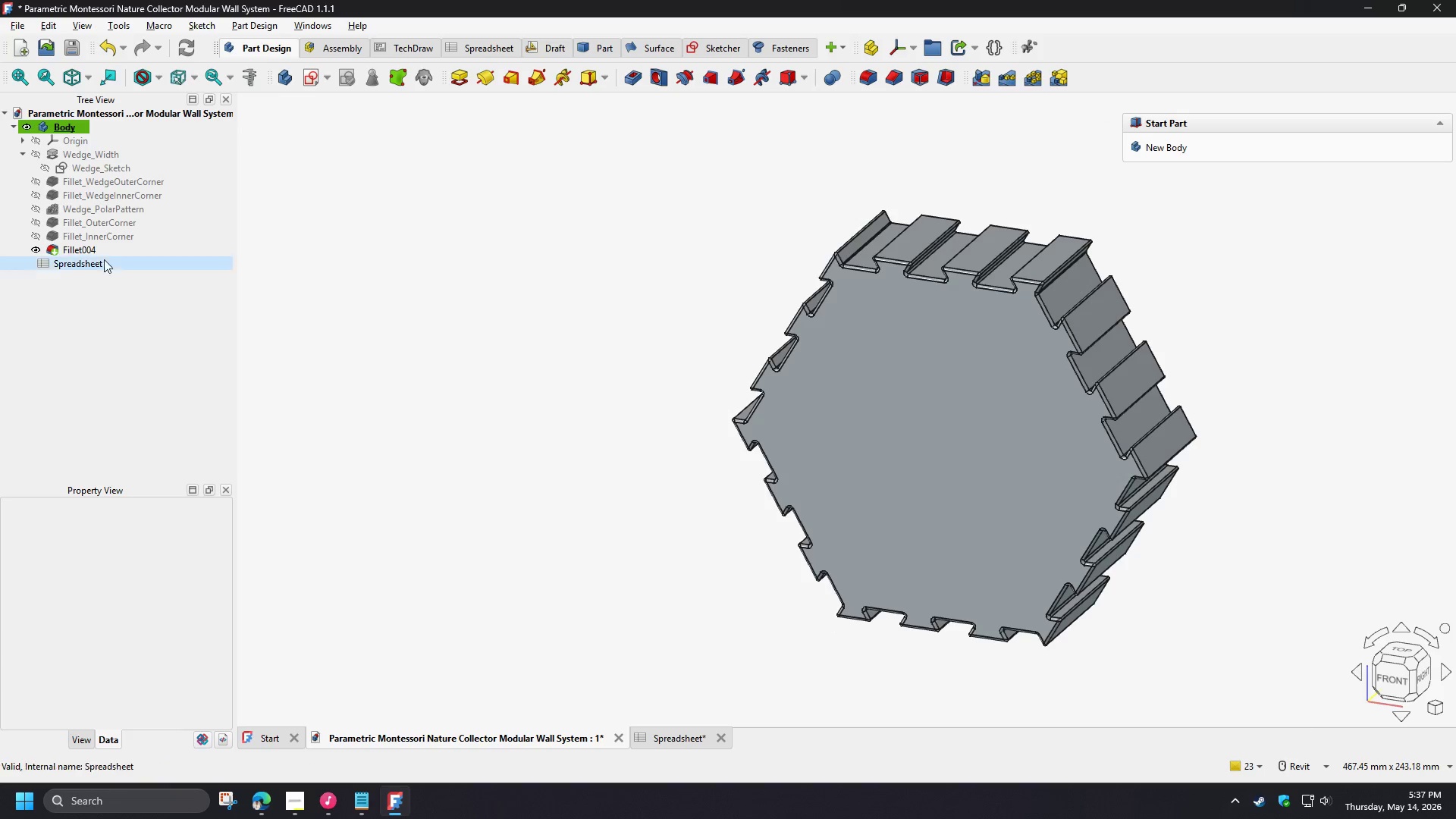 
left_click([86, 249])
 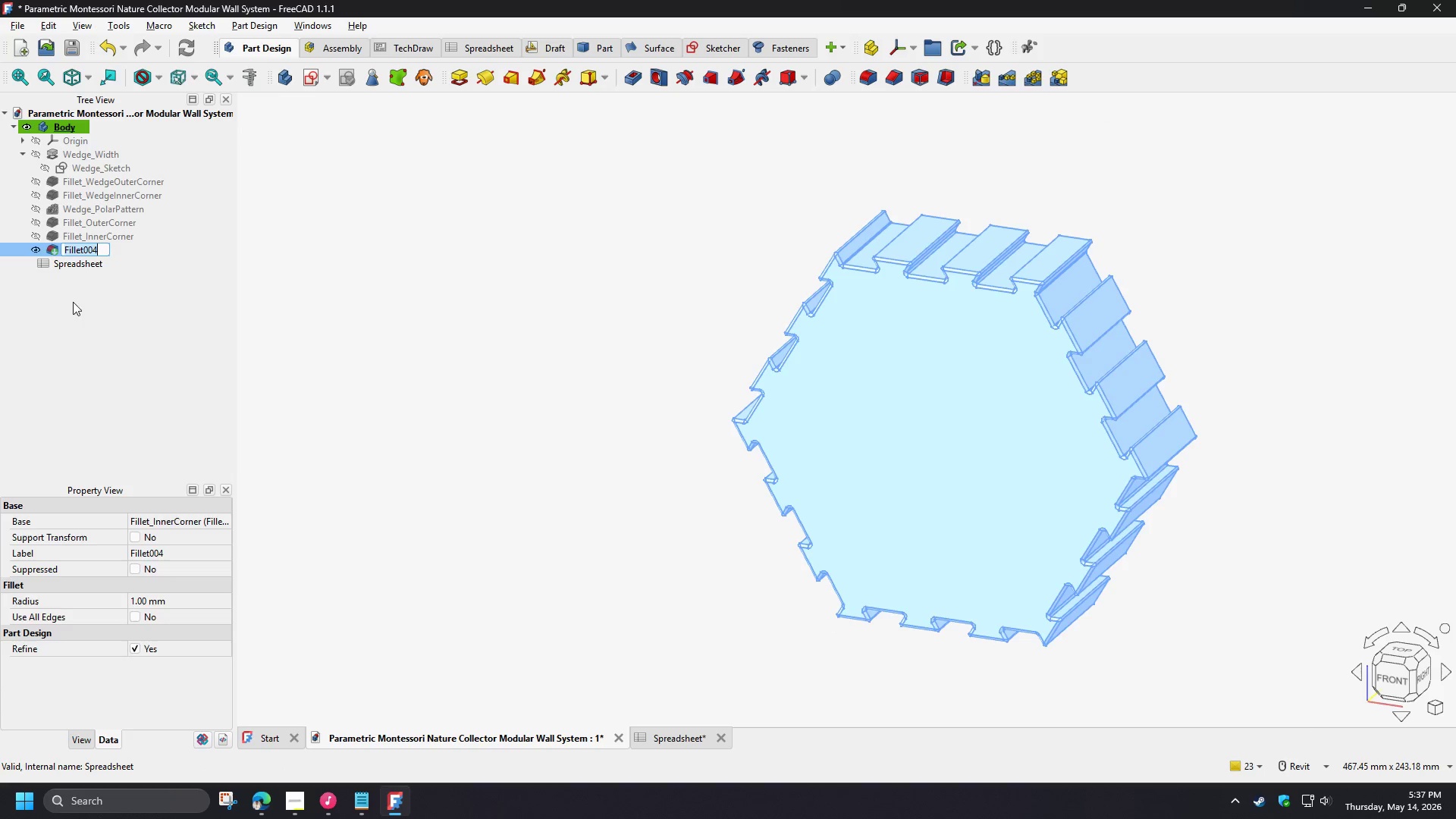 
key(F2)
 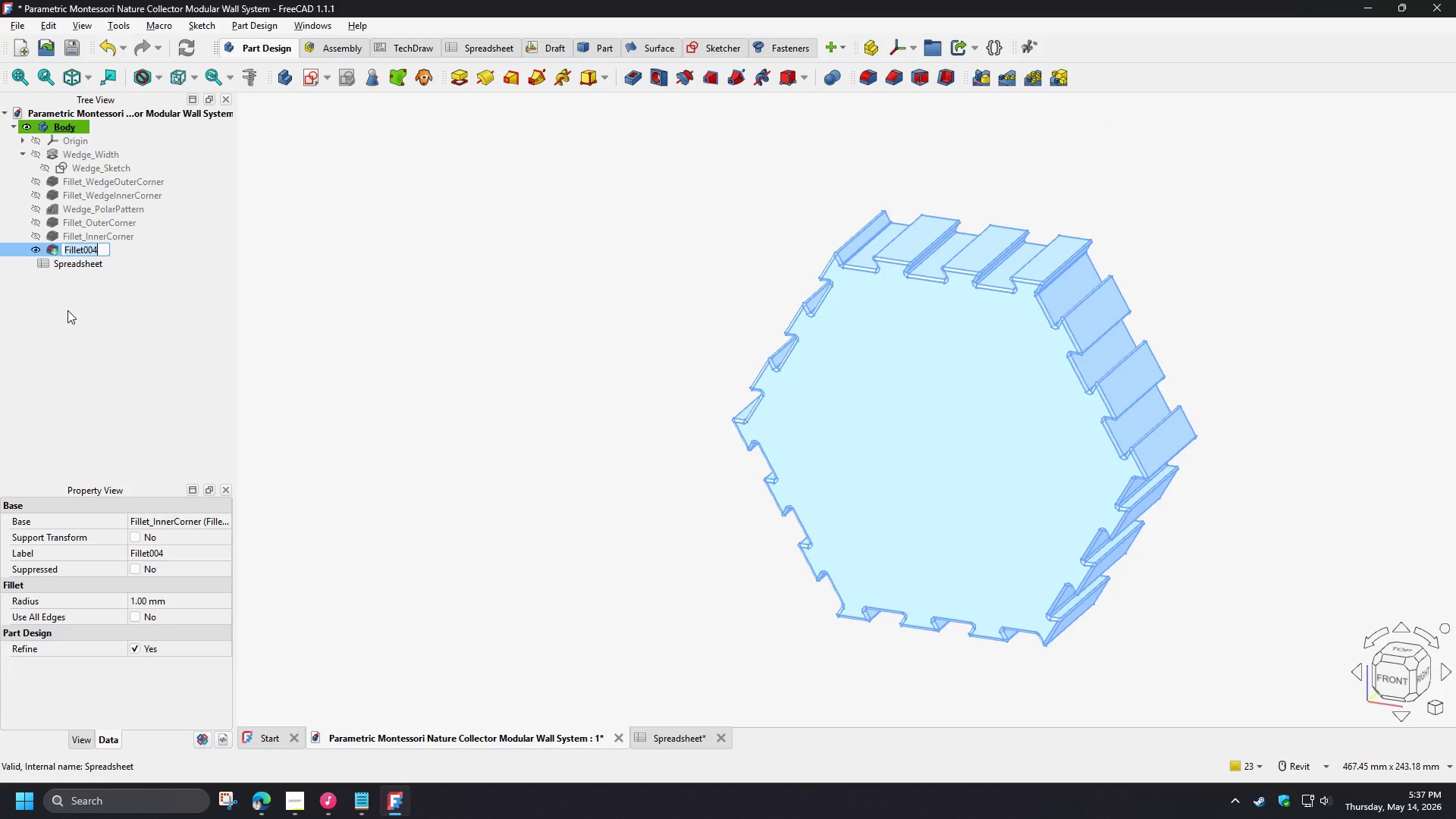 
key(ArrowRight)
 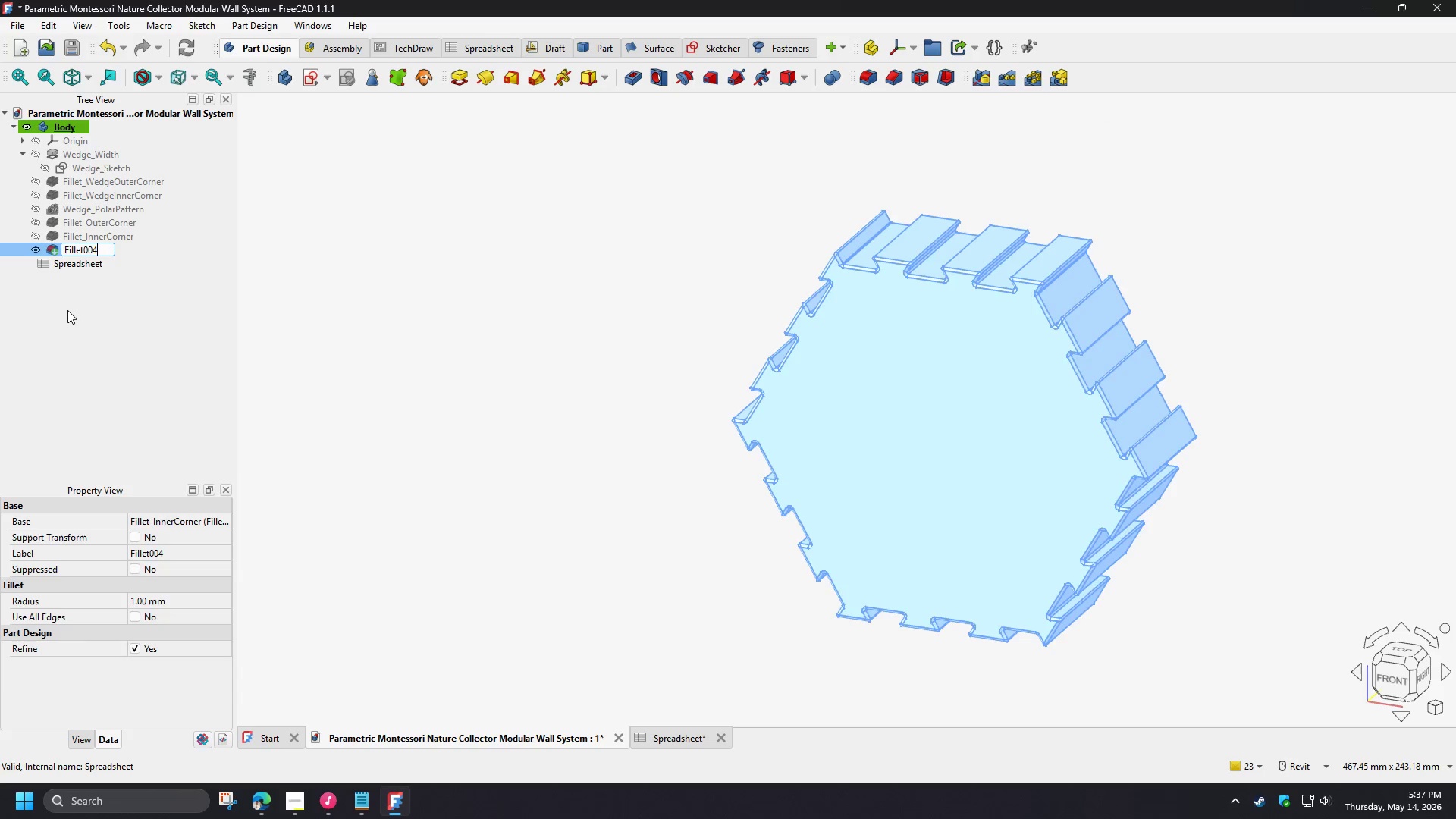 
key(ArrowRight)
 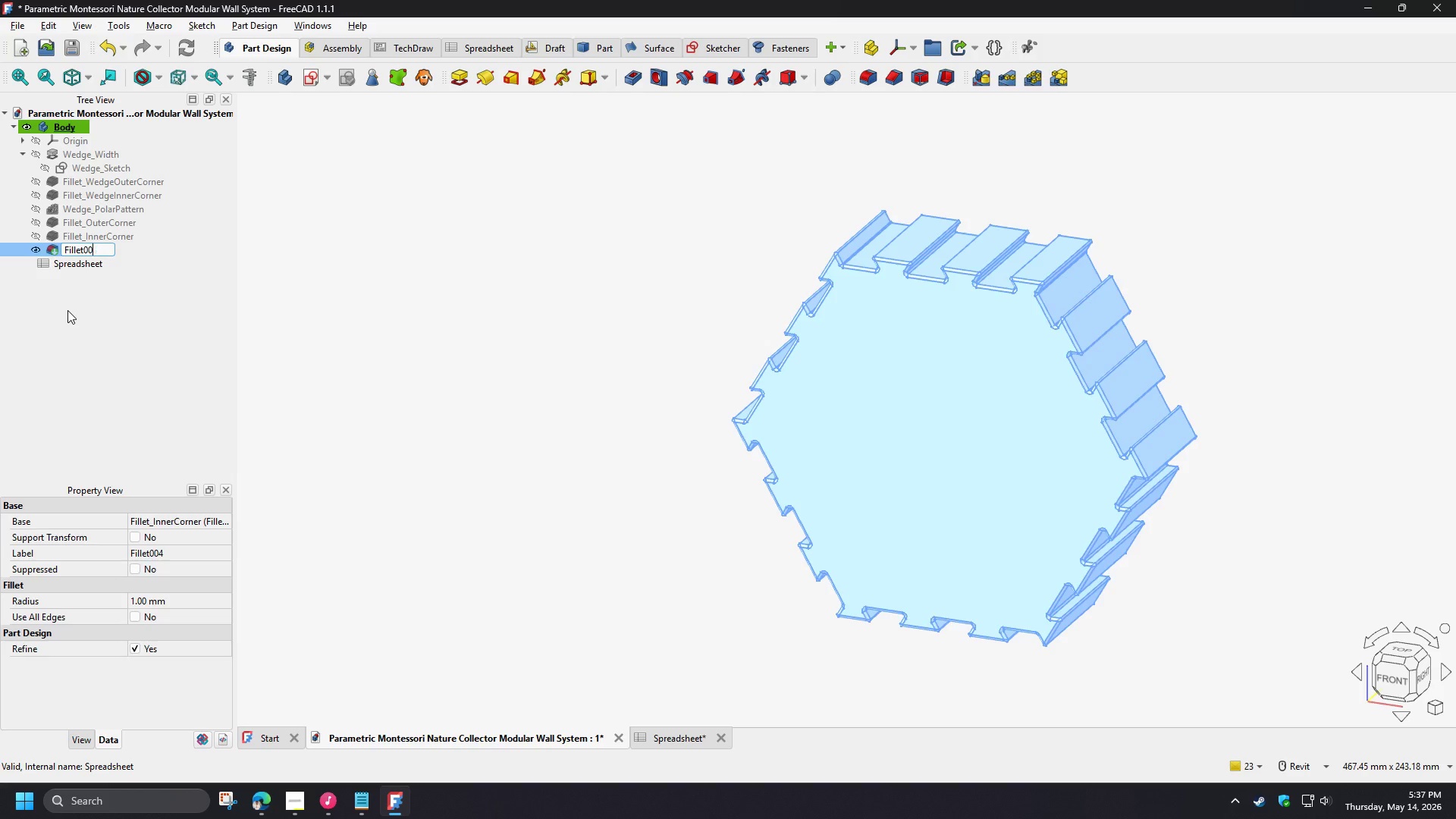 
key(Backspace)
key(Backspace)
key(Backspace)
type(_FrontandBackEdge)
key(NumpadEnter)
 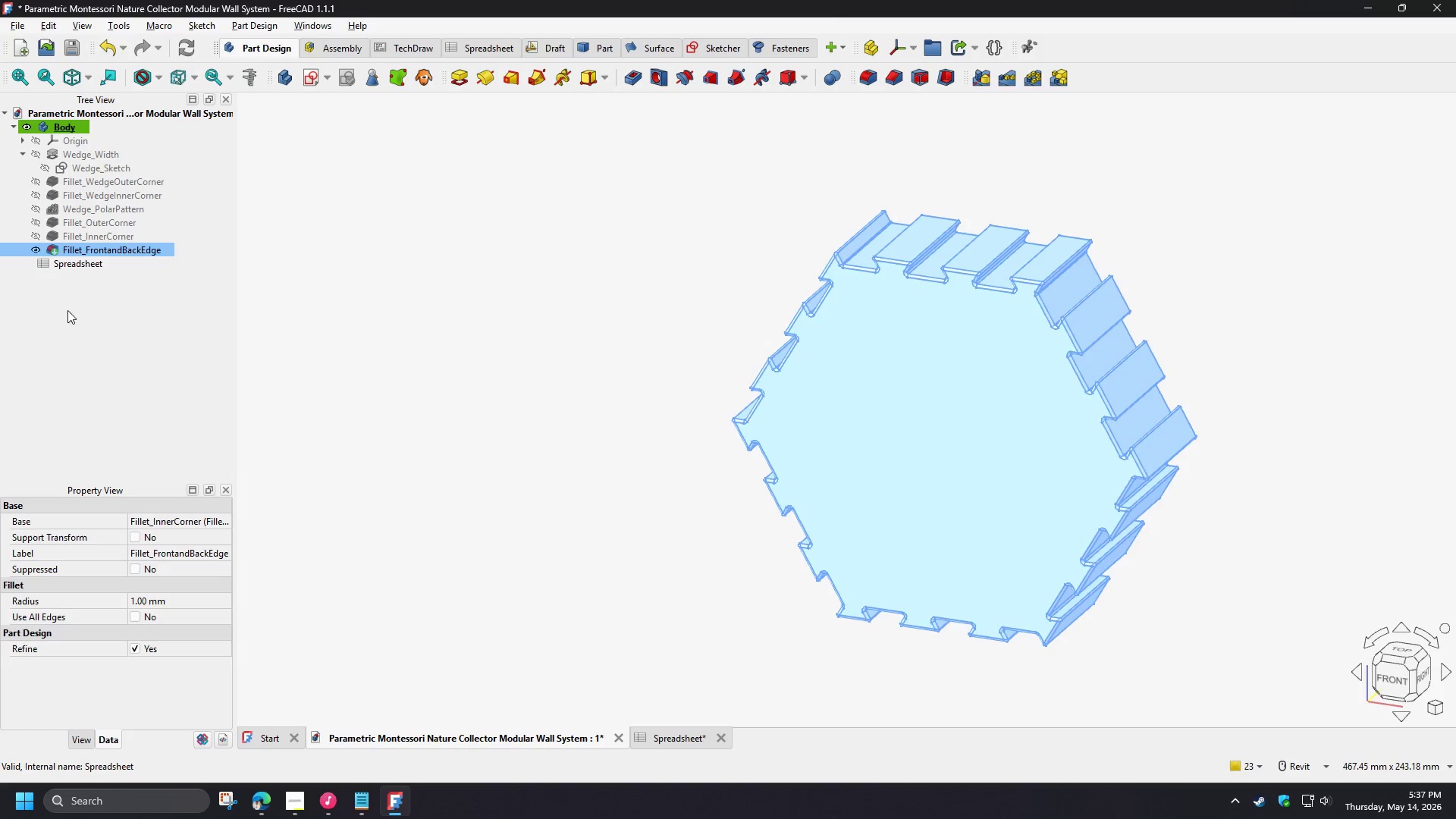 
left_click([654, 479])
 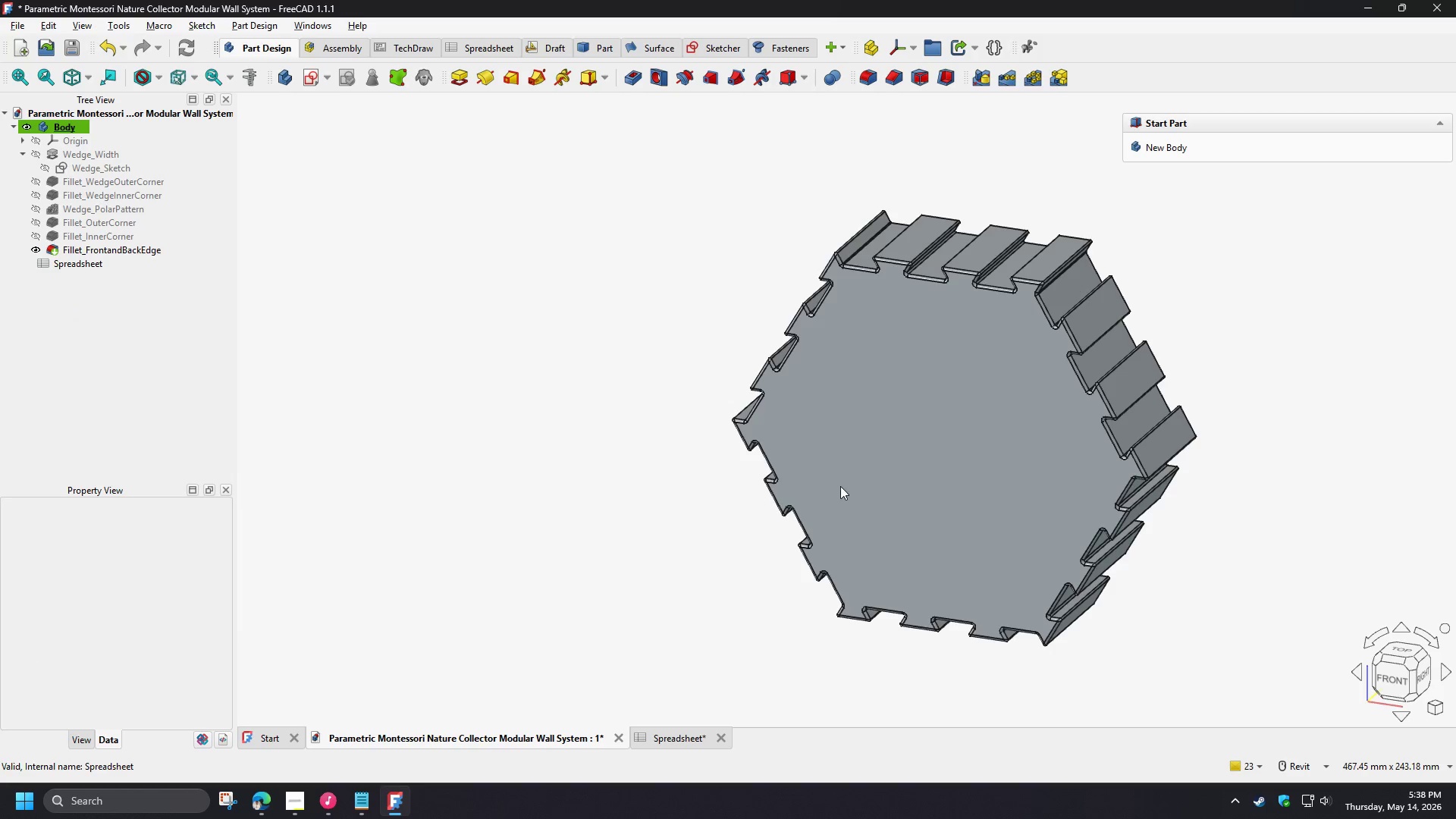 
hold_key(key=ShiftLeft, duration=1.5)
 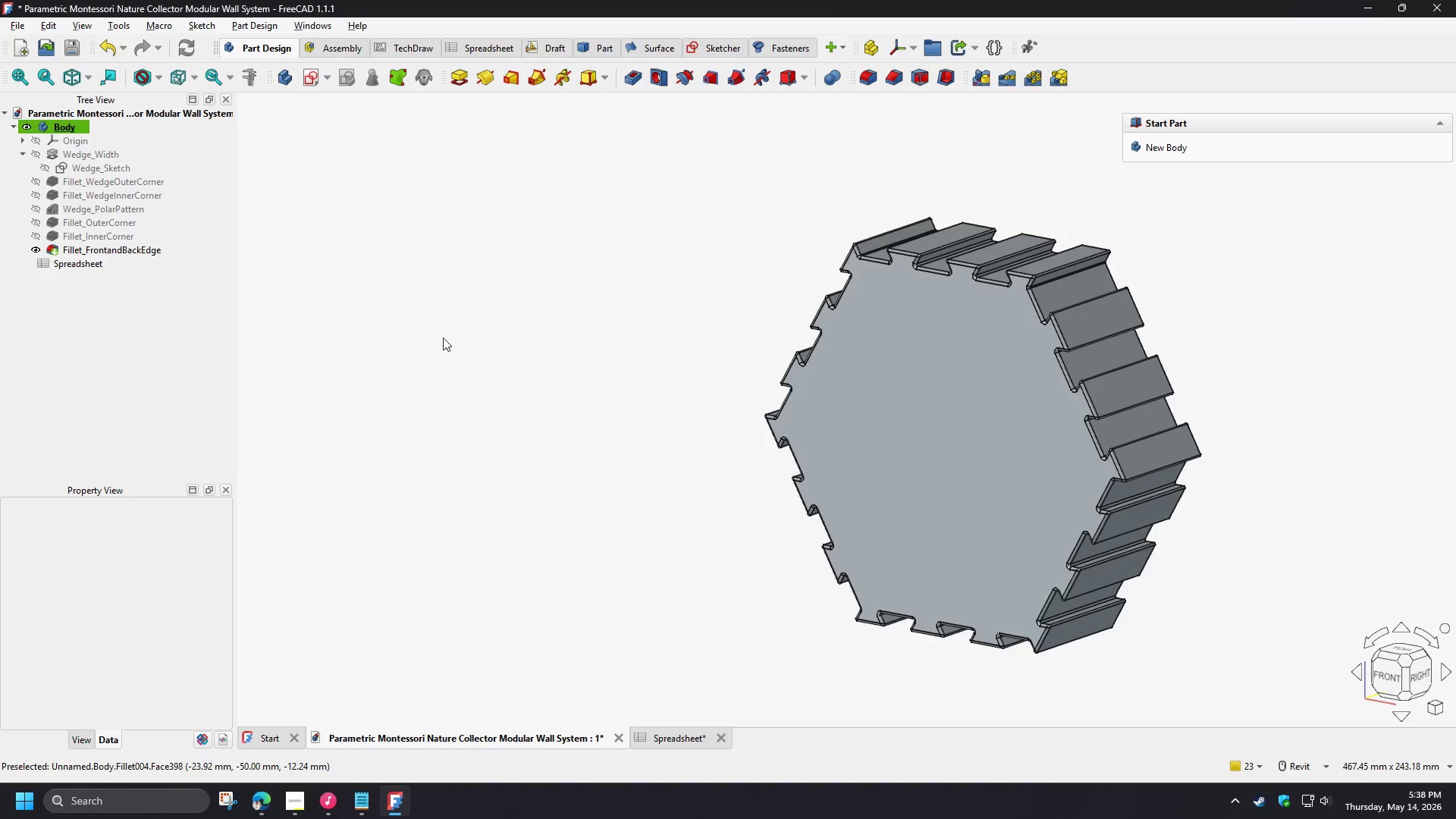 
wait(6.19)
 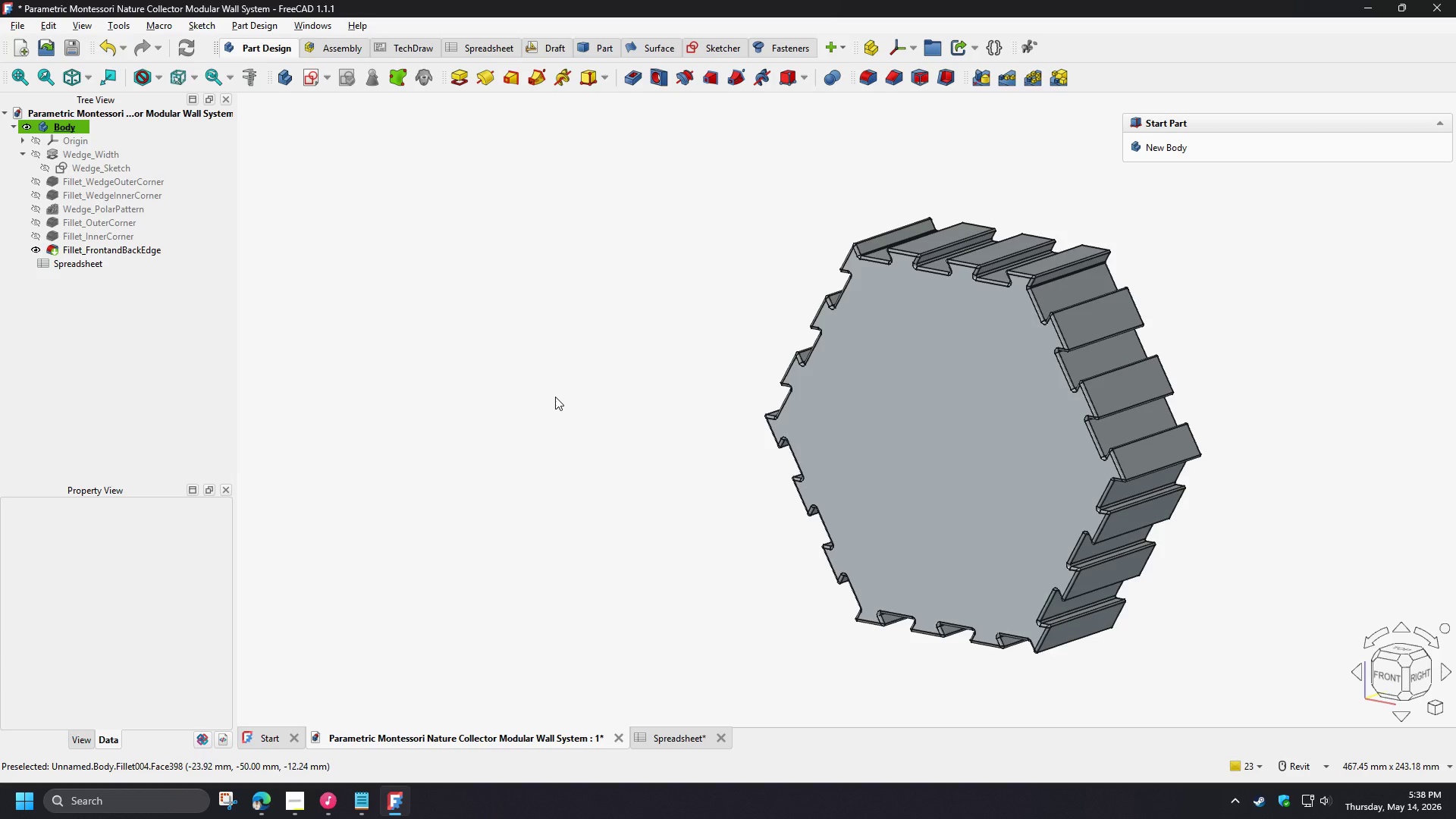 
double_click([83, 170])
 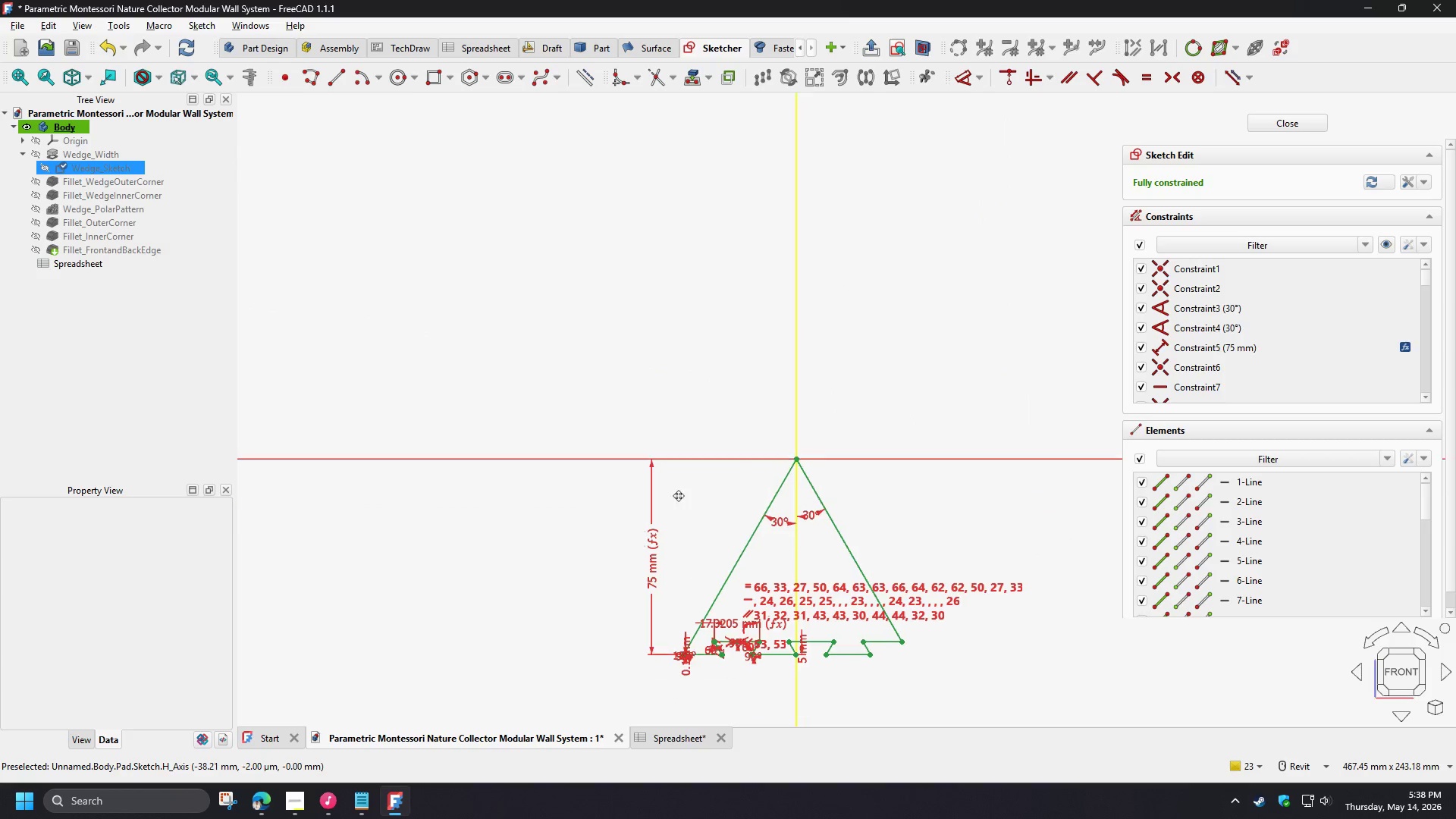 
scroll: coordinate [541, 475], scroll_direction: up, amount: 17.0
 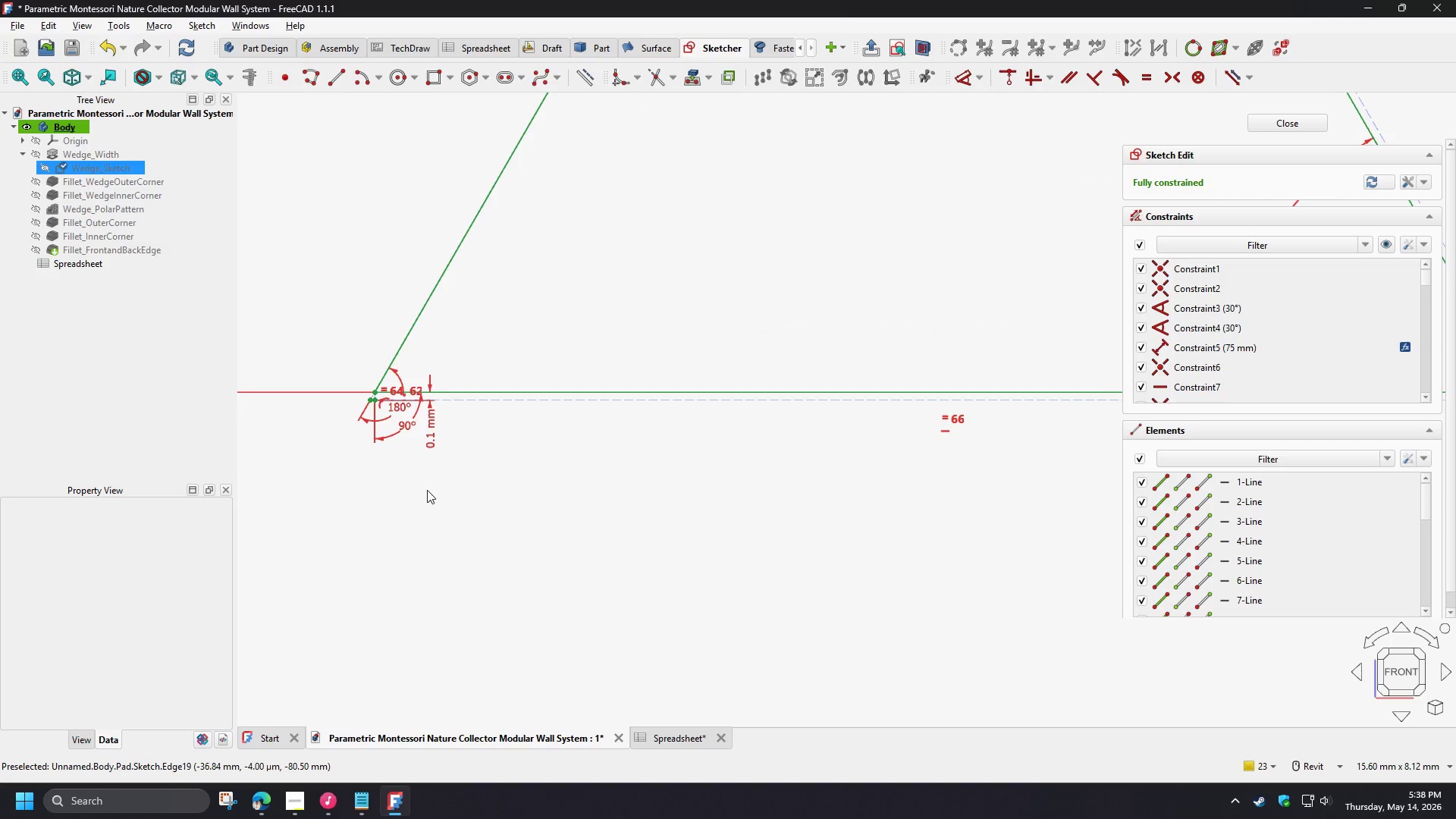 
left_click_drag(start_coordinate=[431, 431], to_coordinate=[445, 520])
 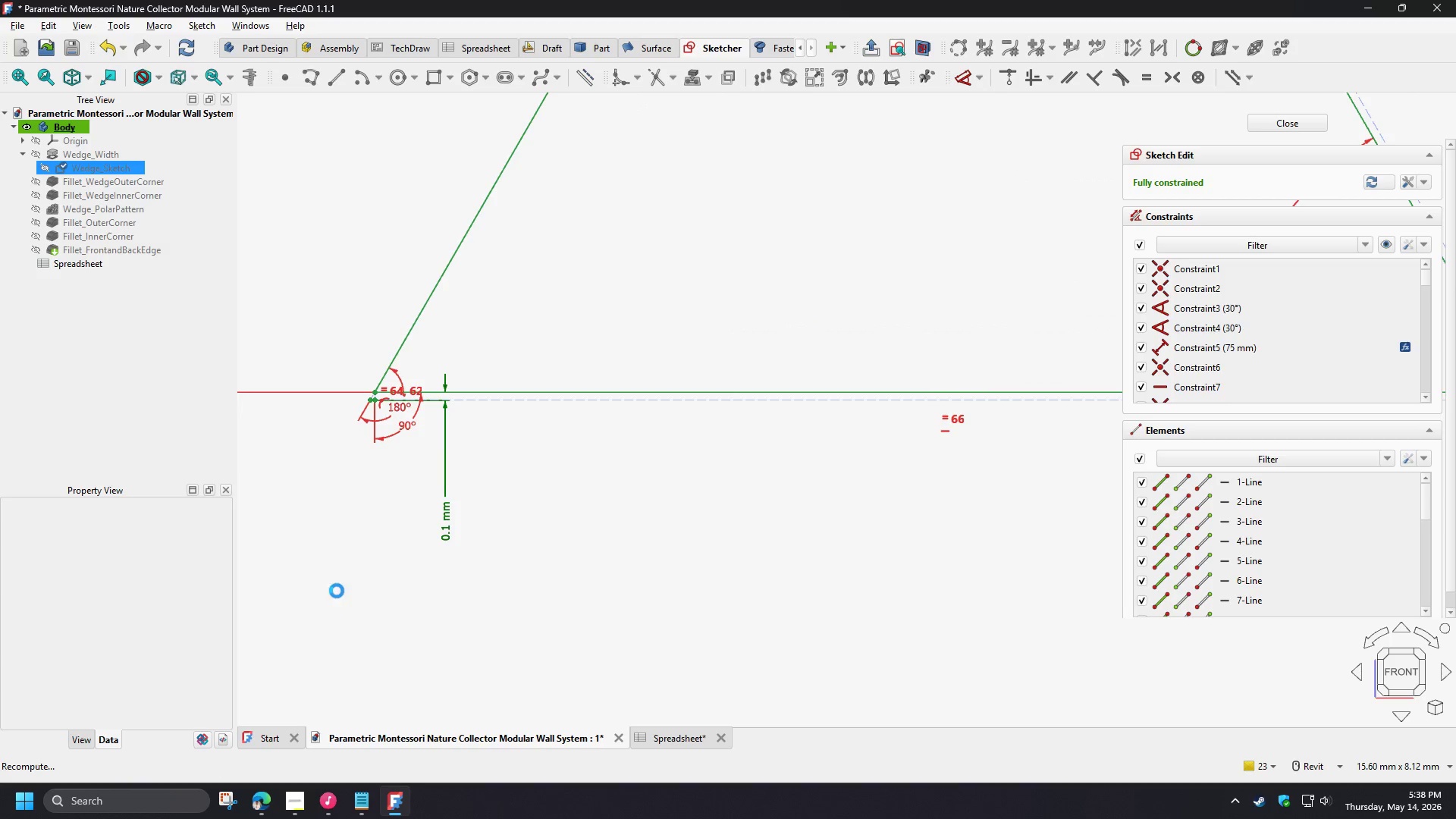 
scroll: coordinate [397, 629], scroll_direction: down, amount: 6.0
 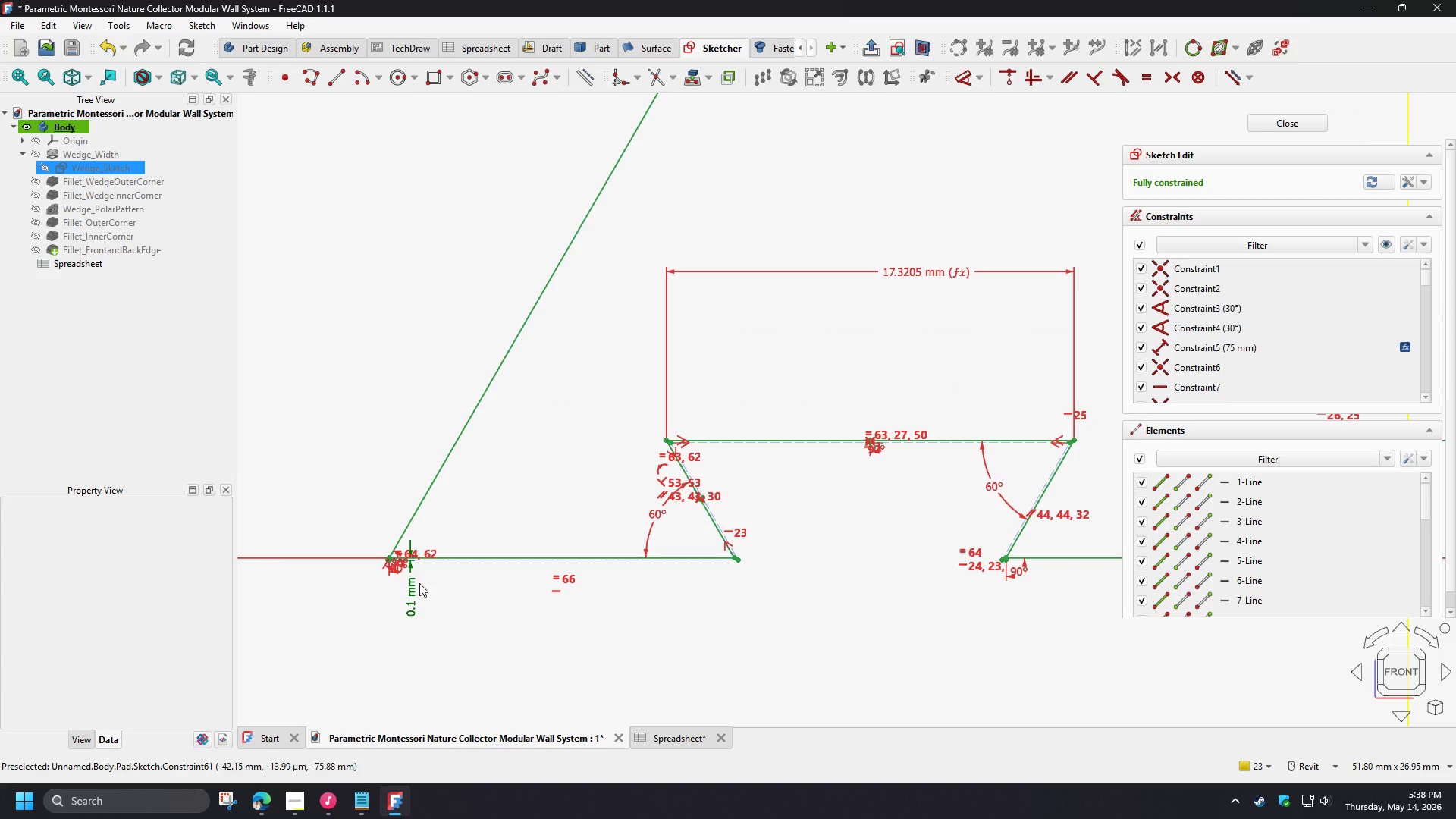 
scroll: coordinate [439, 628], scroll_direction: up, amount: 3.0
 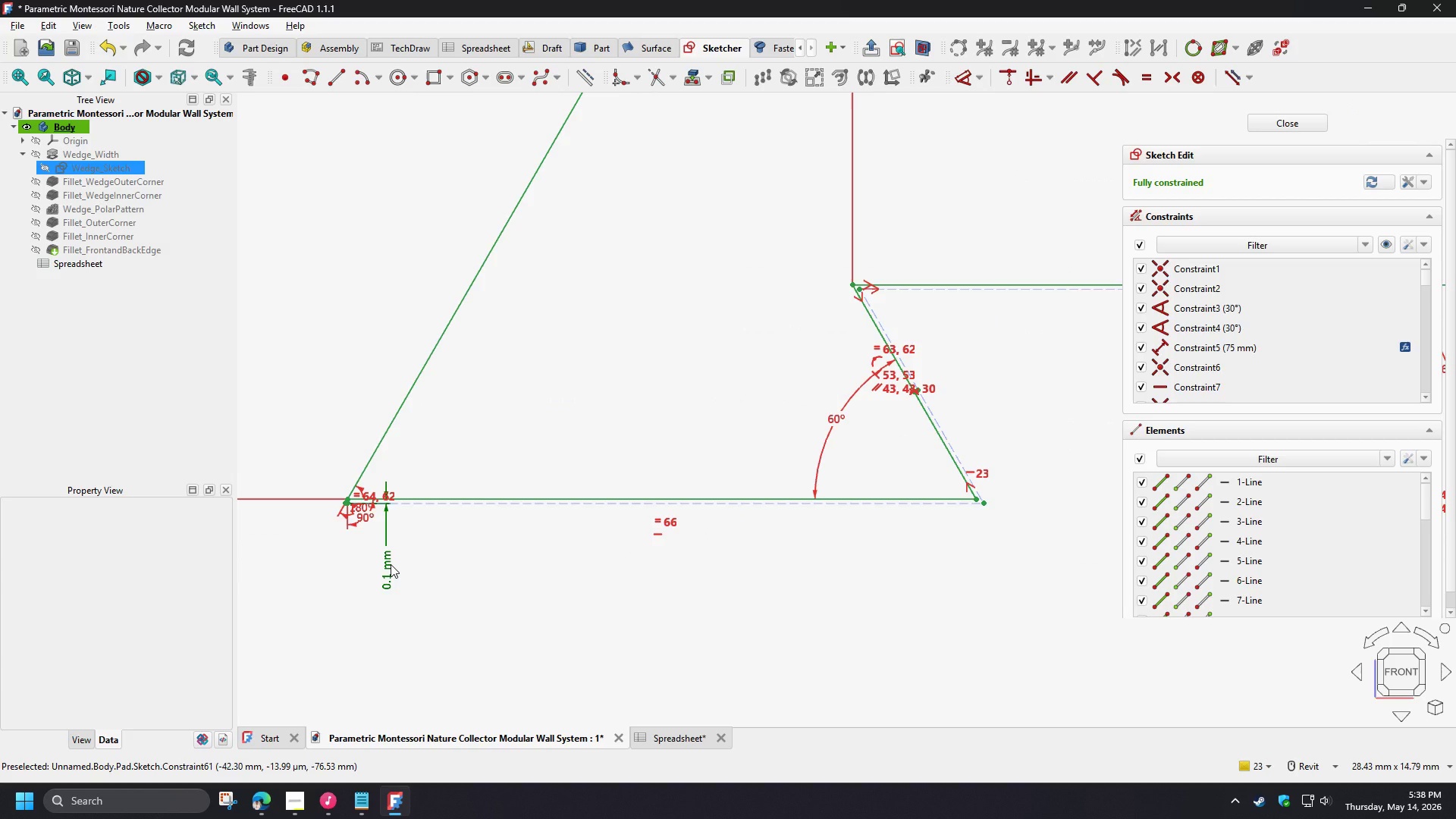 
double_click([391, 564])
 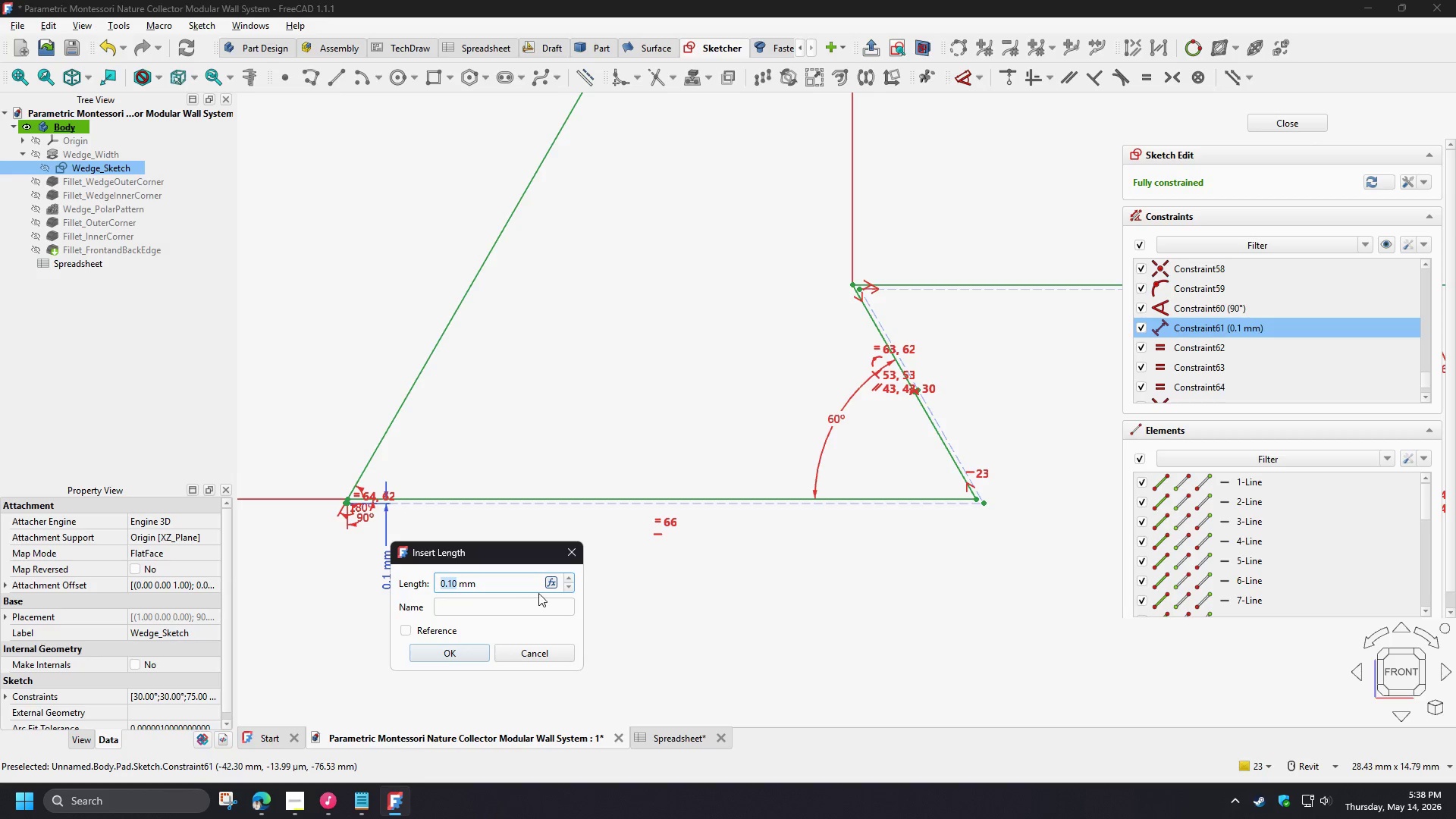 
left_click([551, 578])
 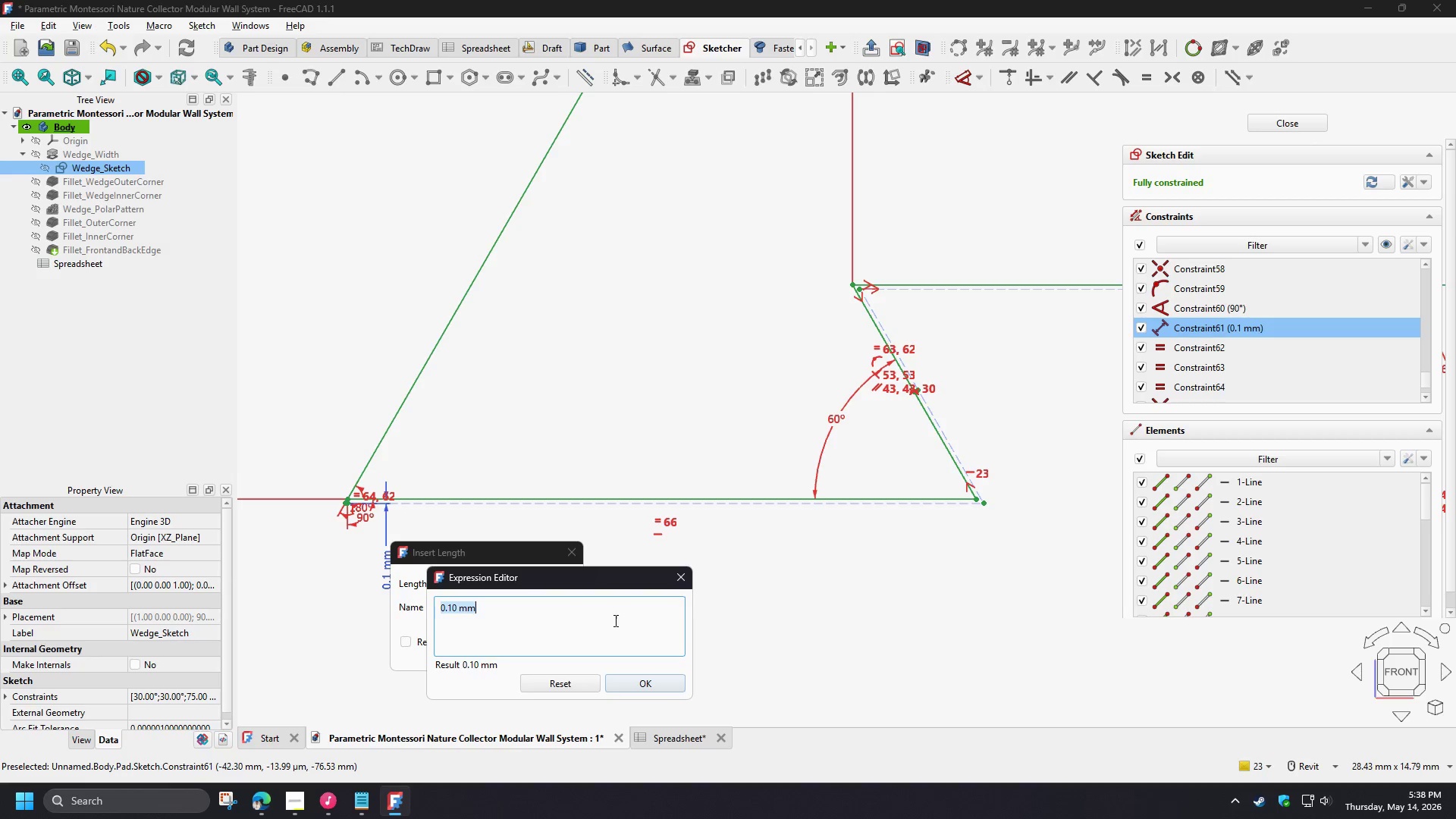 
type(sp)
 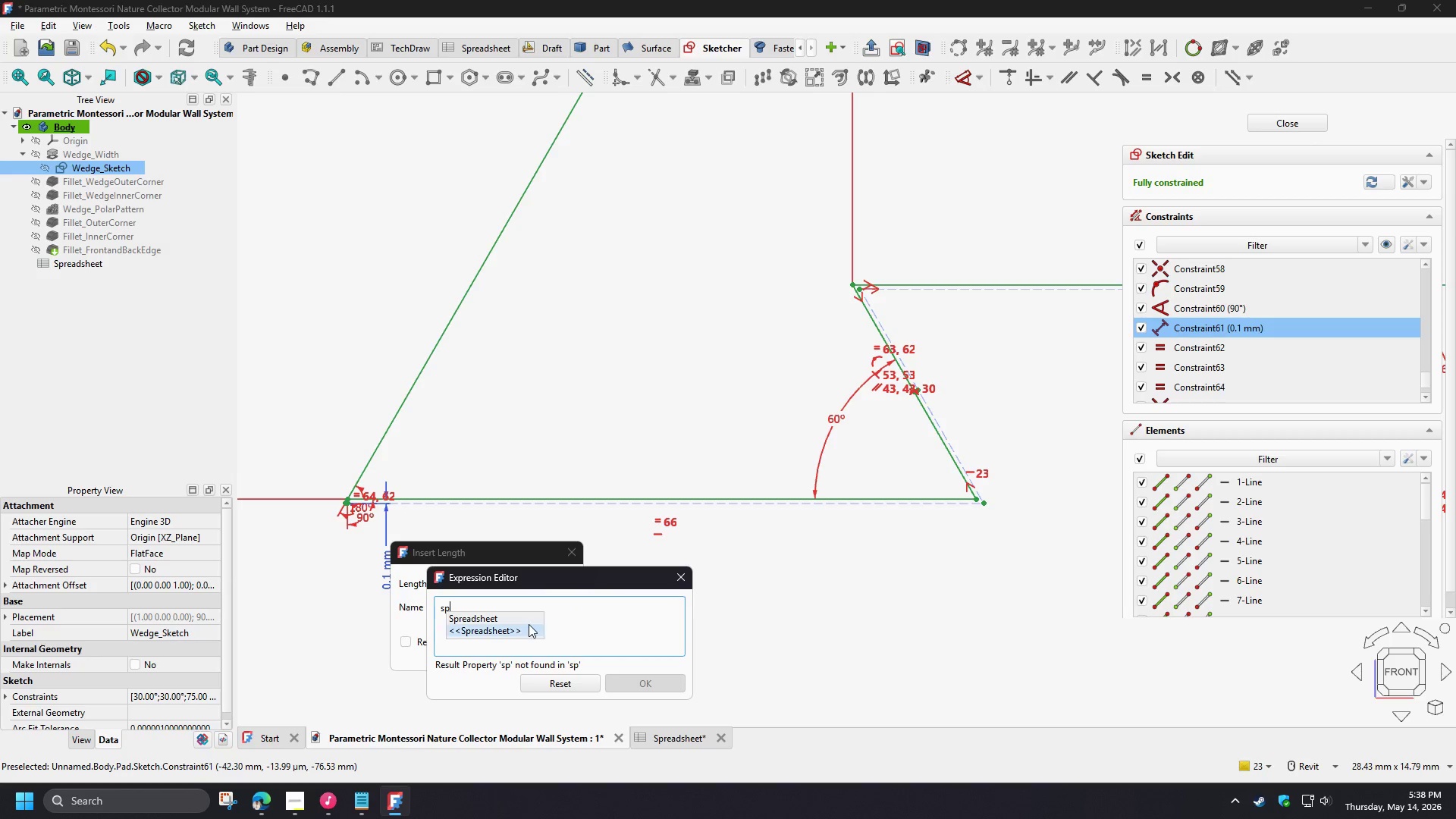 
left_click([528, 623])
 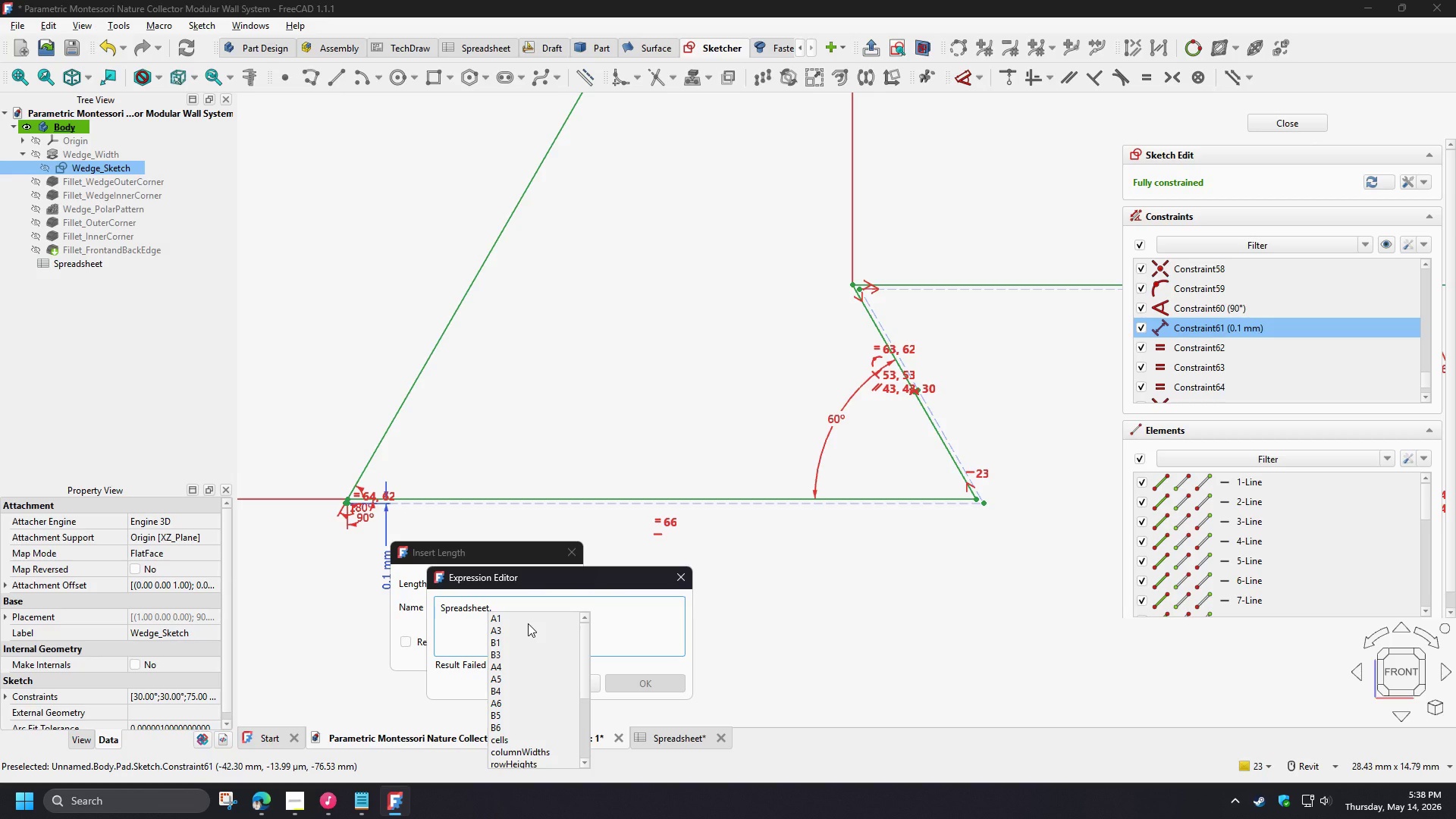 
type(tol)
 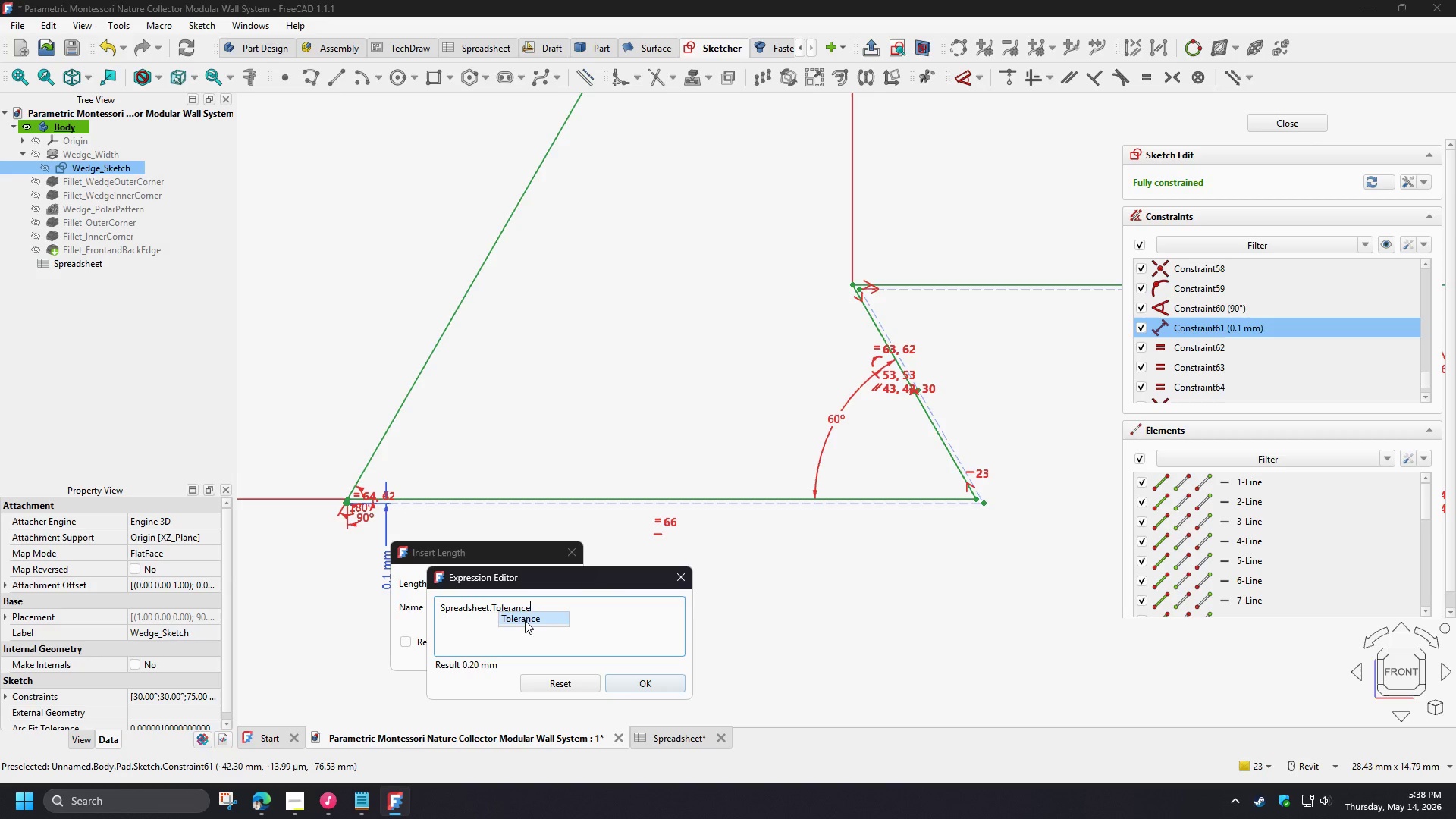 
left_click([525, 620])
 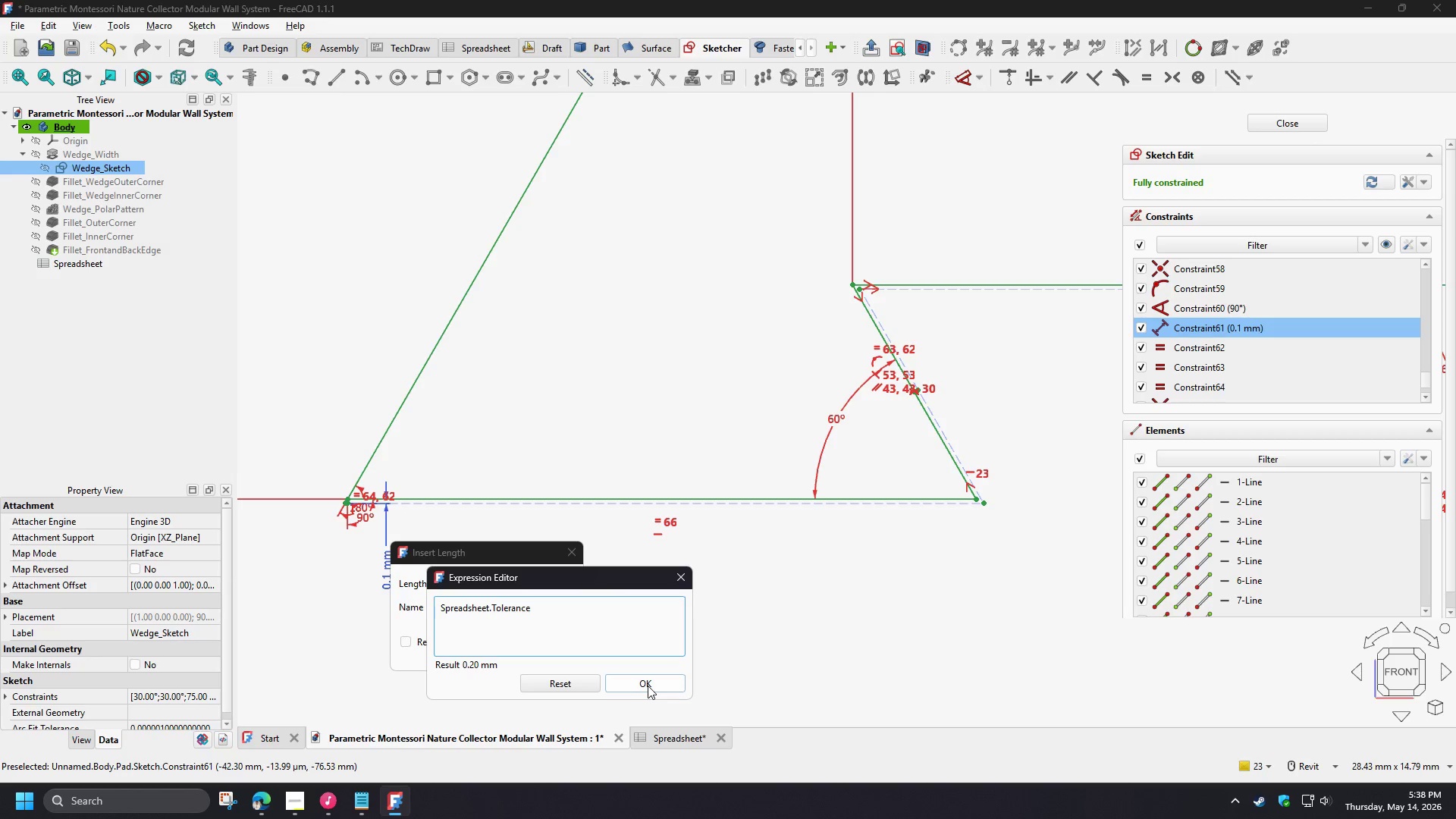 
left_click([648, 686])
 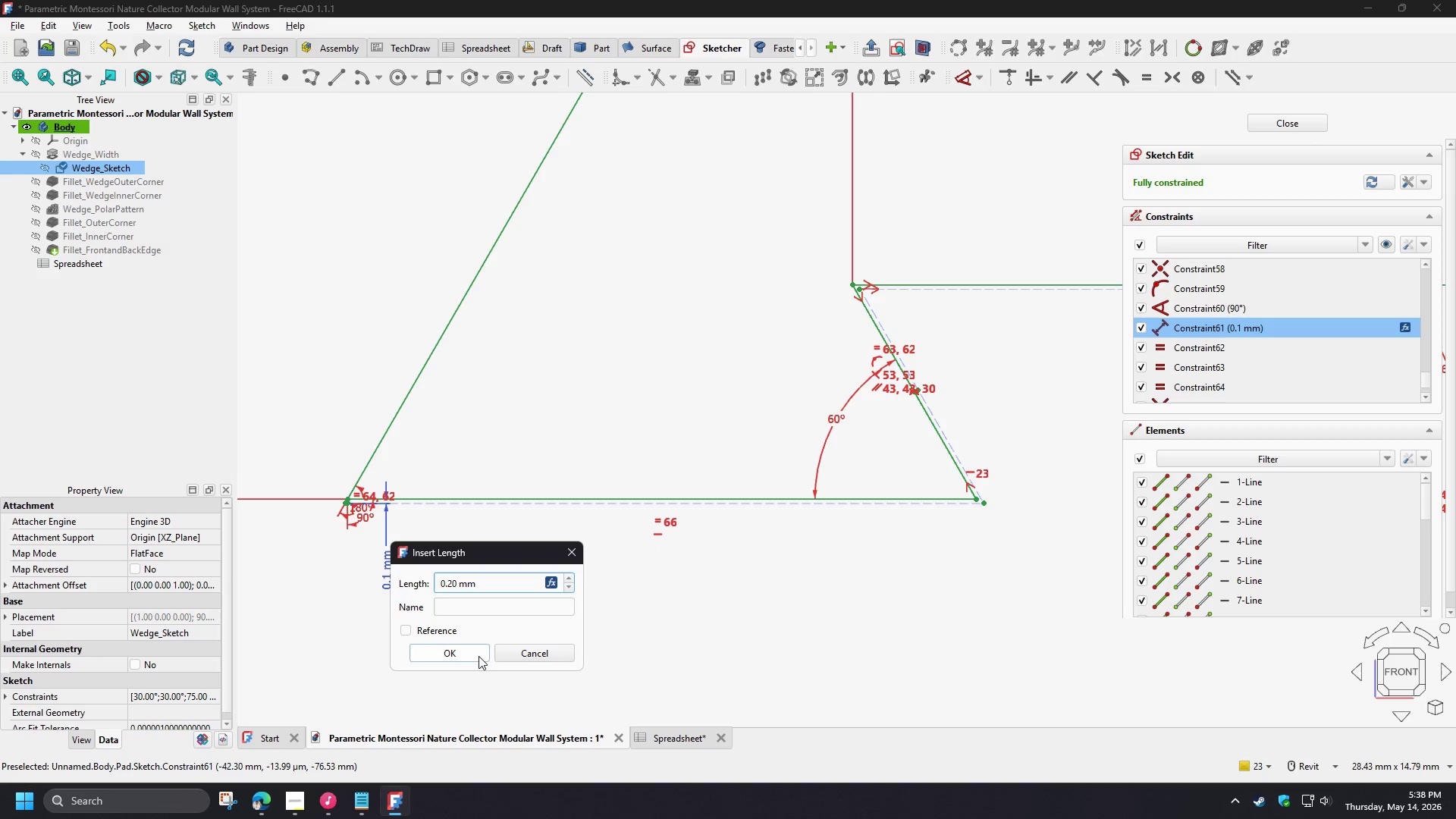 
left_click([467, 656])
 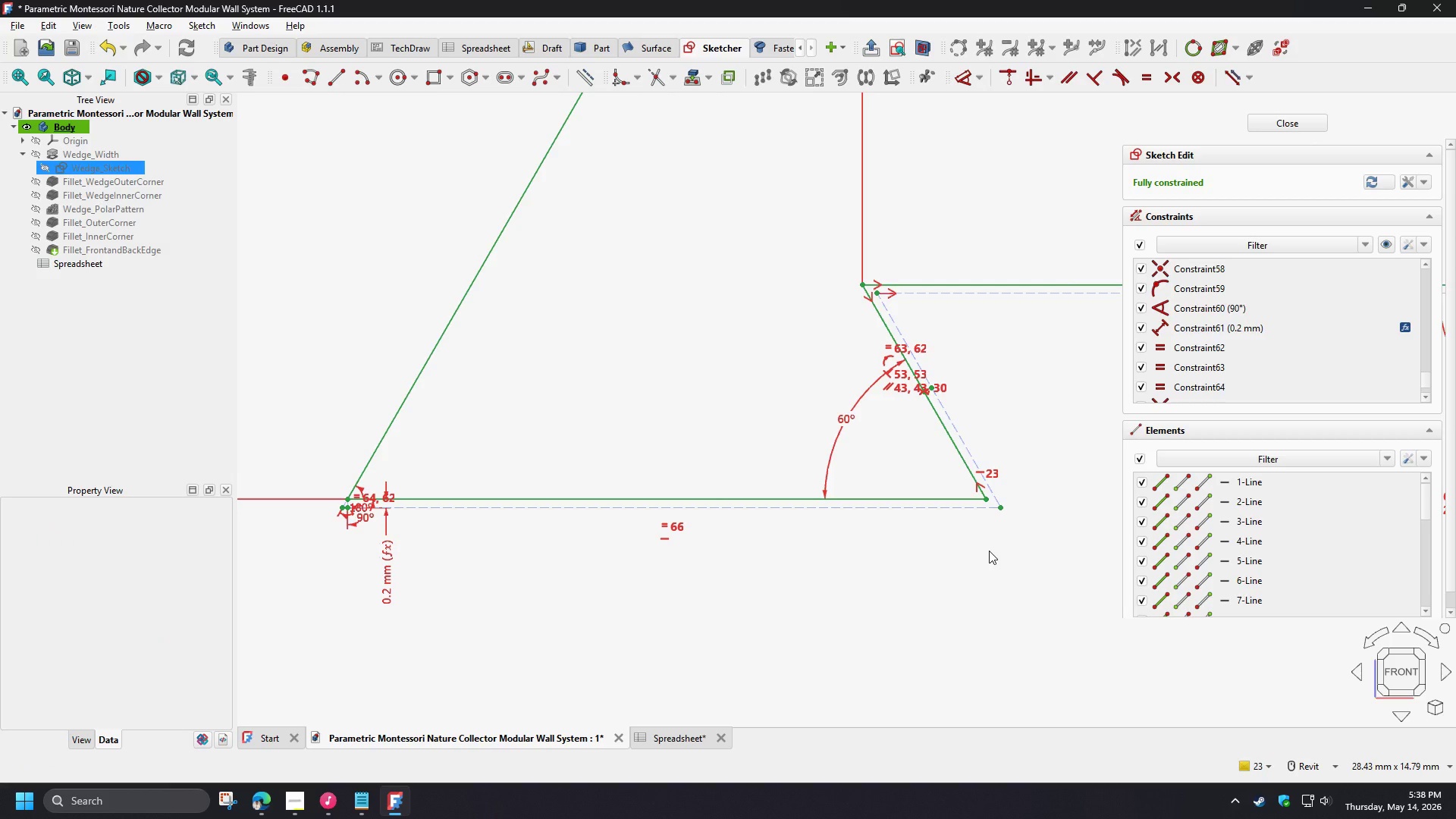 
wait(5.38)
 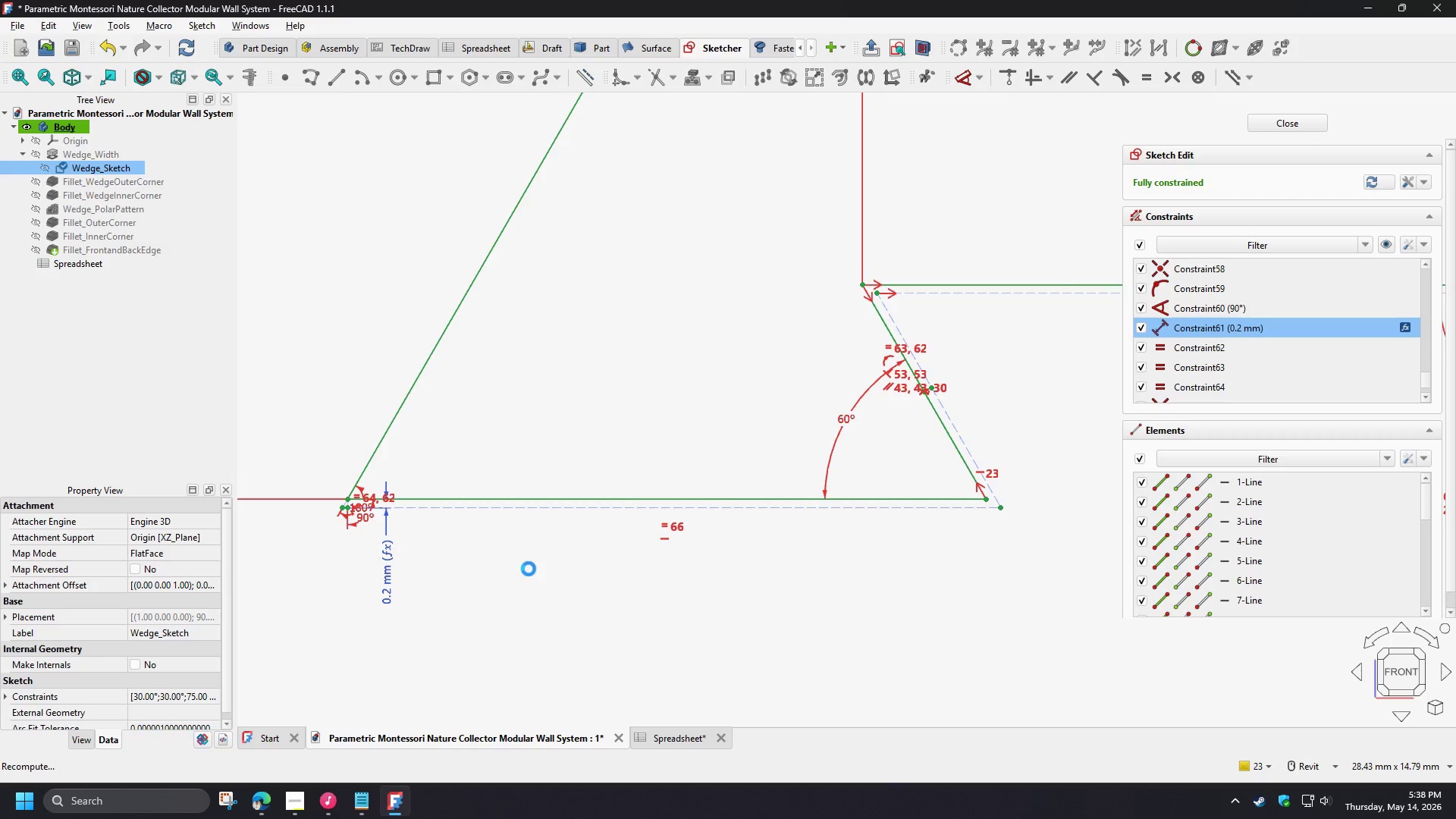 
scroll: coordinate [551, 584], scroll_direction: down, amount: 2.0
 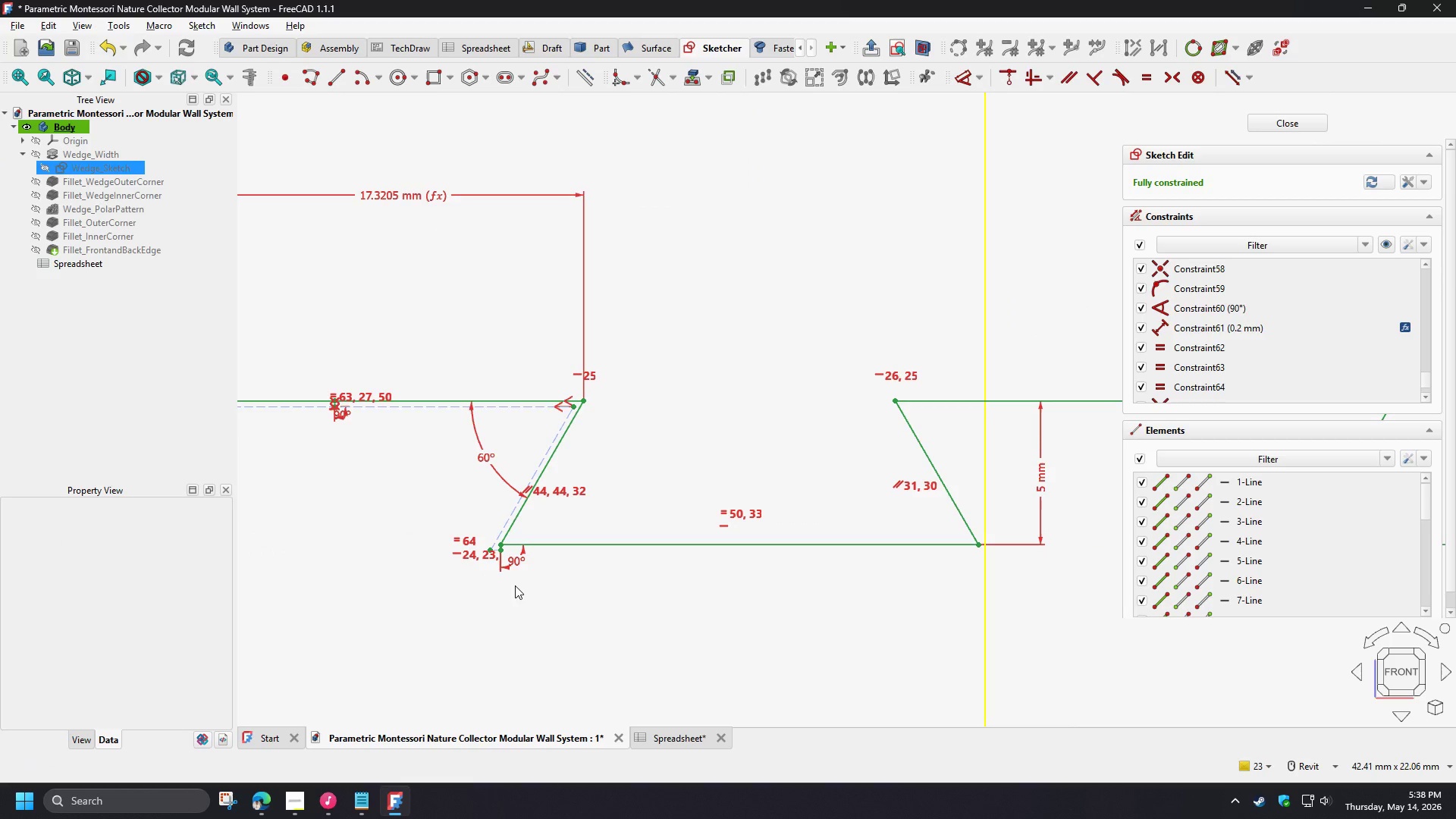 
scroll: coordinate [858, 553], scroll_direction: none, amount: 0.0
 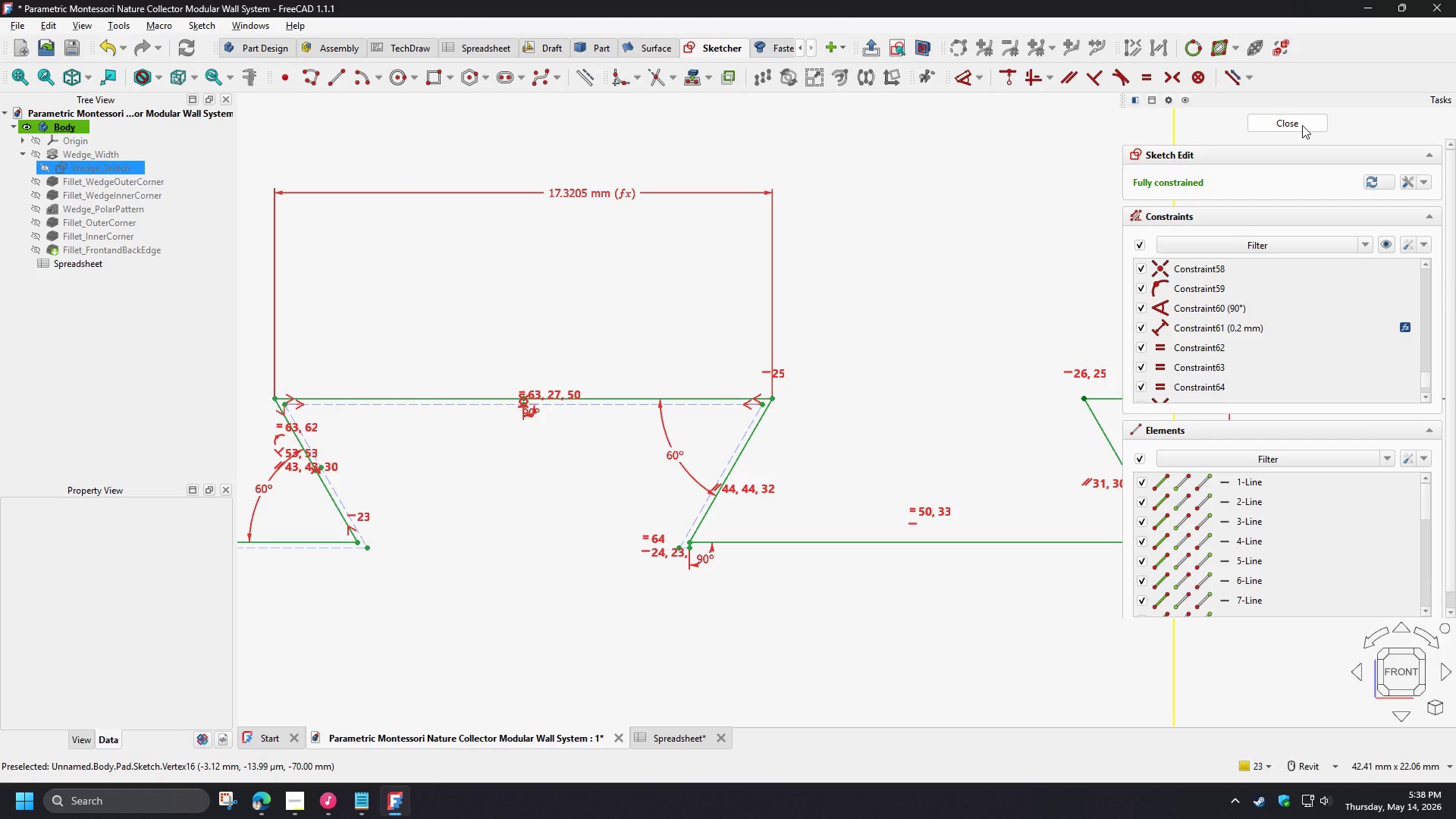 
left_click([1301, 127])
 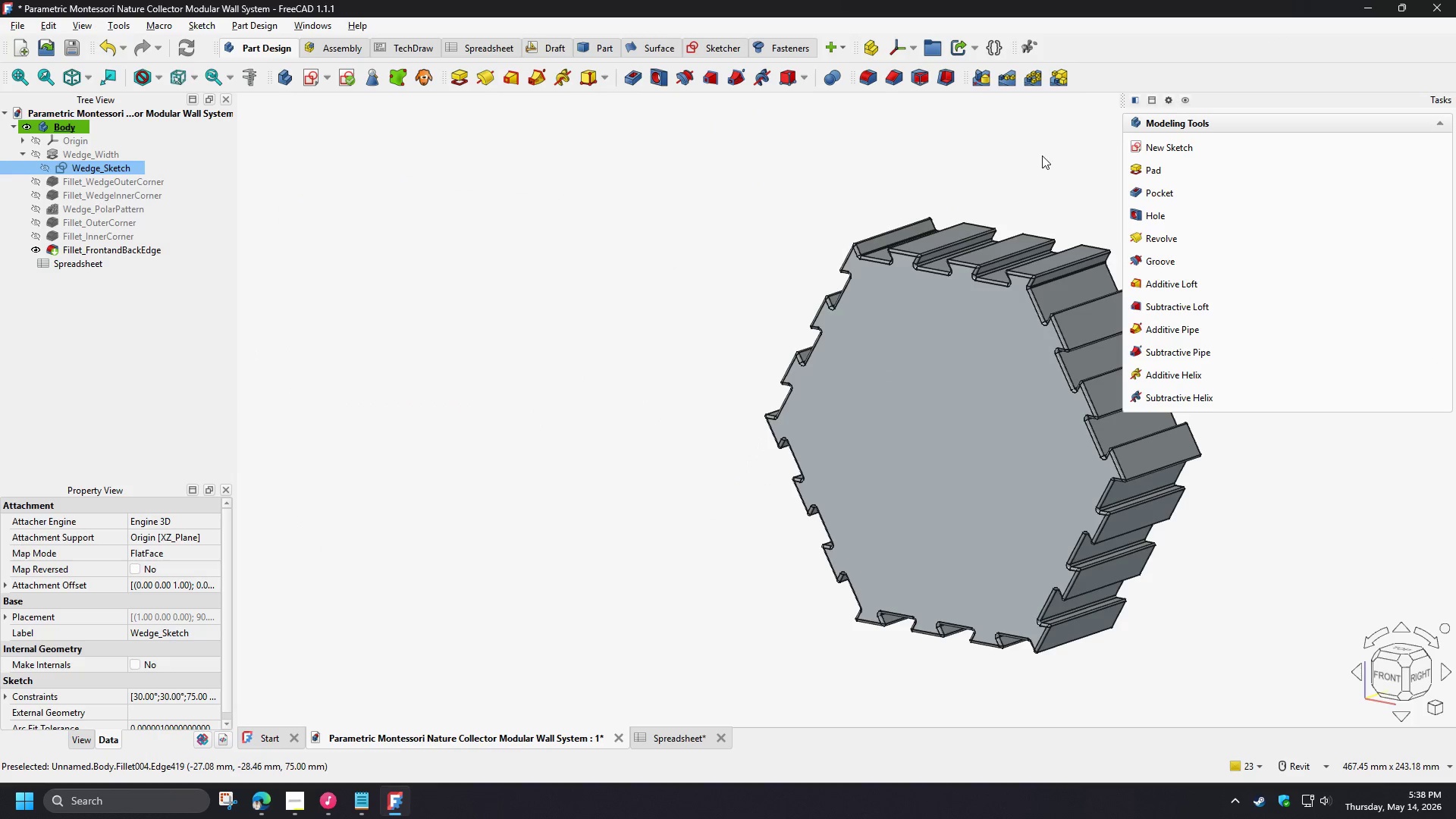 
left_click([695, 270])
 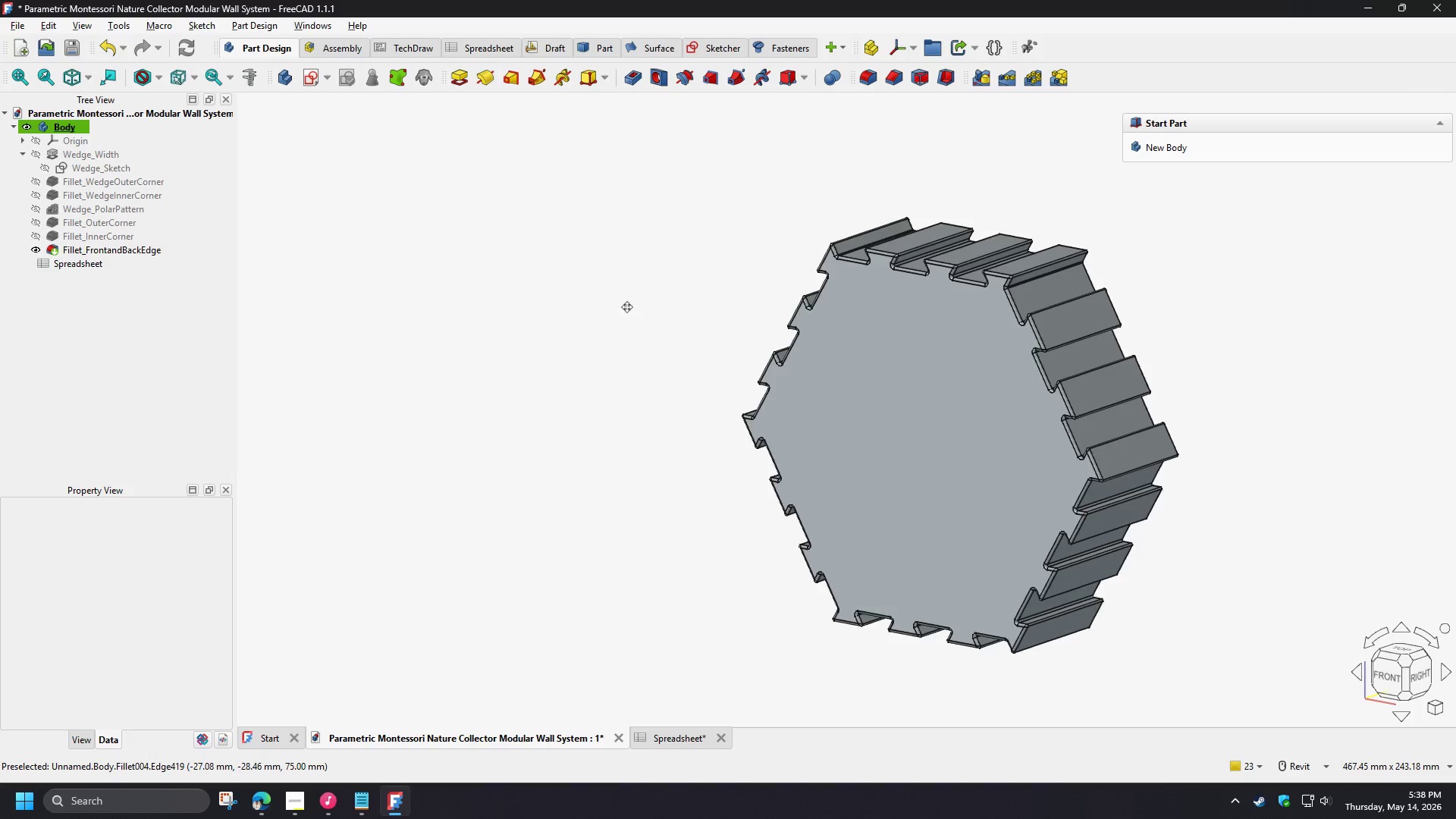 
hold_key(key=ShiftLeft, duration=1.5)
 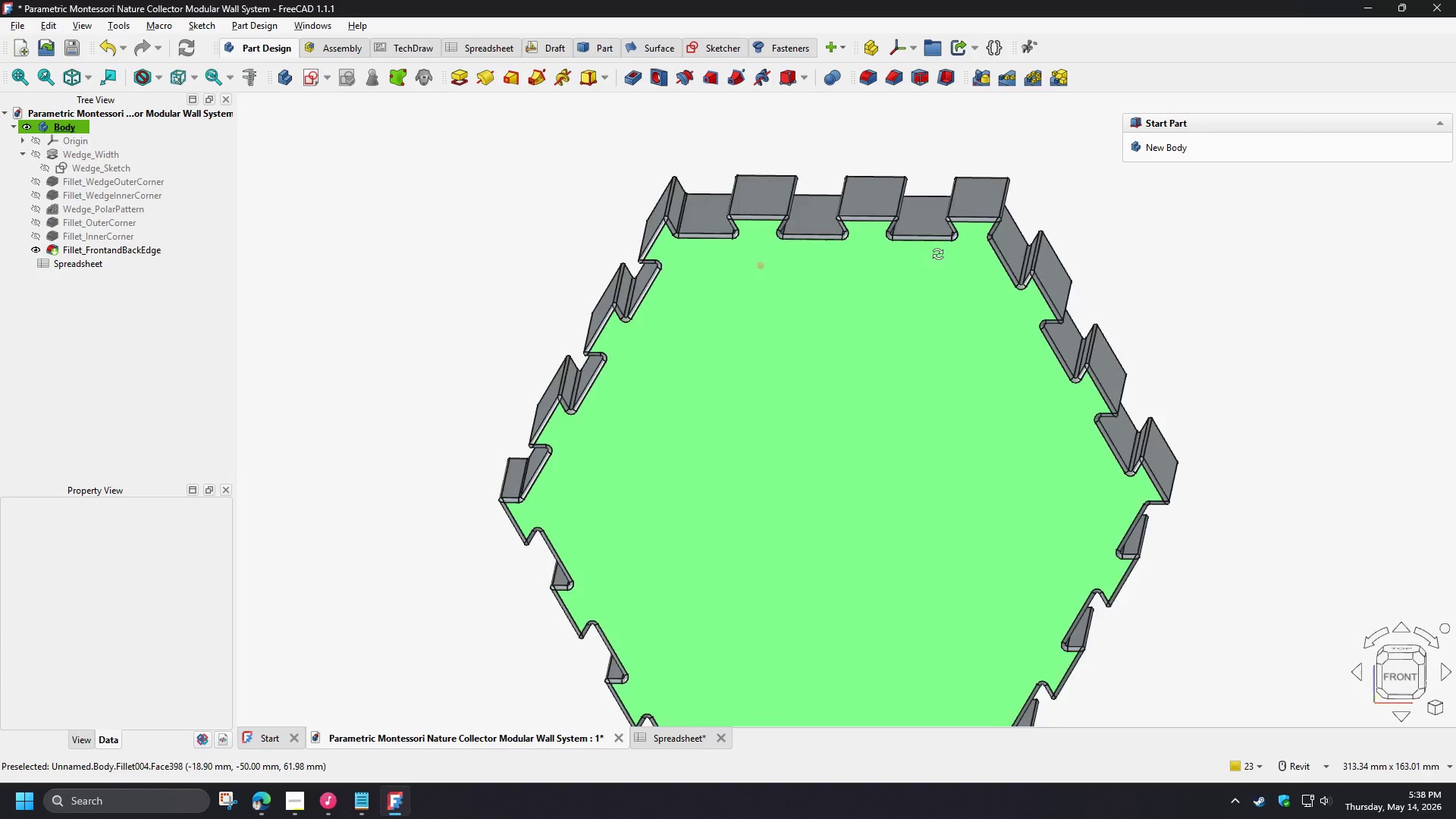 
scroll: coordinate [776, 354], scroll_direction: up, amount: 2.0
 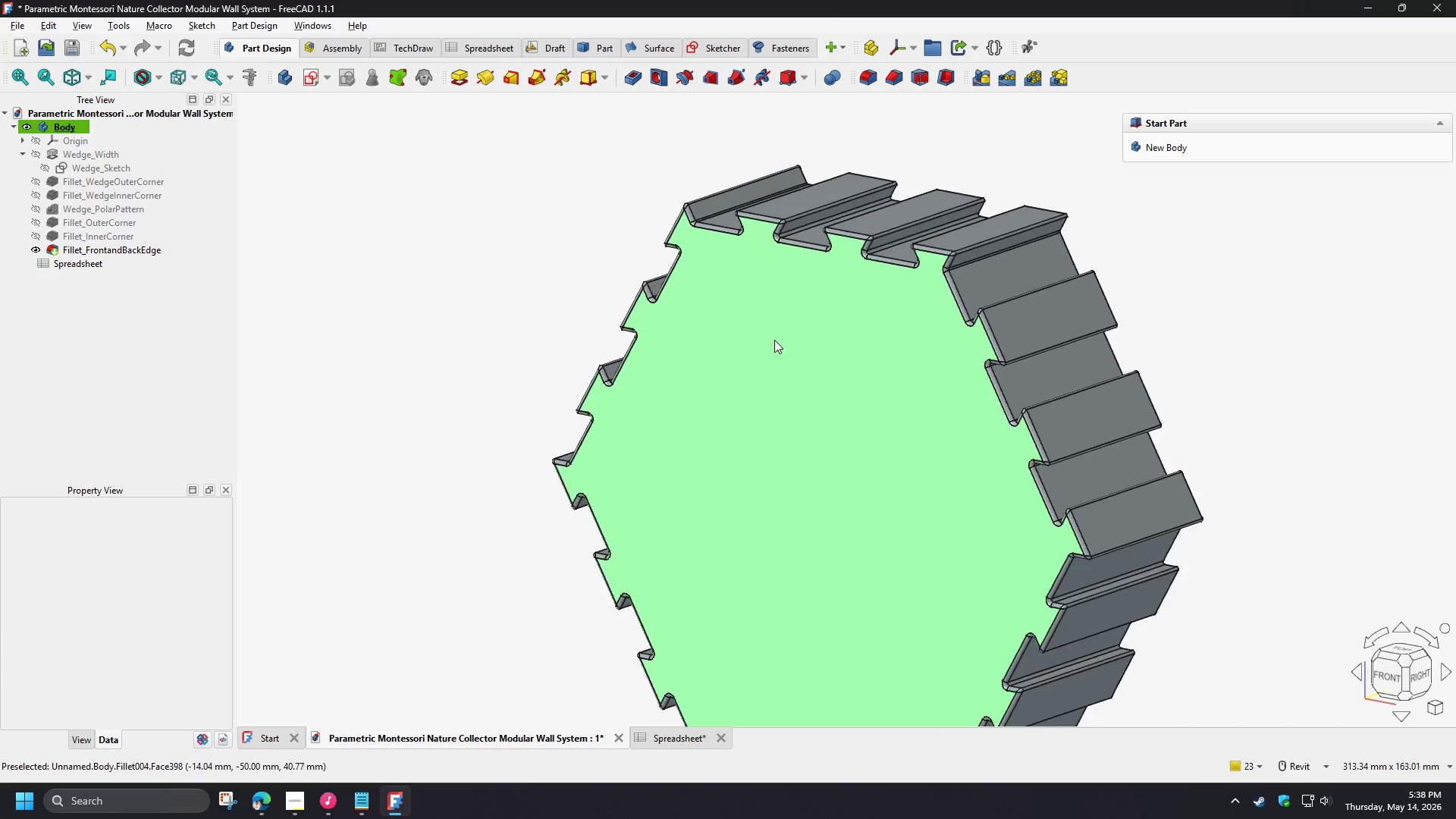 
hold_key(key=ShiftLeft, duration=1.51)
 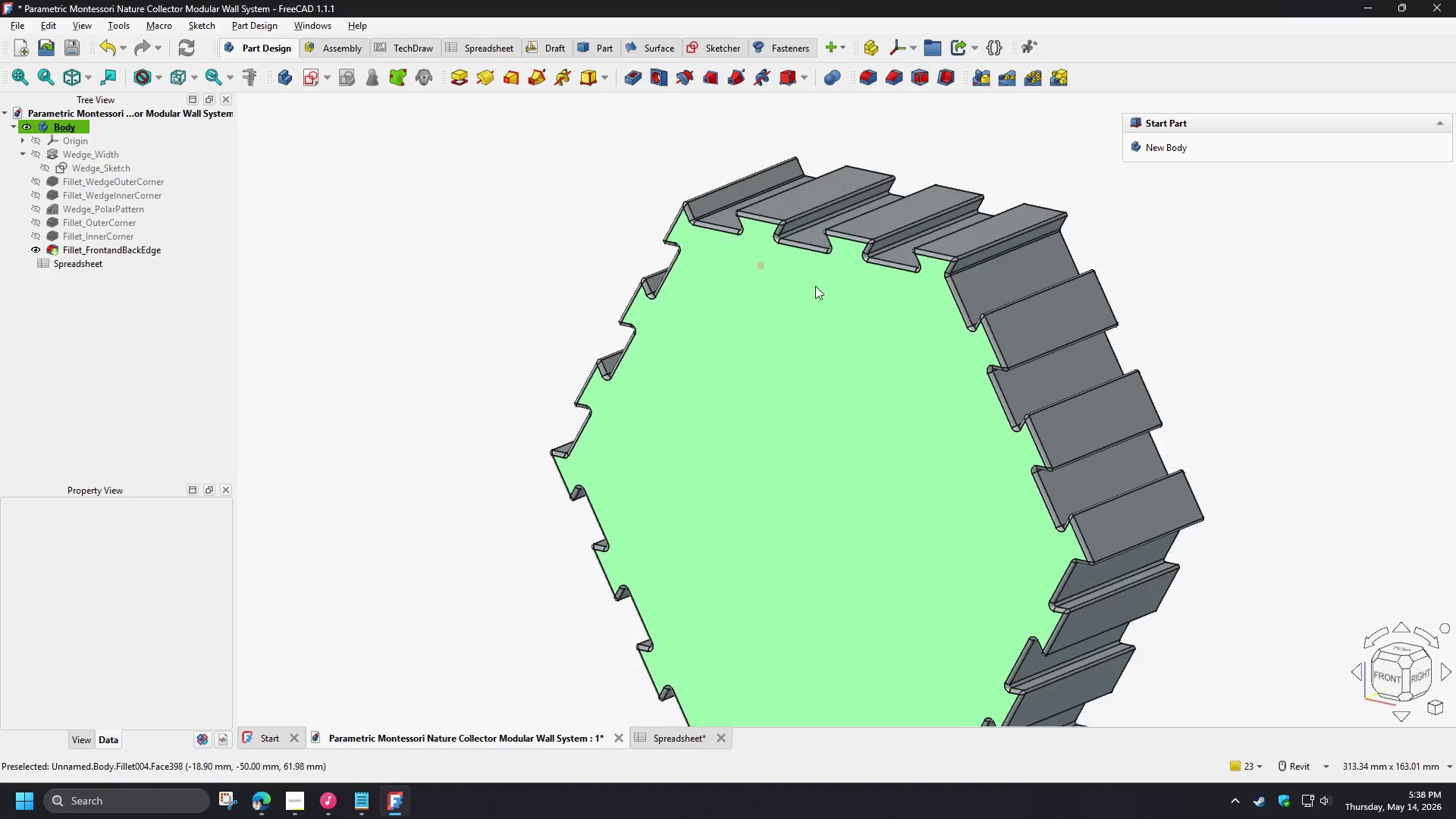 
key(Shift+ShiftLeft)
 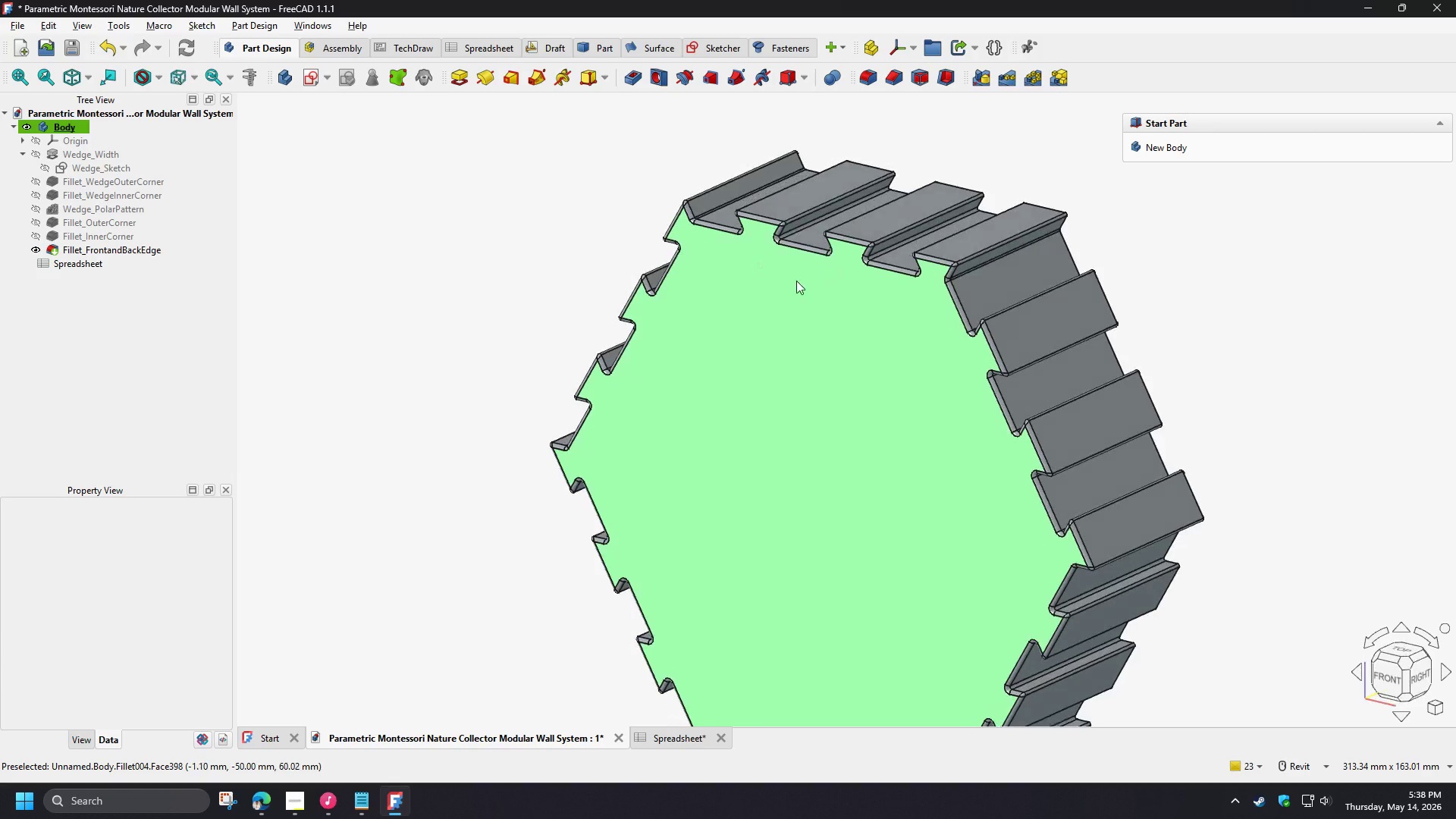 
key(Shift+ShiftLeft)
 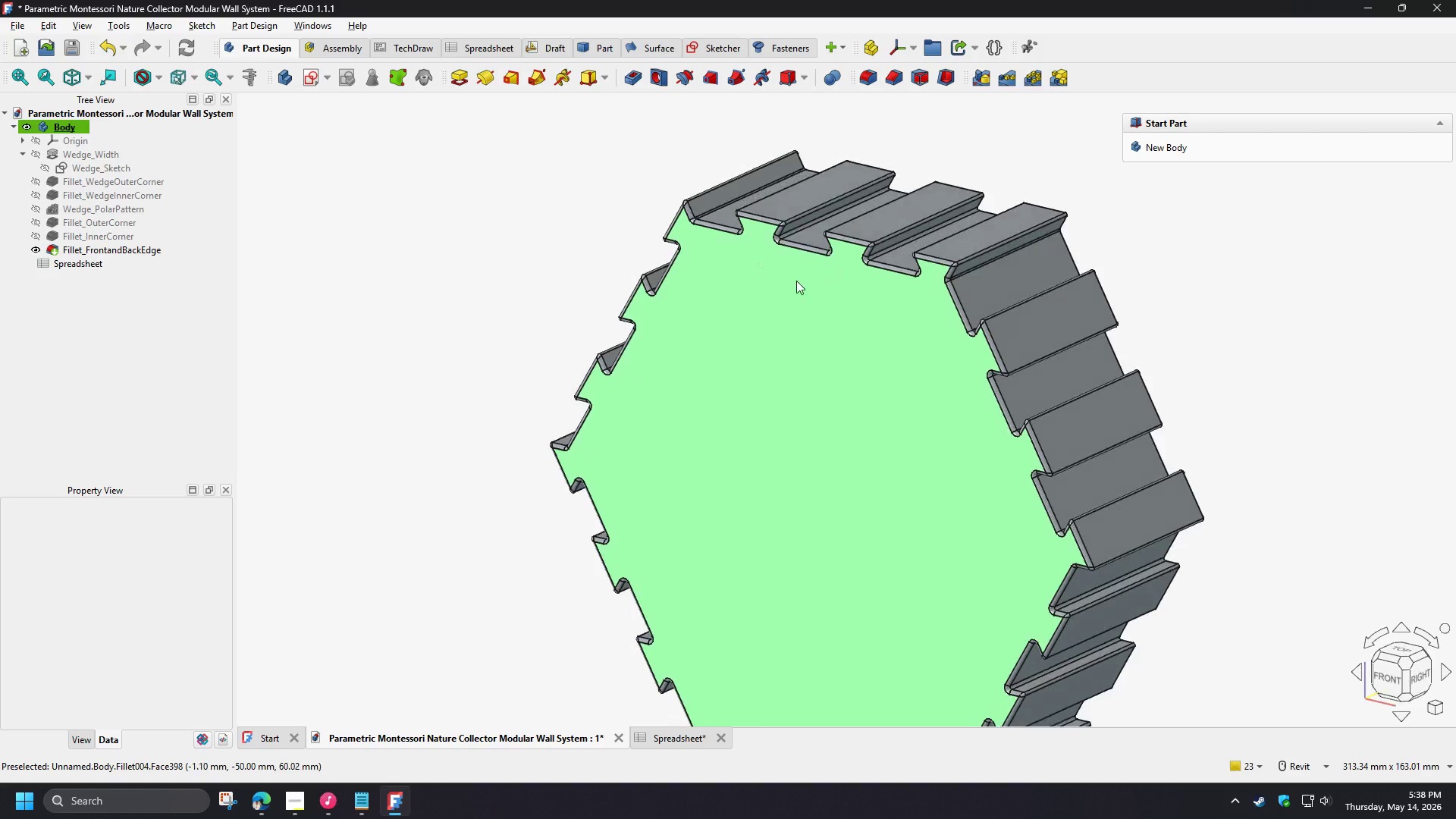 
key(Shift+ShiftLeft)
 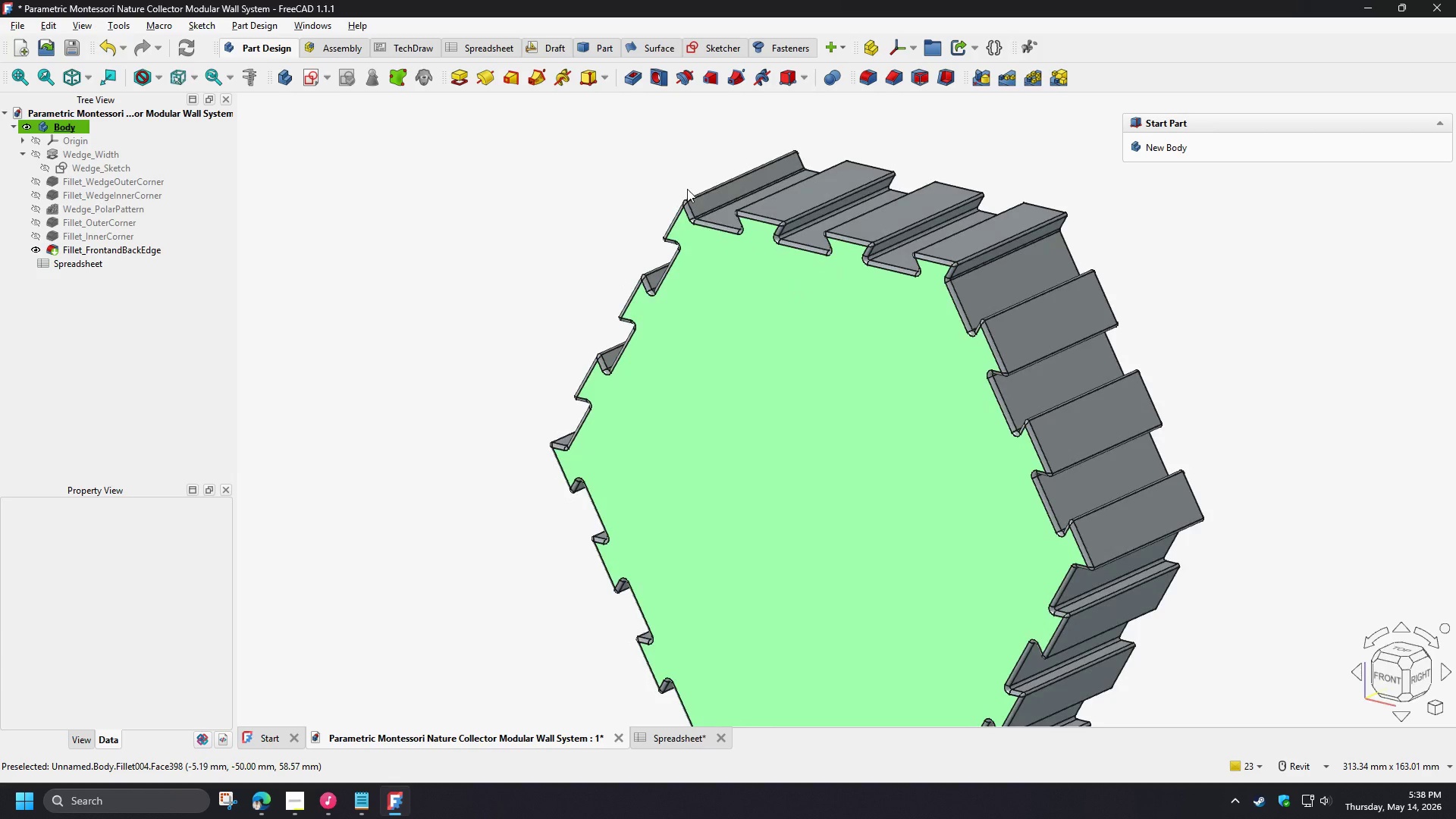 
scroll: coordinate [675, 177], scroll_direction: up, amount: 8.0
 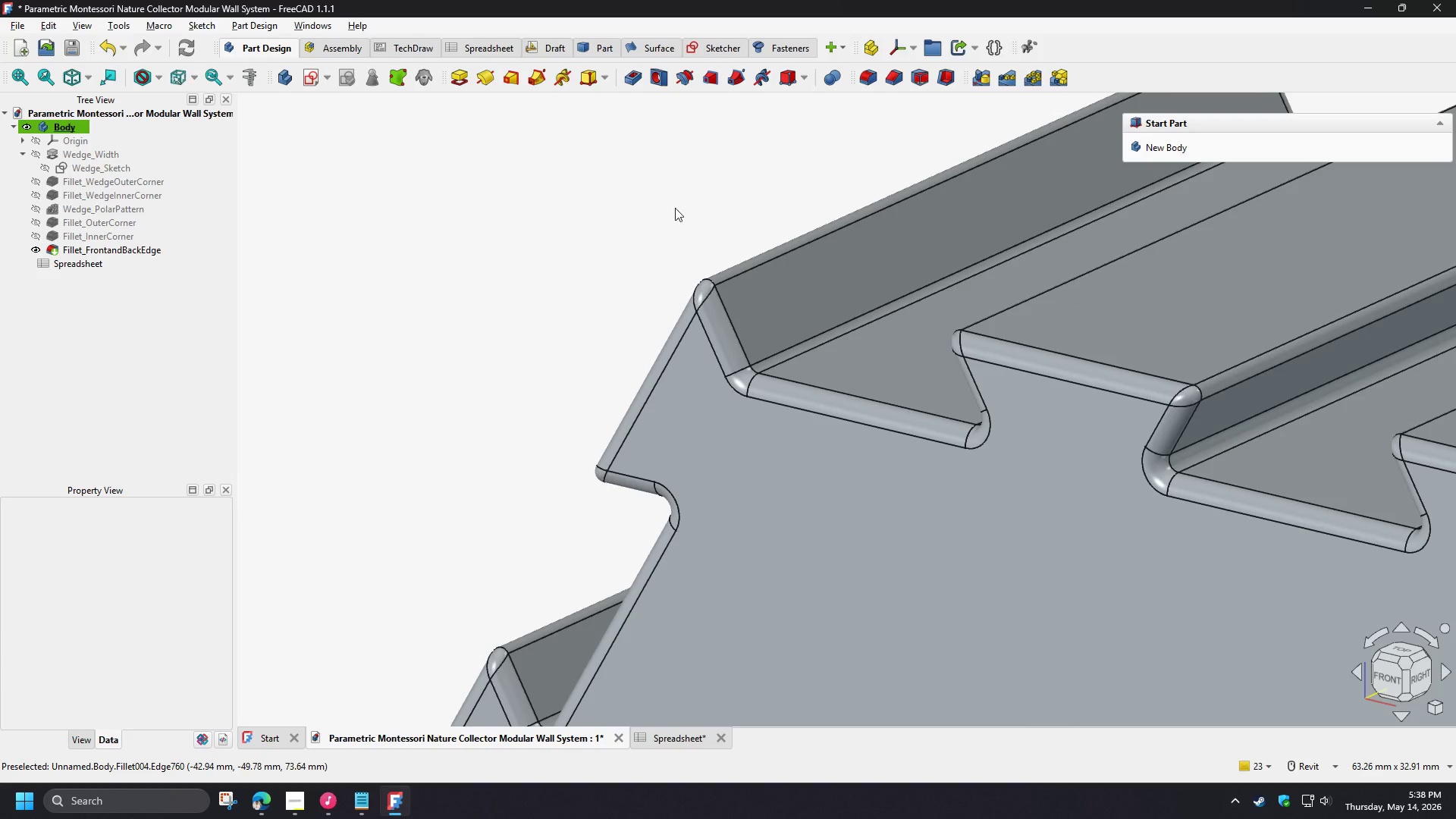 
scroll: coordinate [689, 253], scroll_direction: down, amount: 9.0
 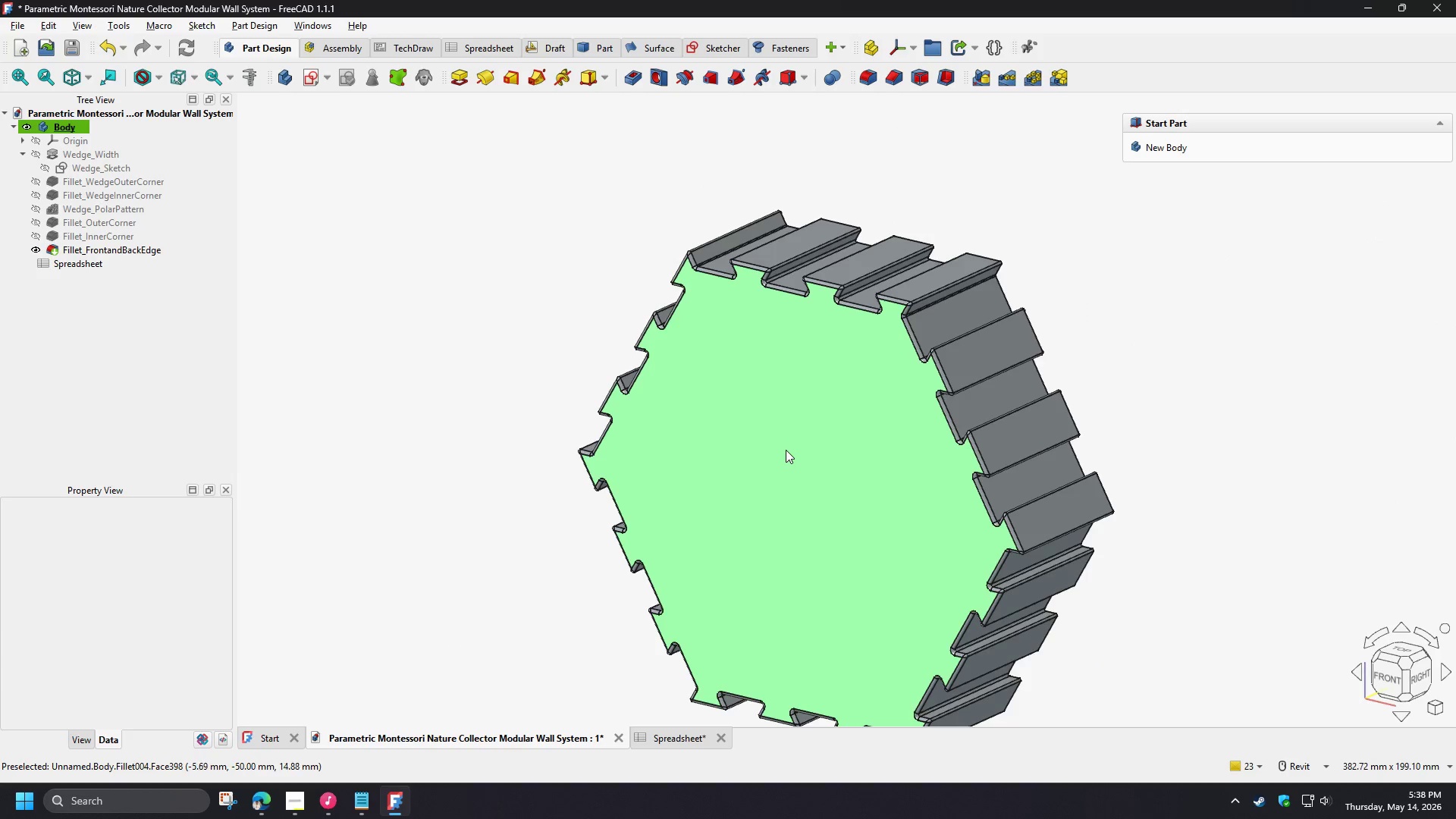 
hold_key(key=ShiftLeft, duration=1.5)
 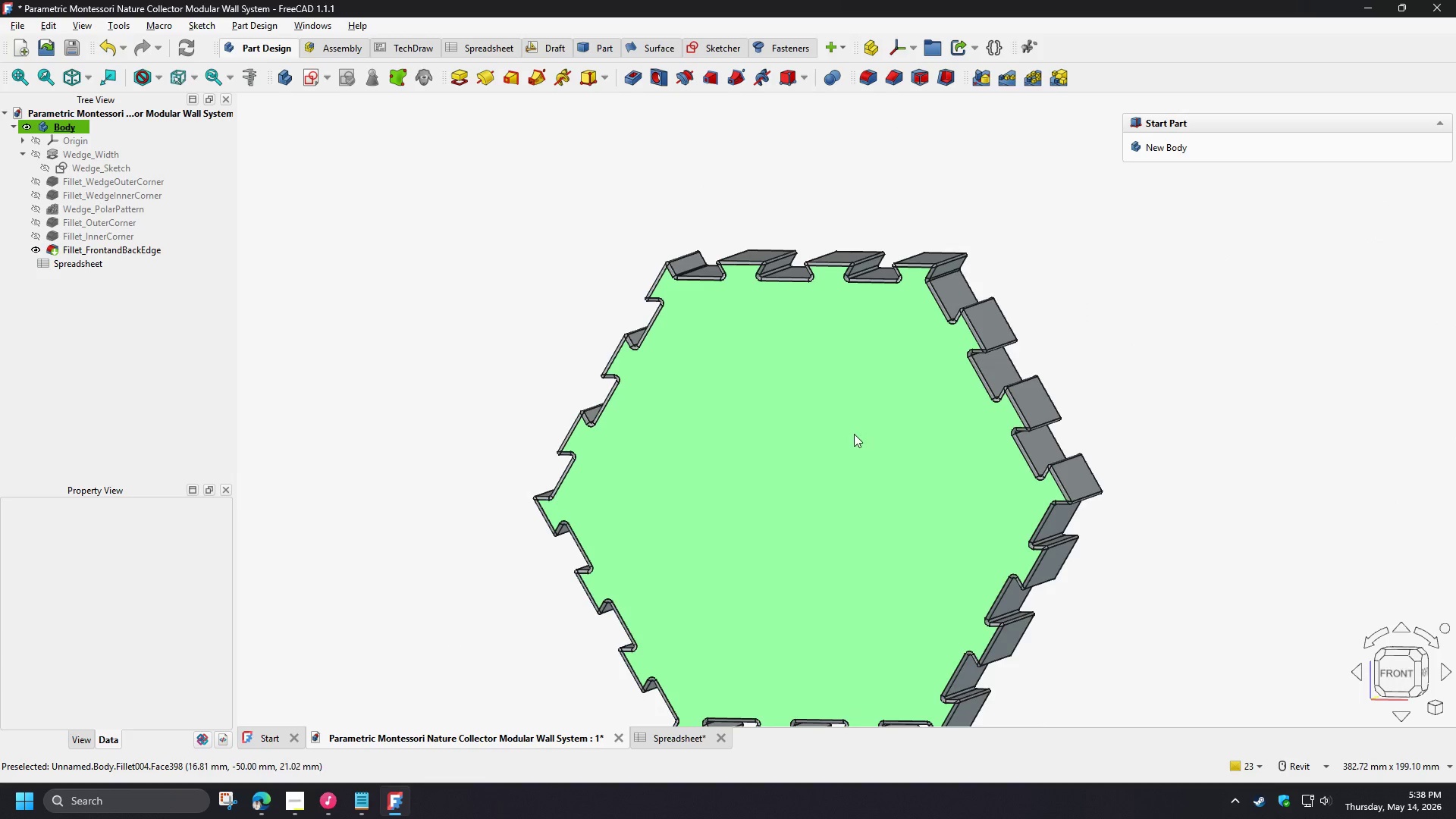 
hold_key(key=ShiftLeft, duration=0.53)
 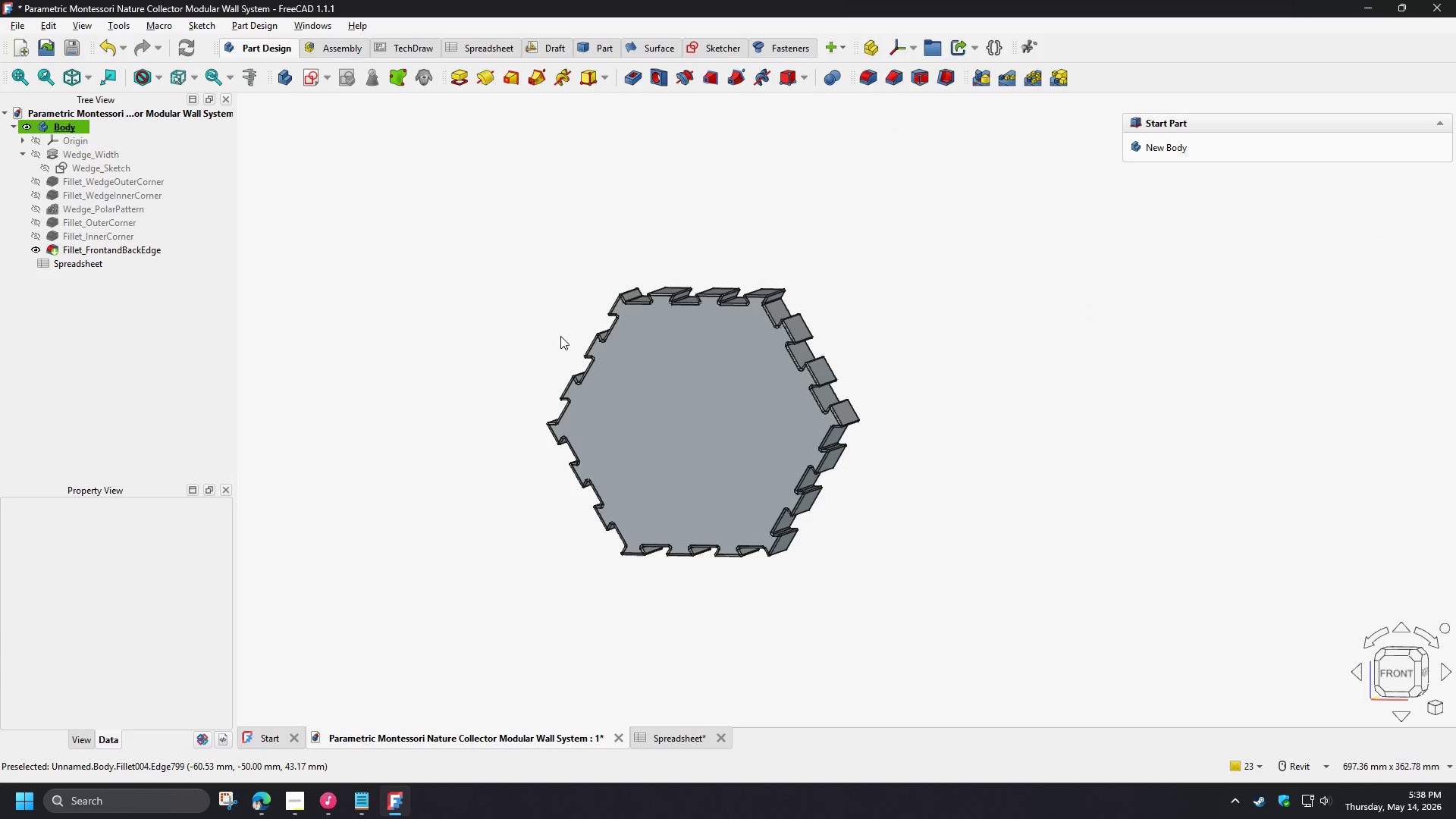 
hold_key(key=ShiftLeft, duration=1.61)
scroll: coordinate [563, 333], scroll_direction: down, amount: 3.0
 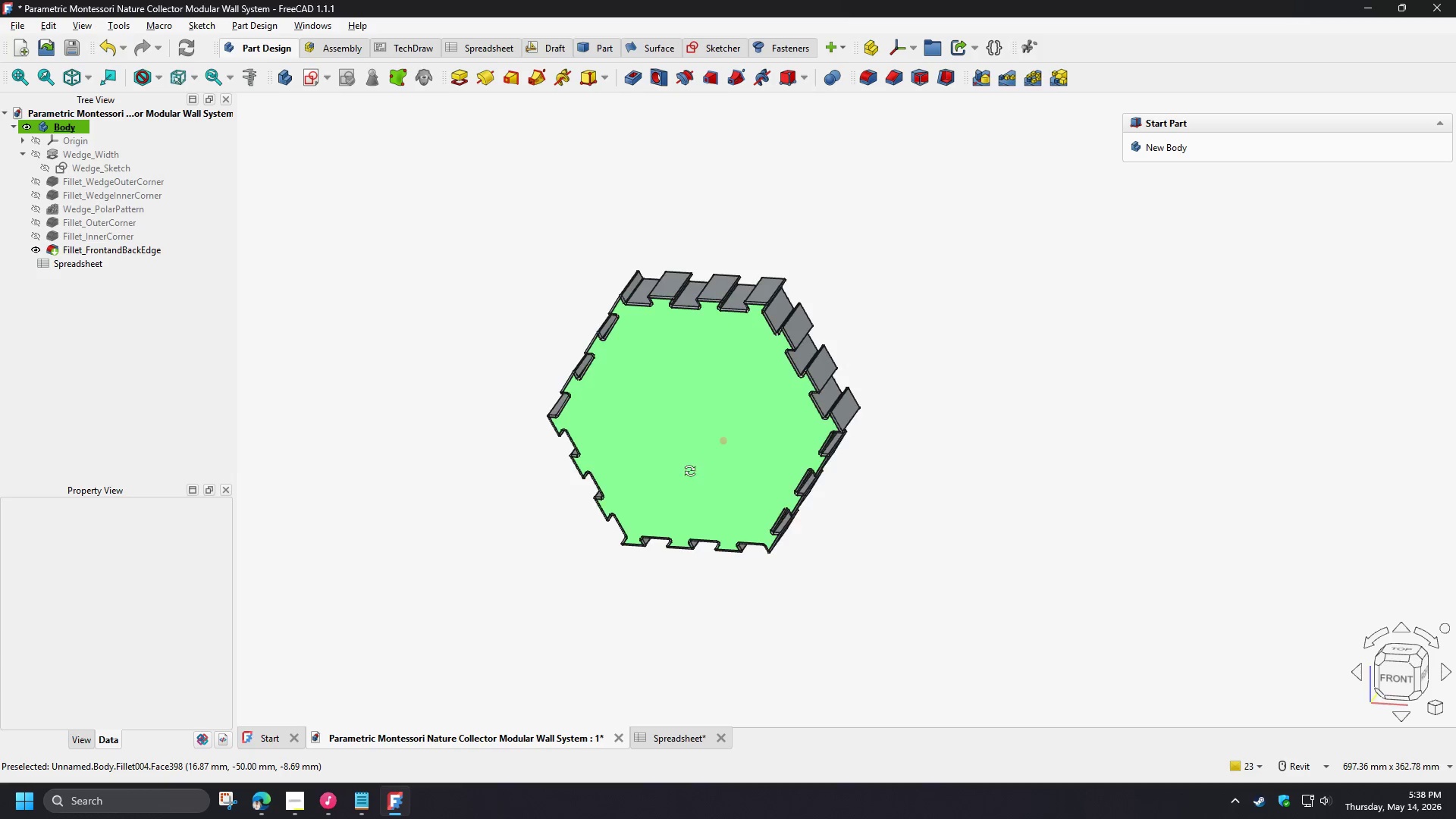 
key(Shift+ShiftLeft)
 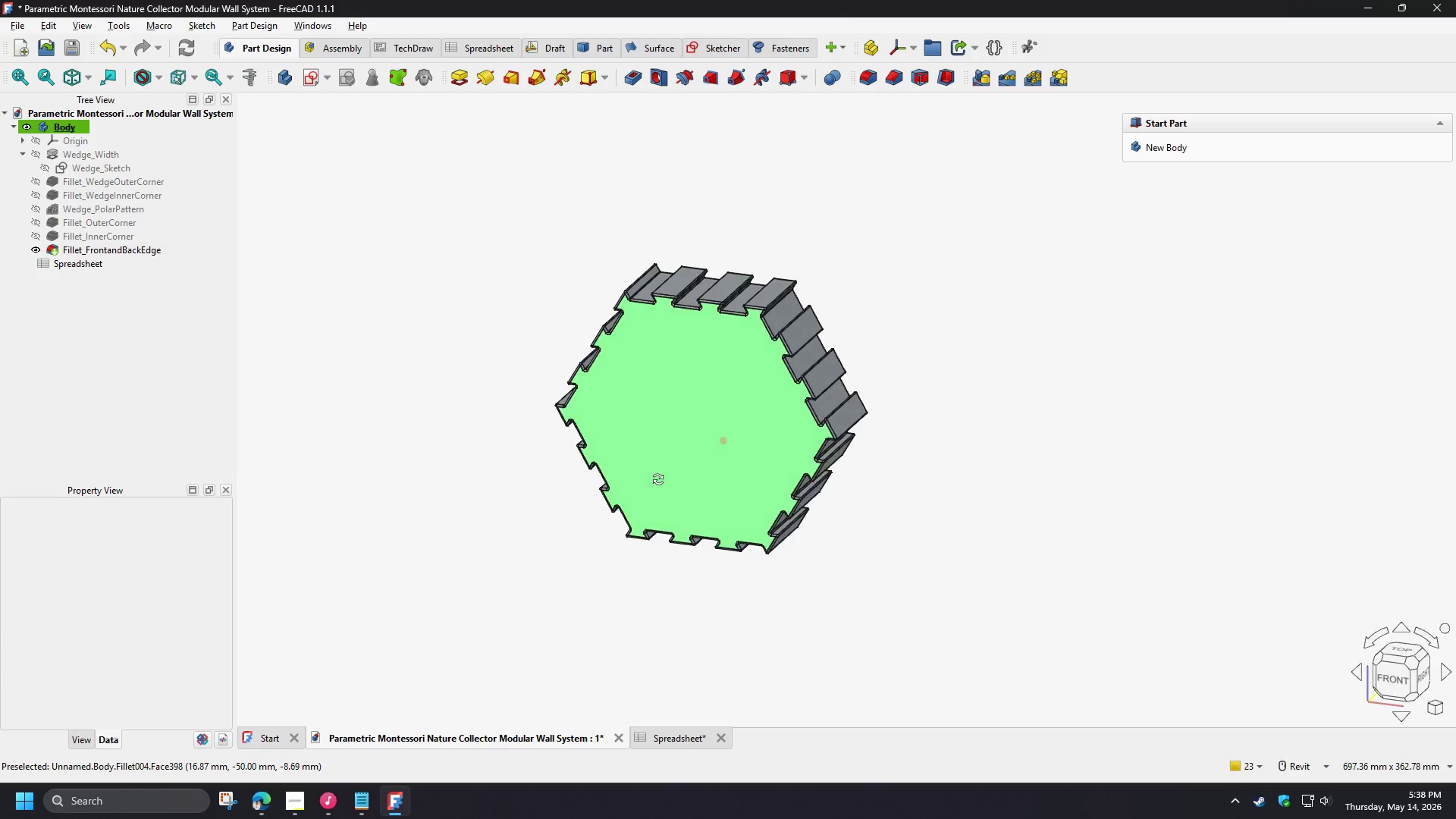 
key(Shift+ShiftLeft)
 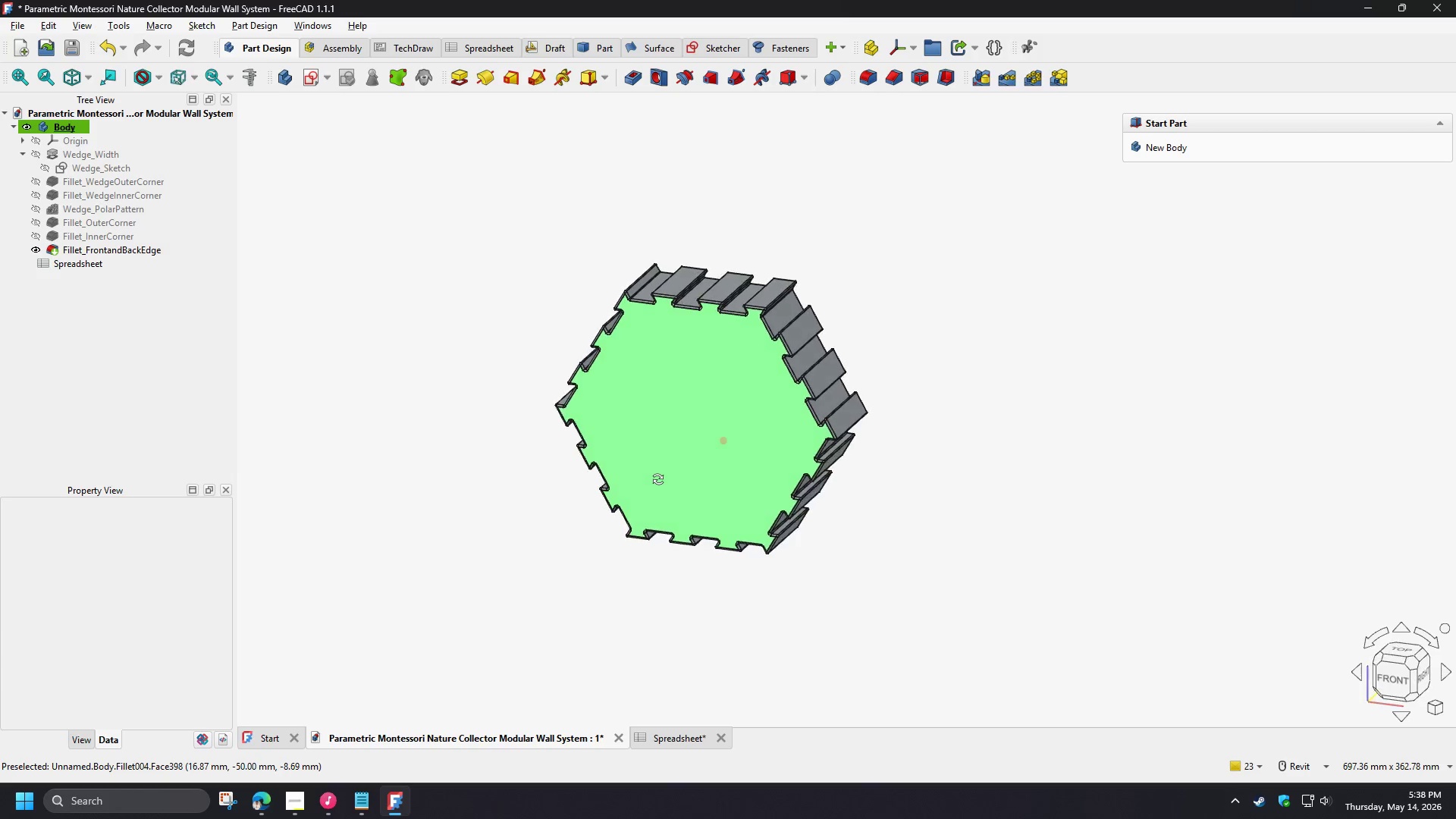 
key(Shift+ShiftLeft)
 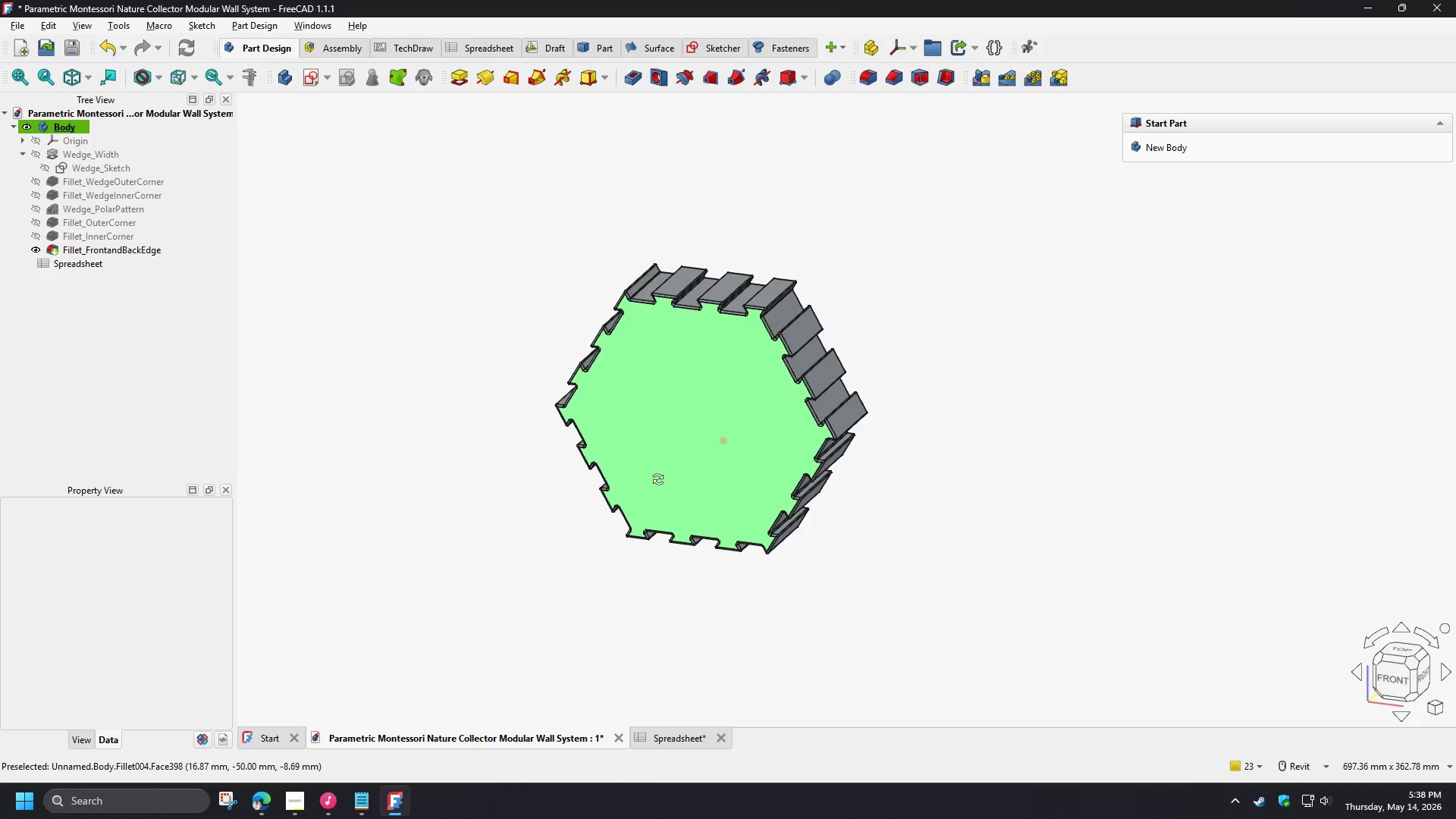 
key(Shift+ShiftLeft)
 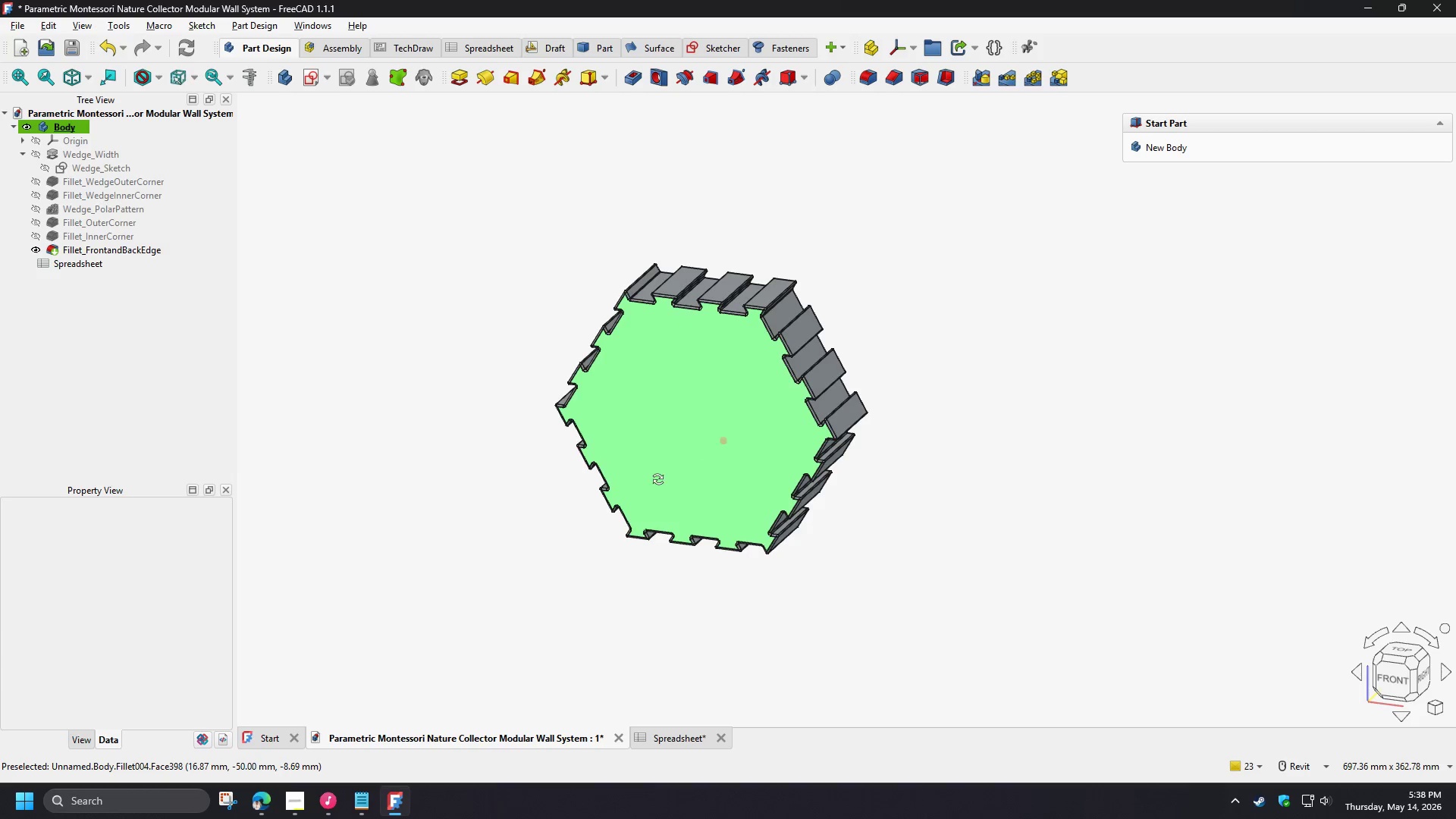 
key(Shift+ShiftLeft)
 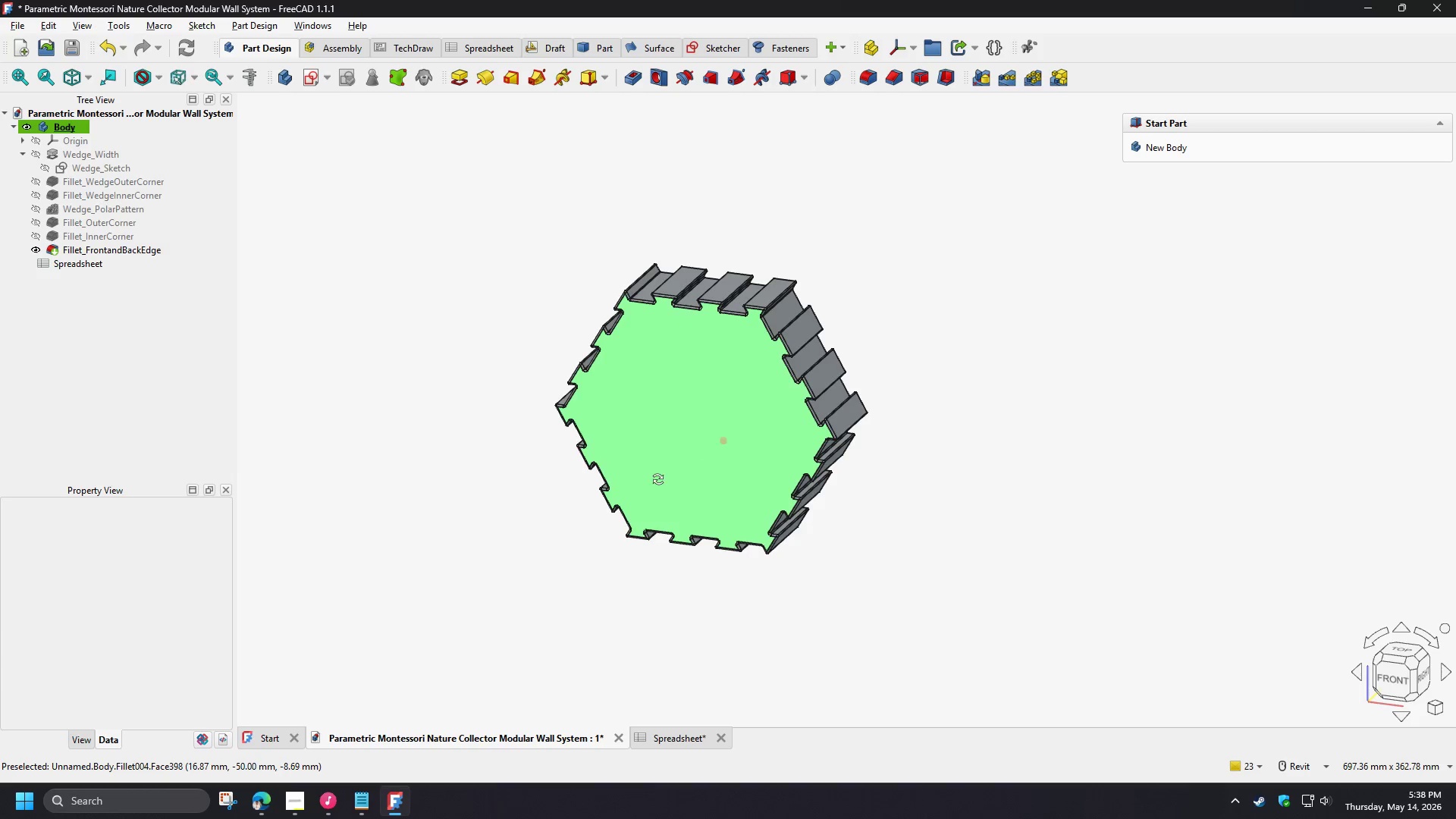 
key(Shift+ShiftLeft)
 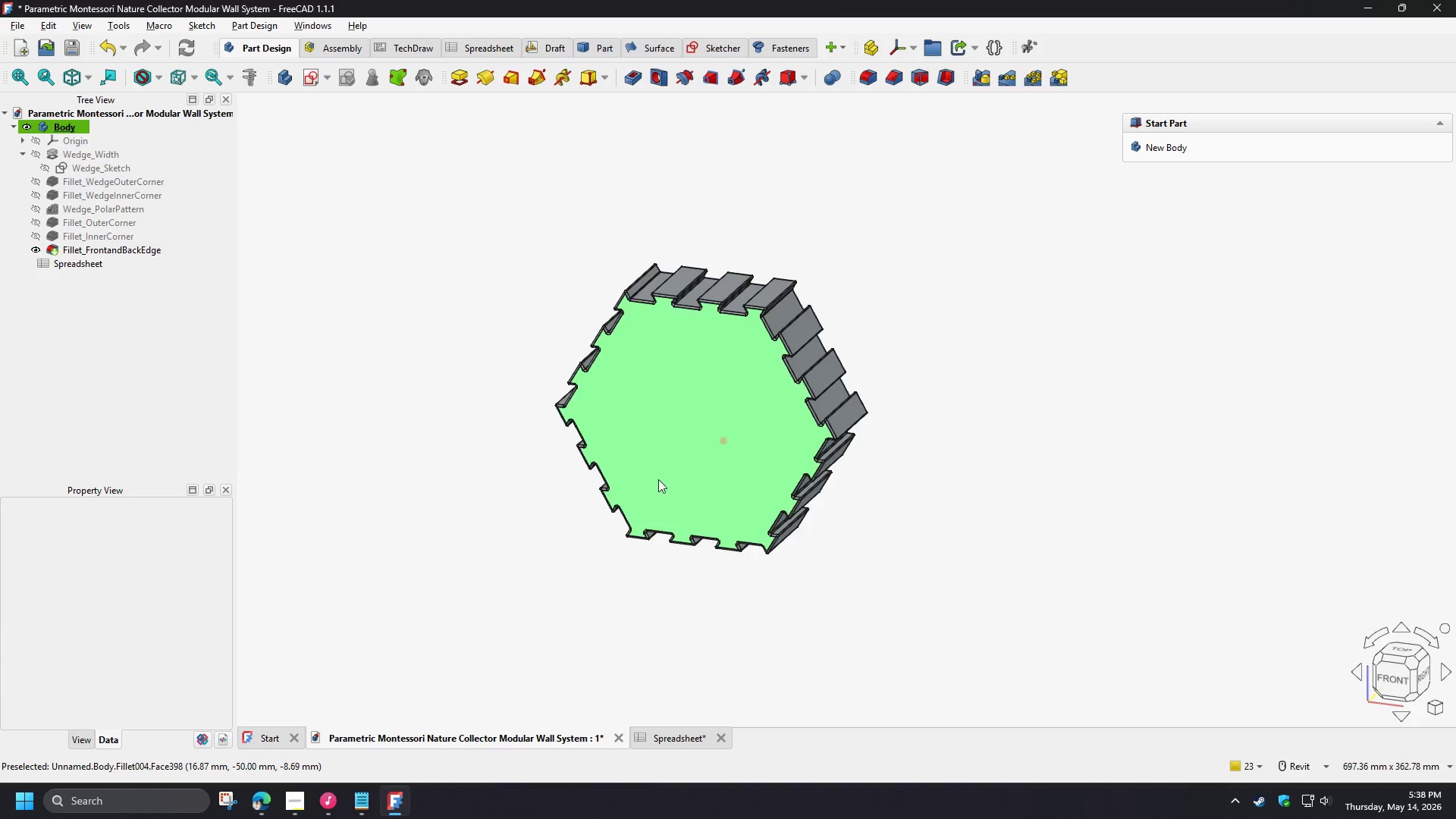 
key(Shift+ShiftLeft)
 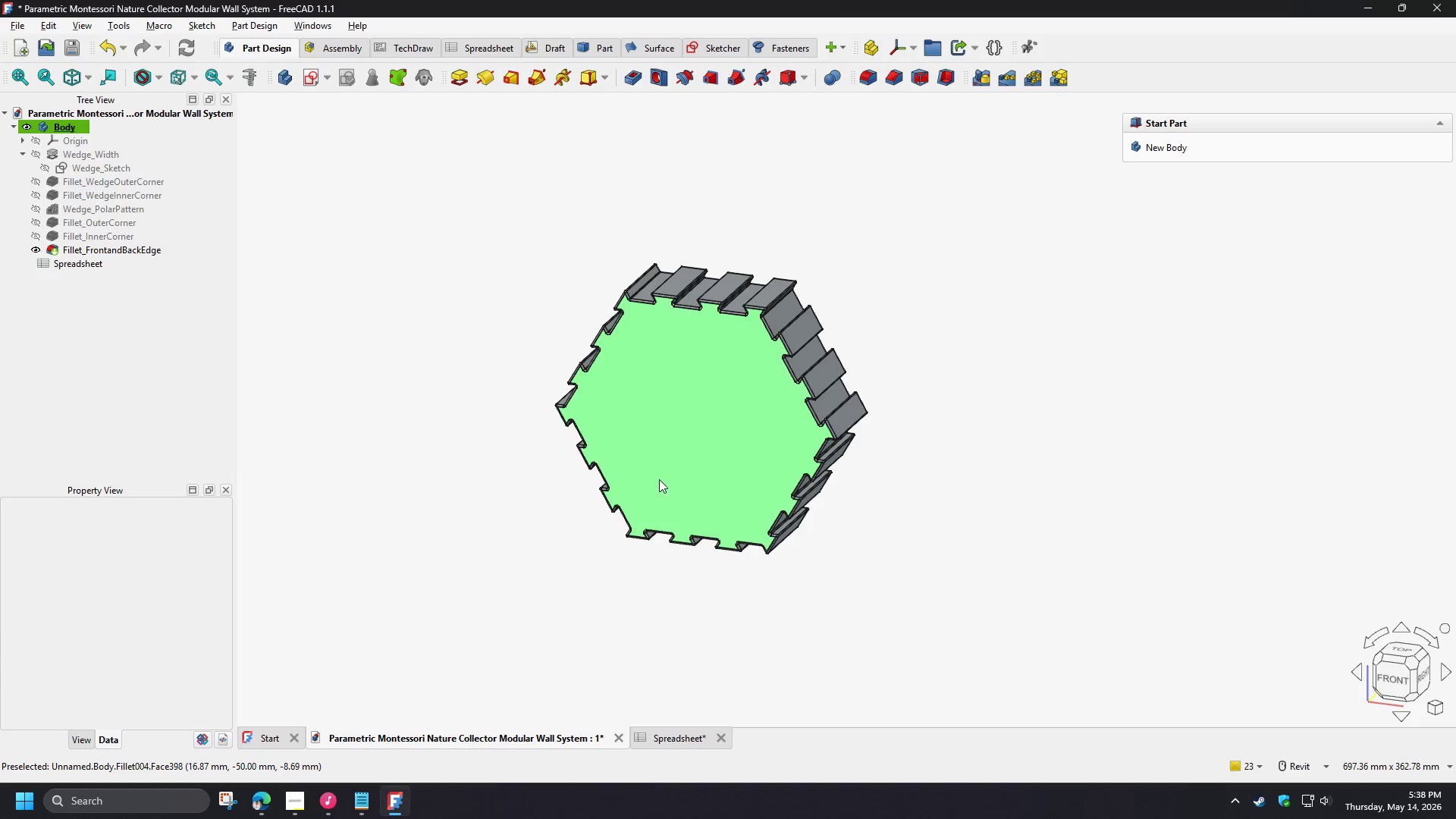 
key(Shift+ShiftLeft)
 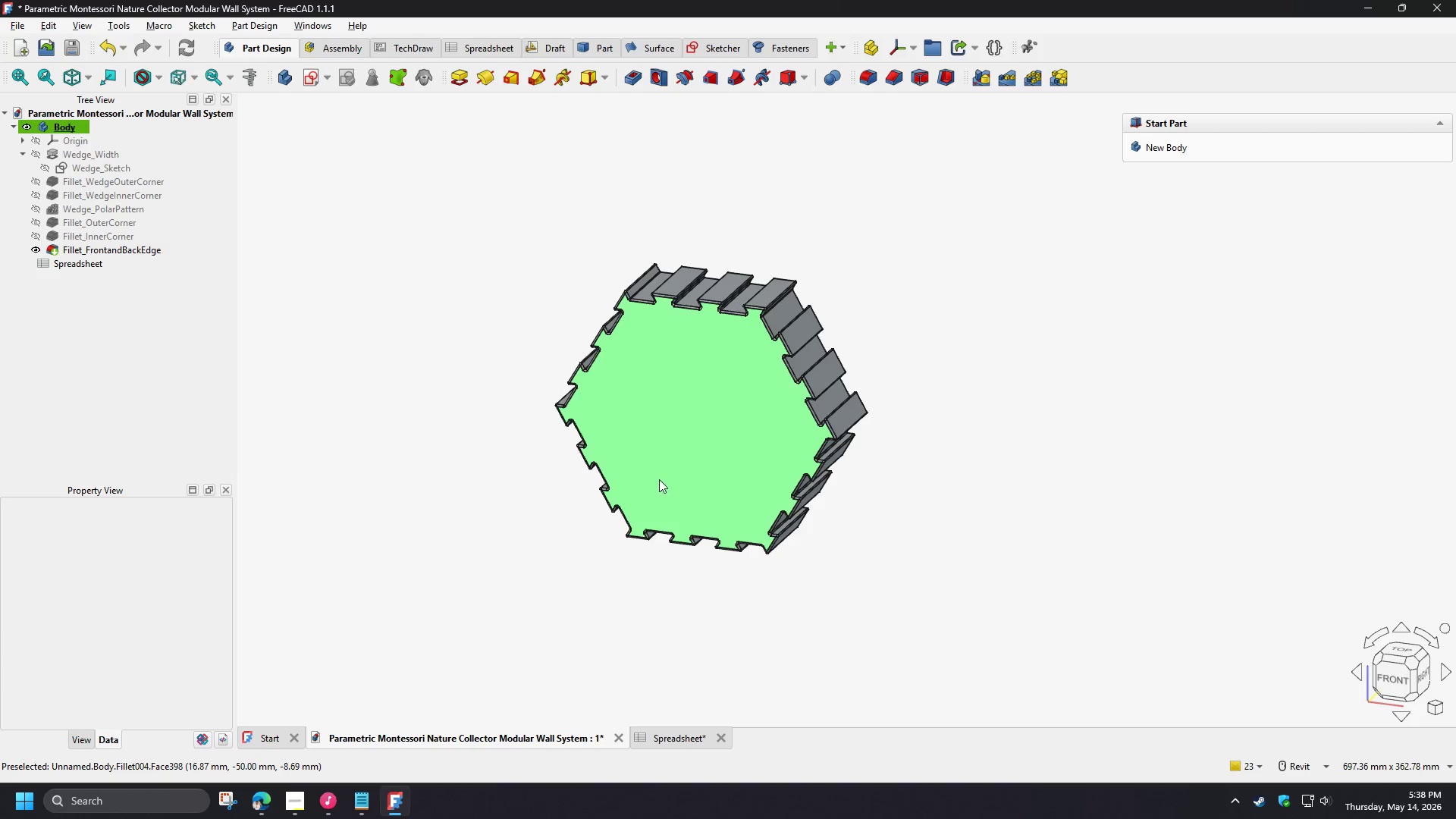 
key(Shift+ShiftLeft)
 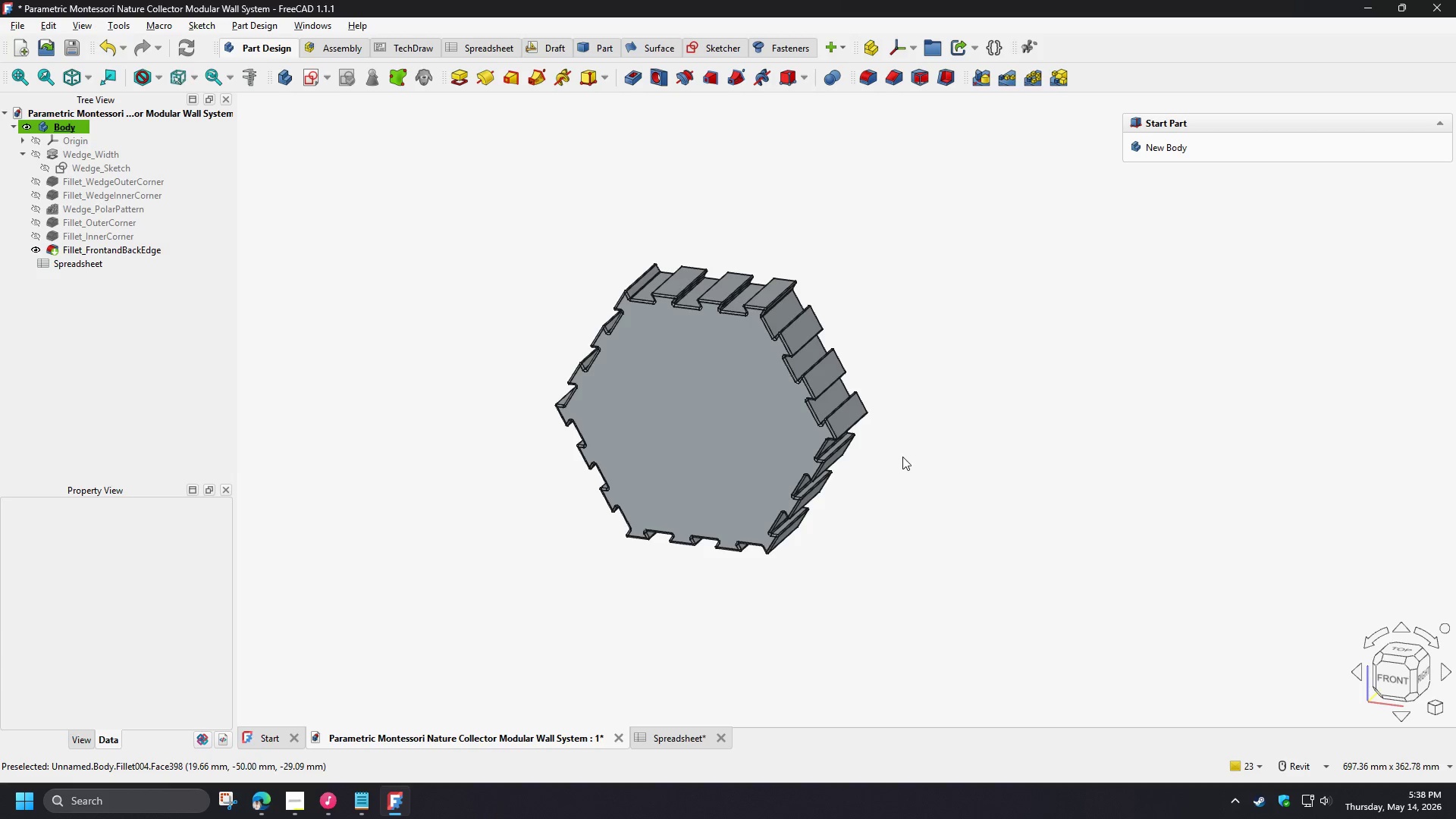 
scroll: coordinate [899, 461], scroll_direction: up, amount: 3.0
 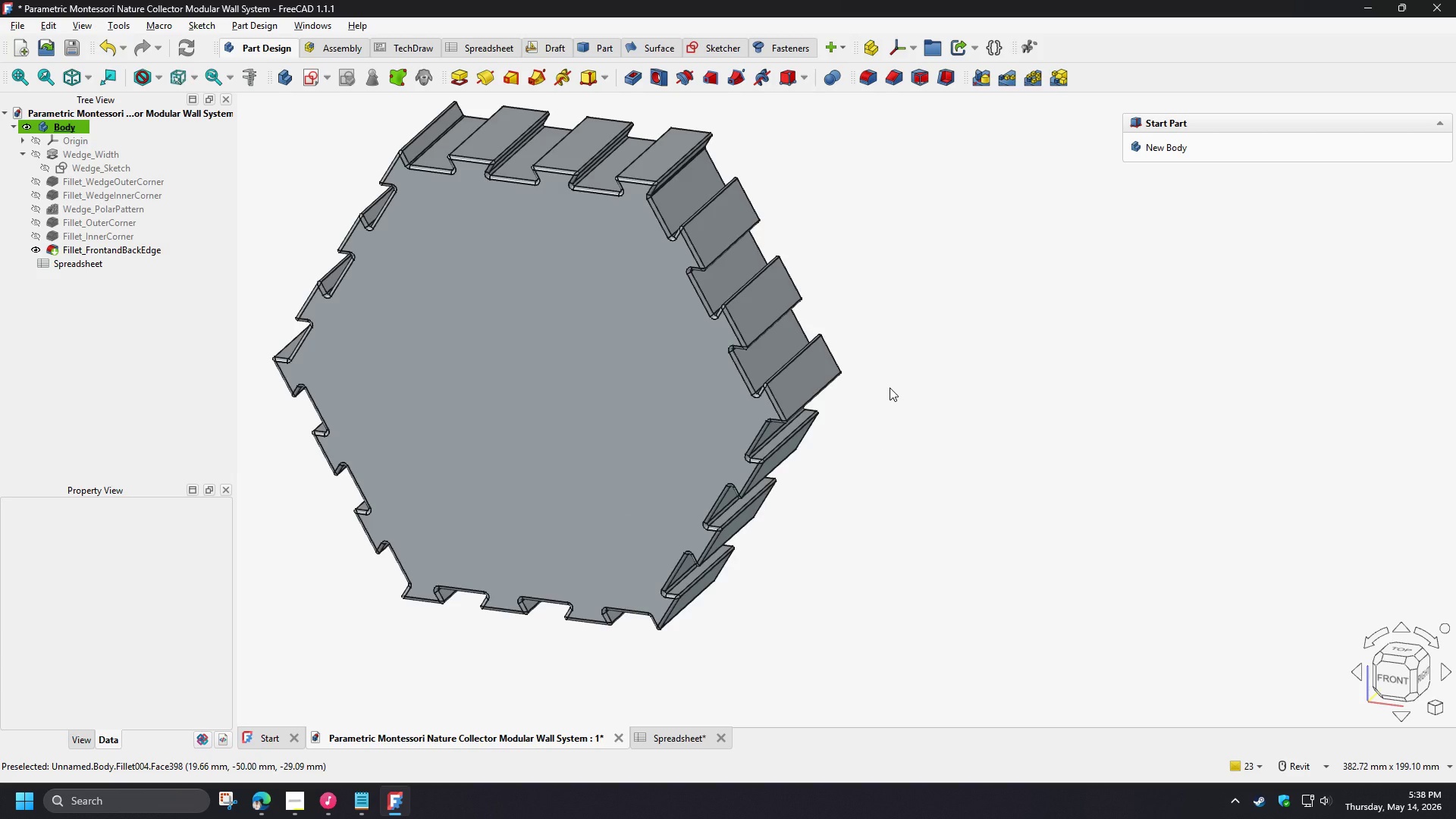 
wait(6.18)
 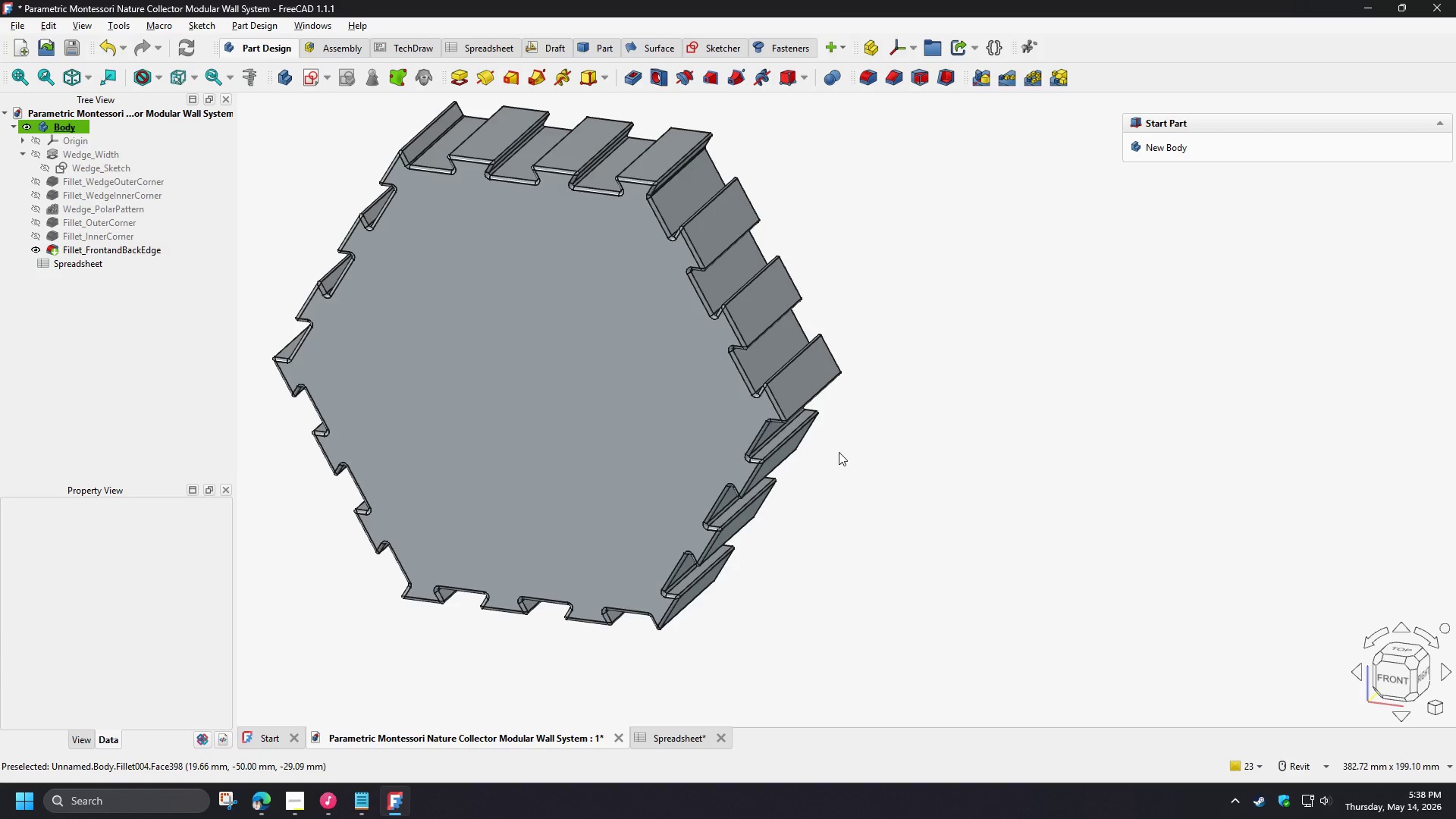 
left_click([65, 128])
 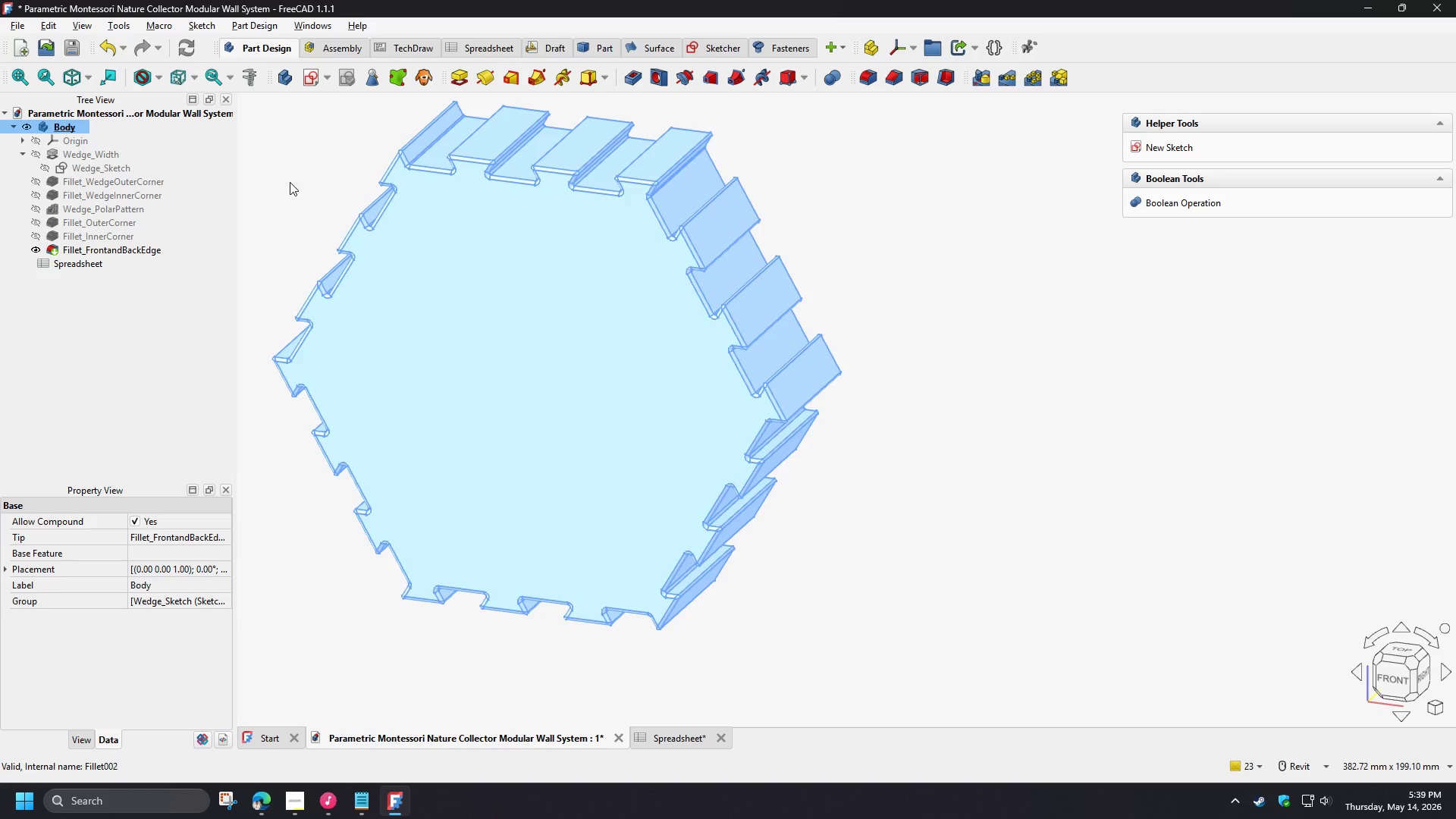 
wait(6.55)
 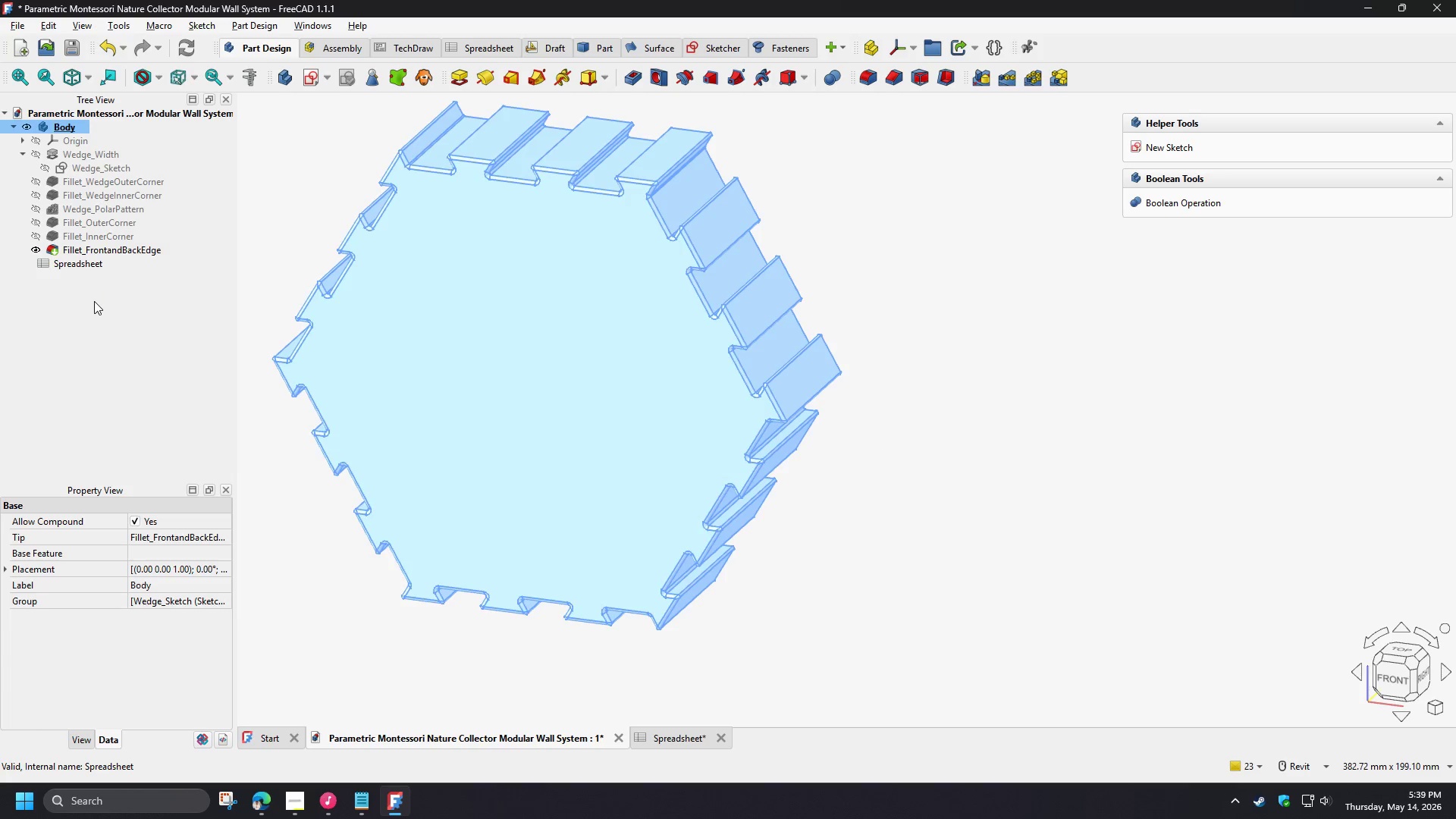 
left_click([68, 130])
 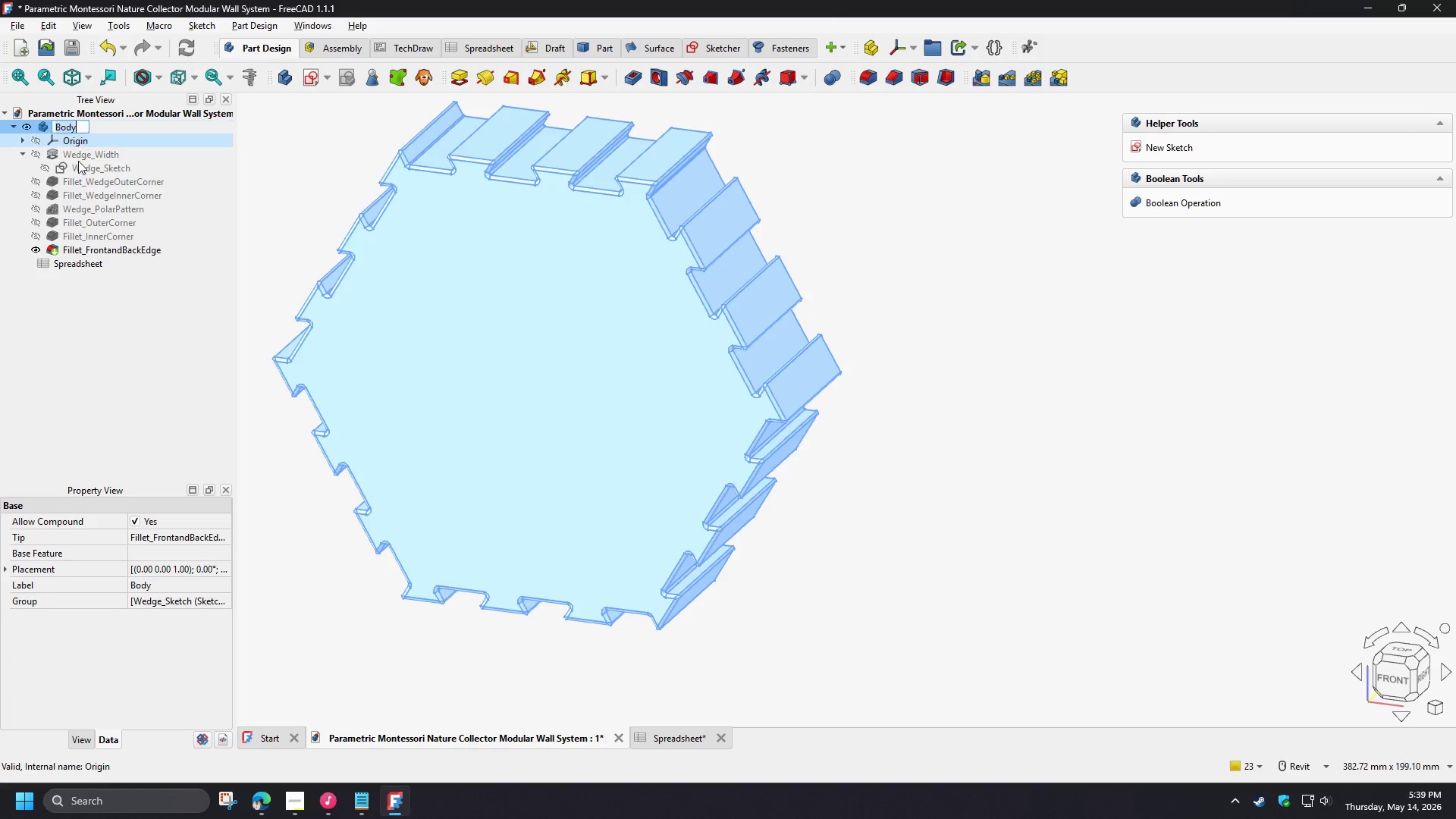 
type([F2]Hex Module)
 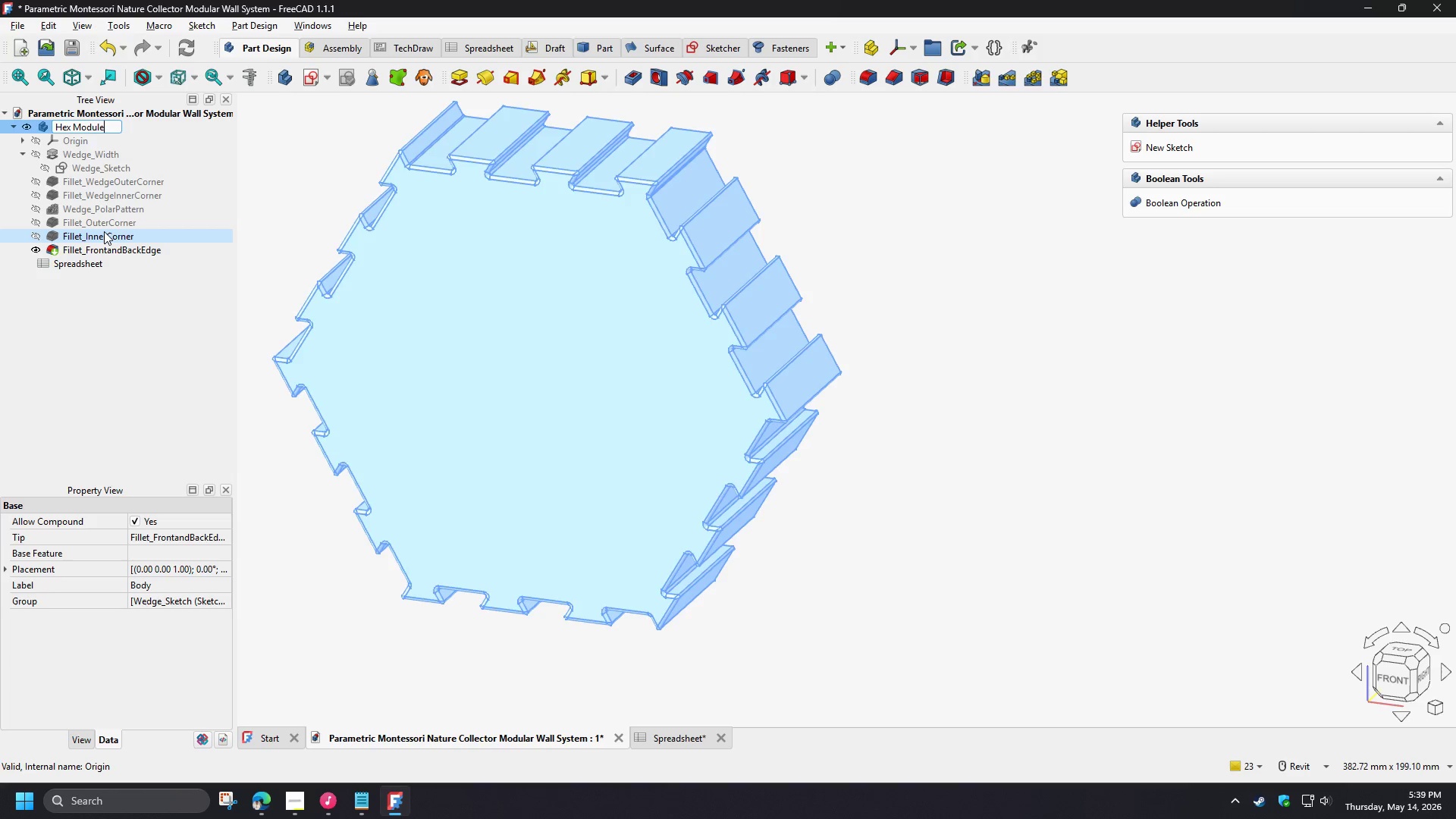 
key(Enter)
 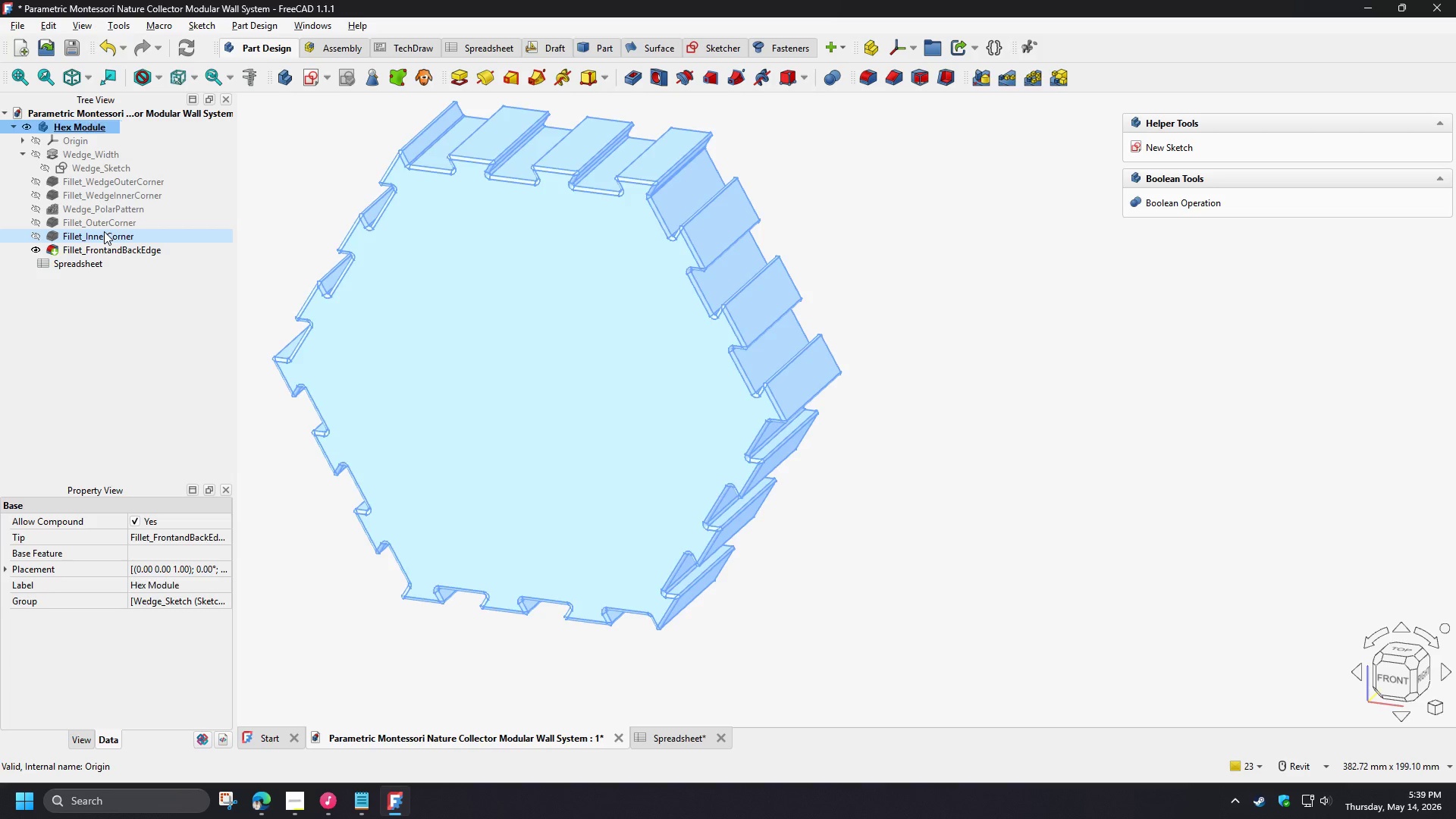 
key(Shift+ShiftRight)
 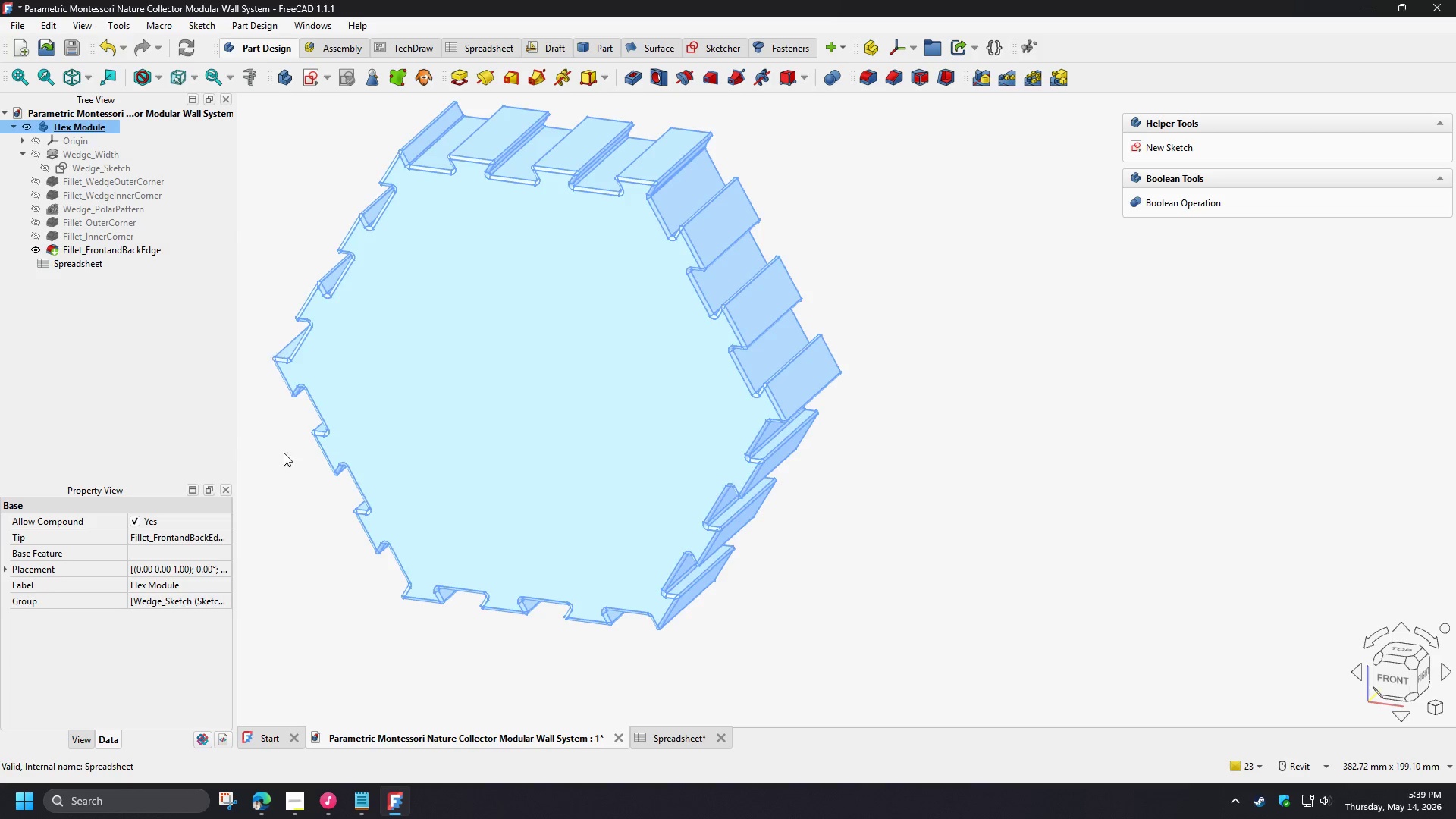 
left_click([309, 500])
 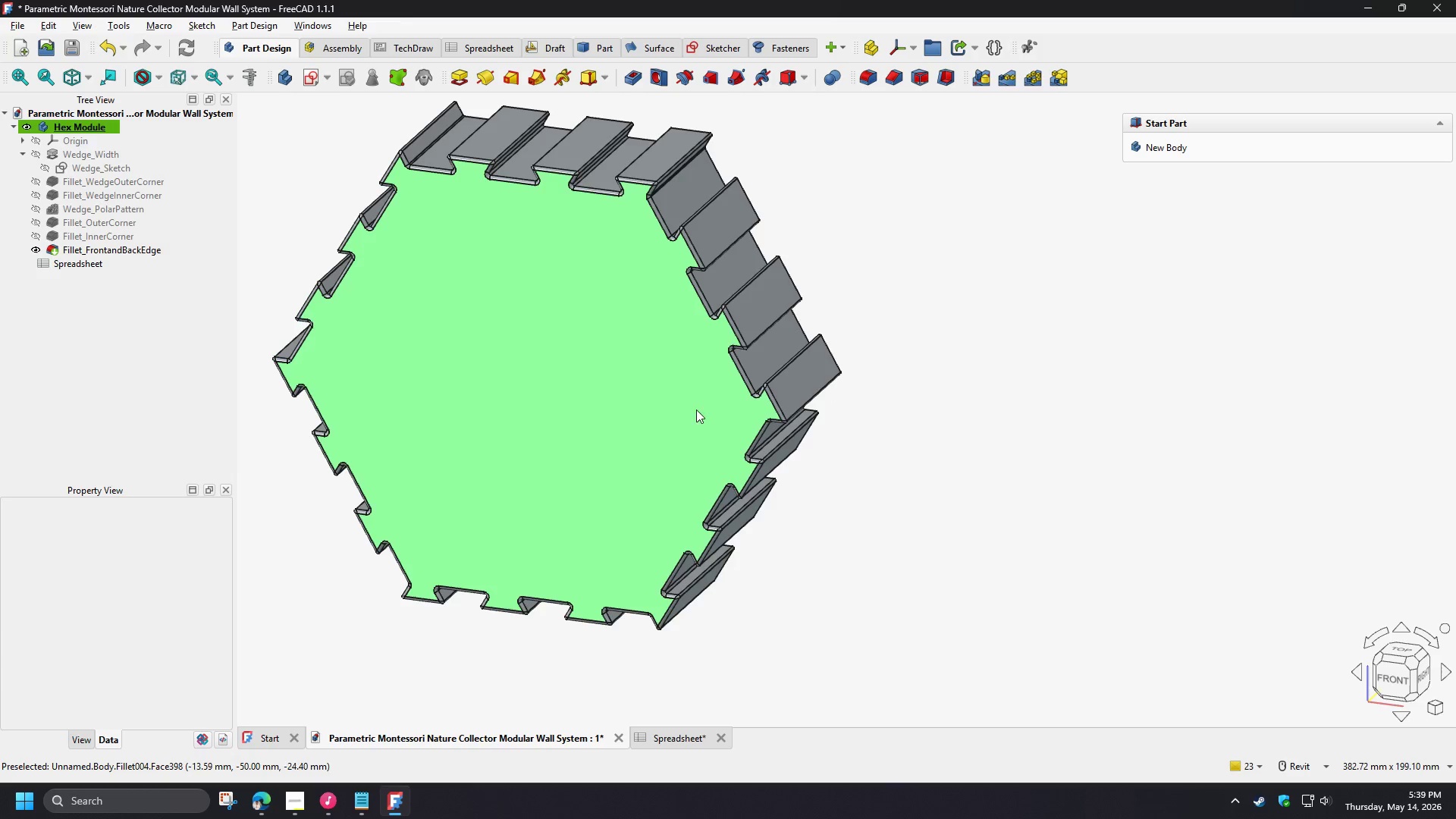 
hold_key(key=ShiftLeft, duration=1.52)
 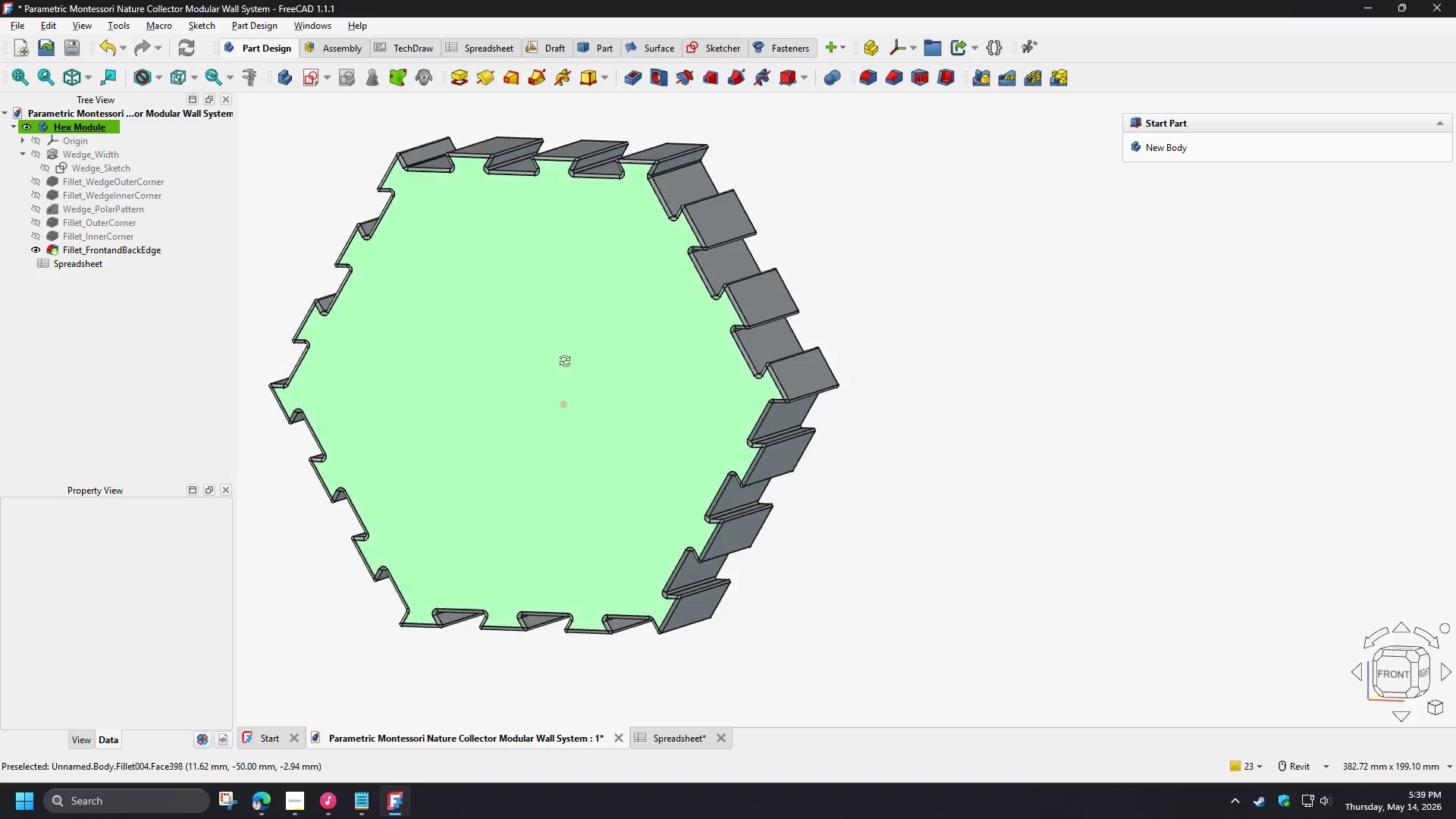 
hold_key(key=ShiftLeft, duration=0.84)
 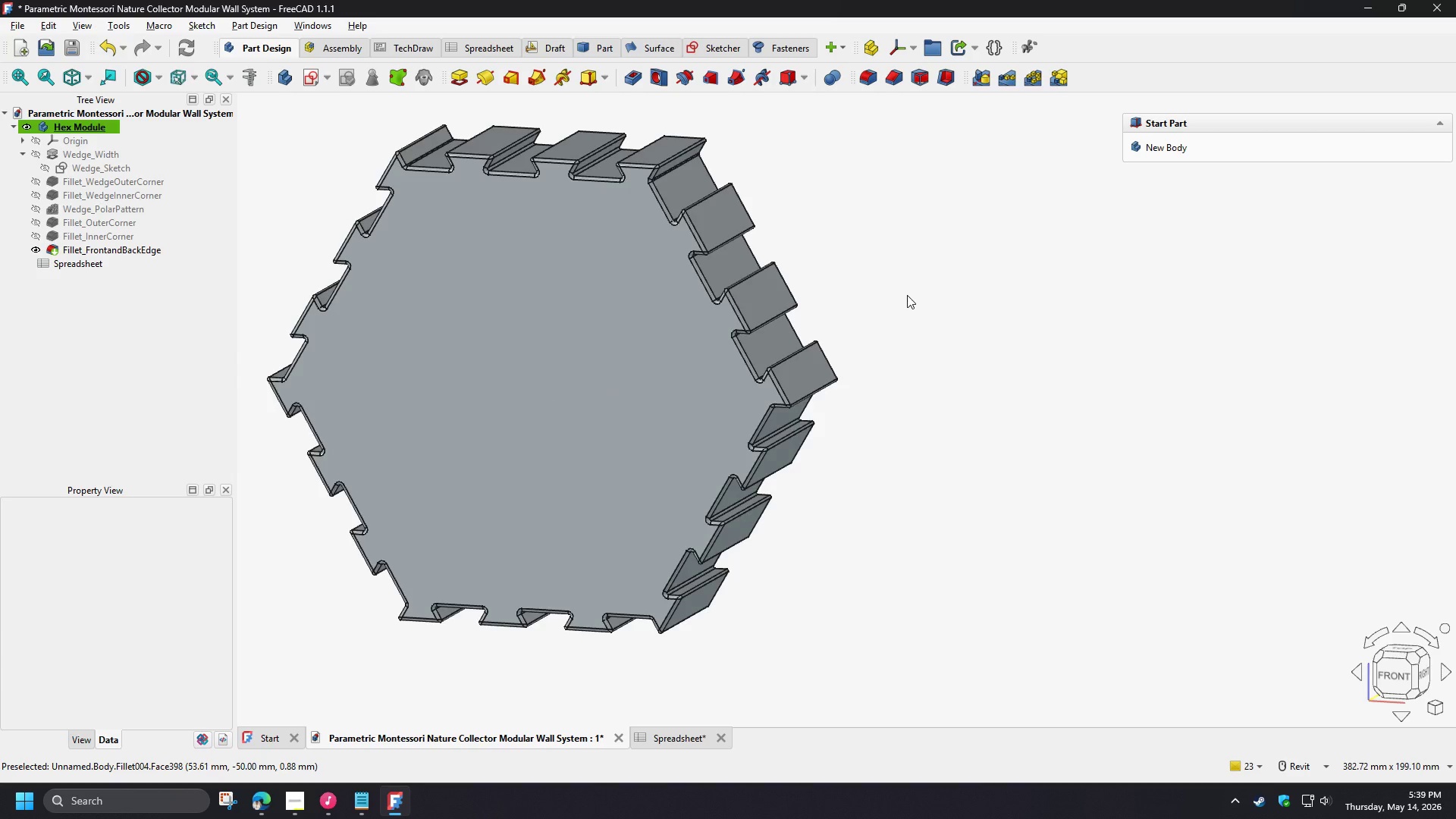 
left_click([907, 295])
 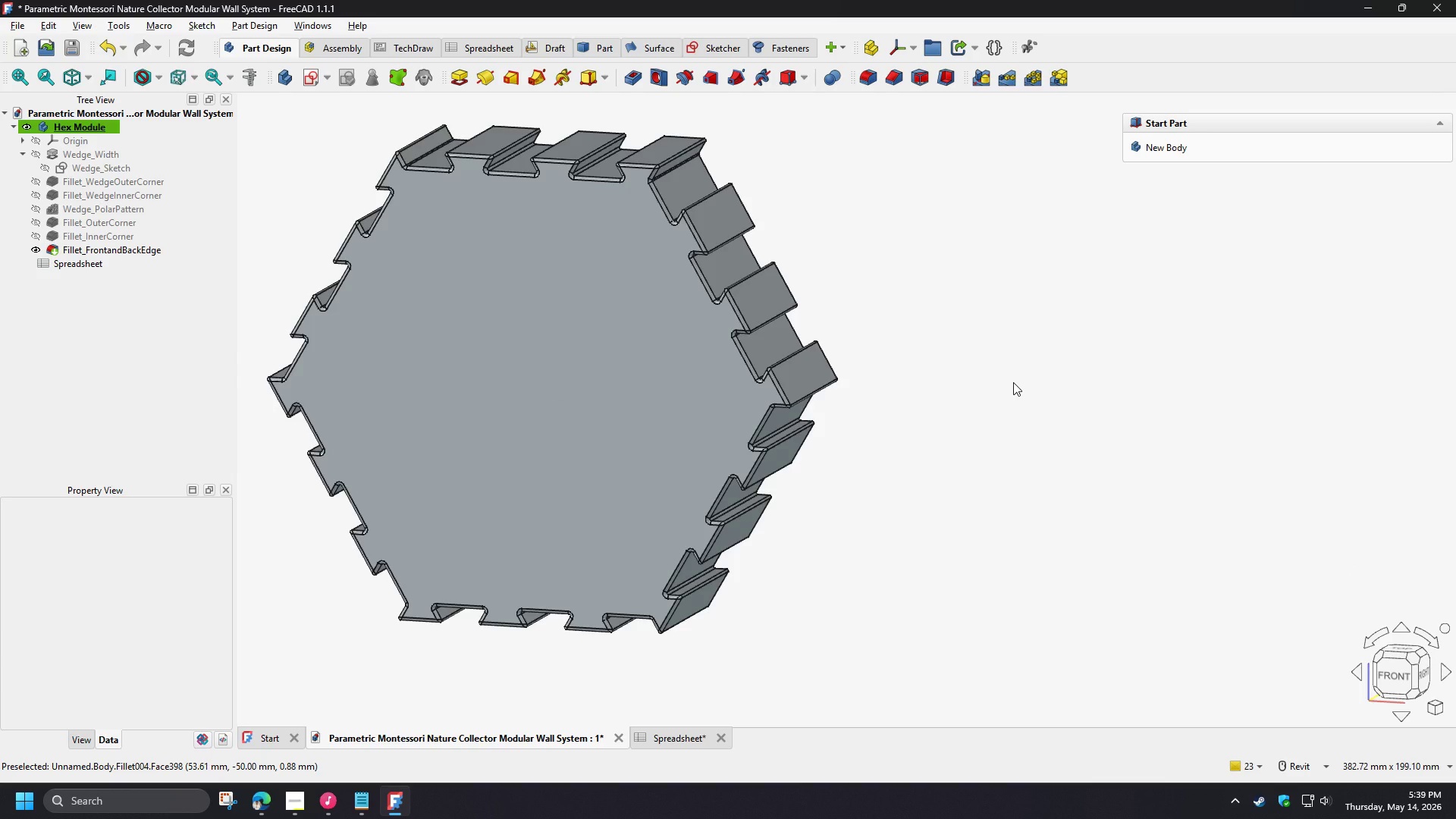 
wait(12.36)
 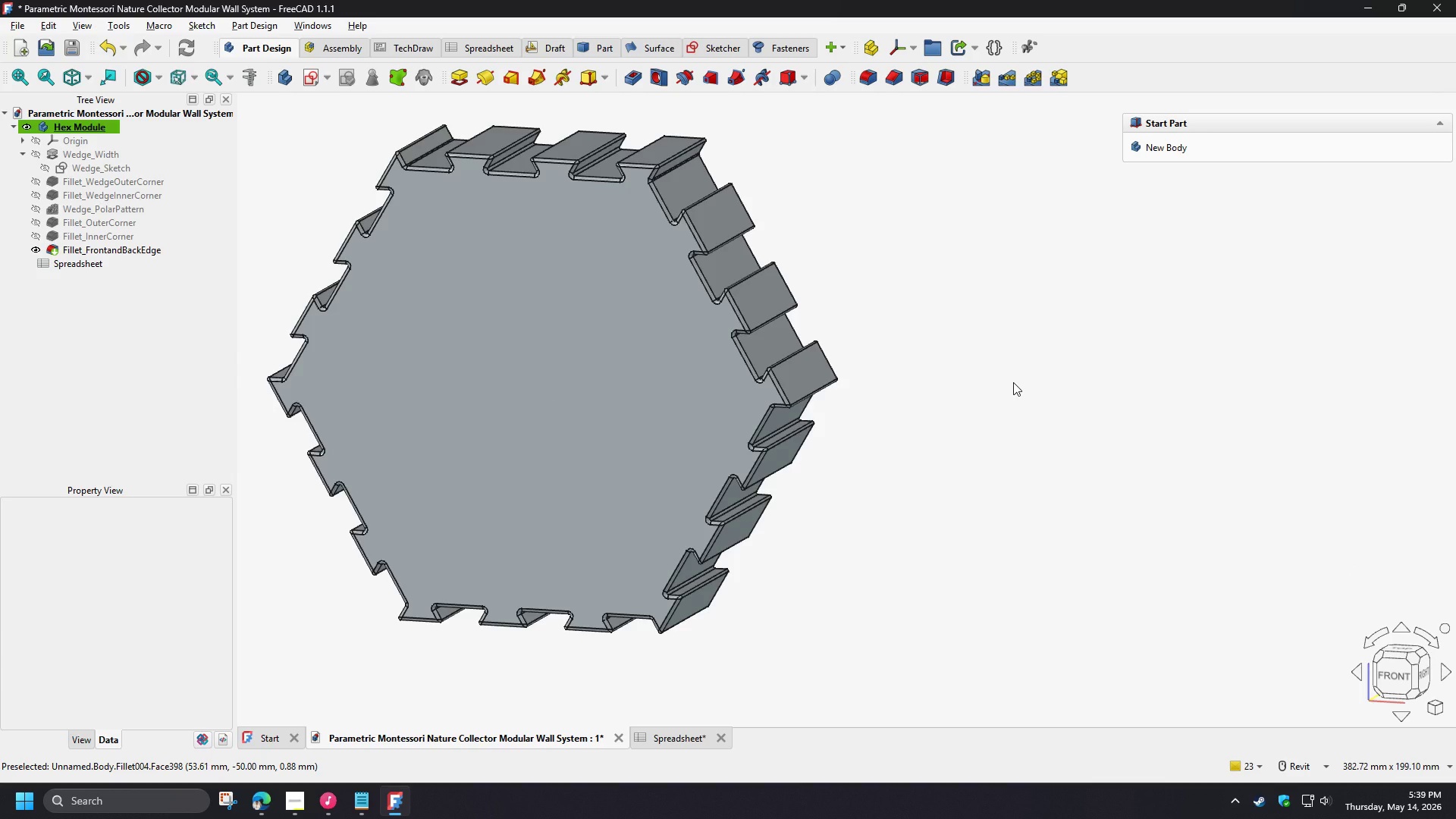 
left_click([937, 334])
 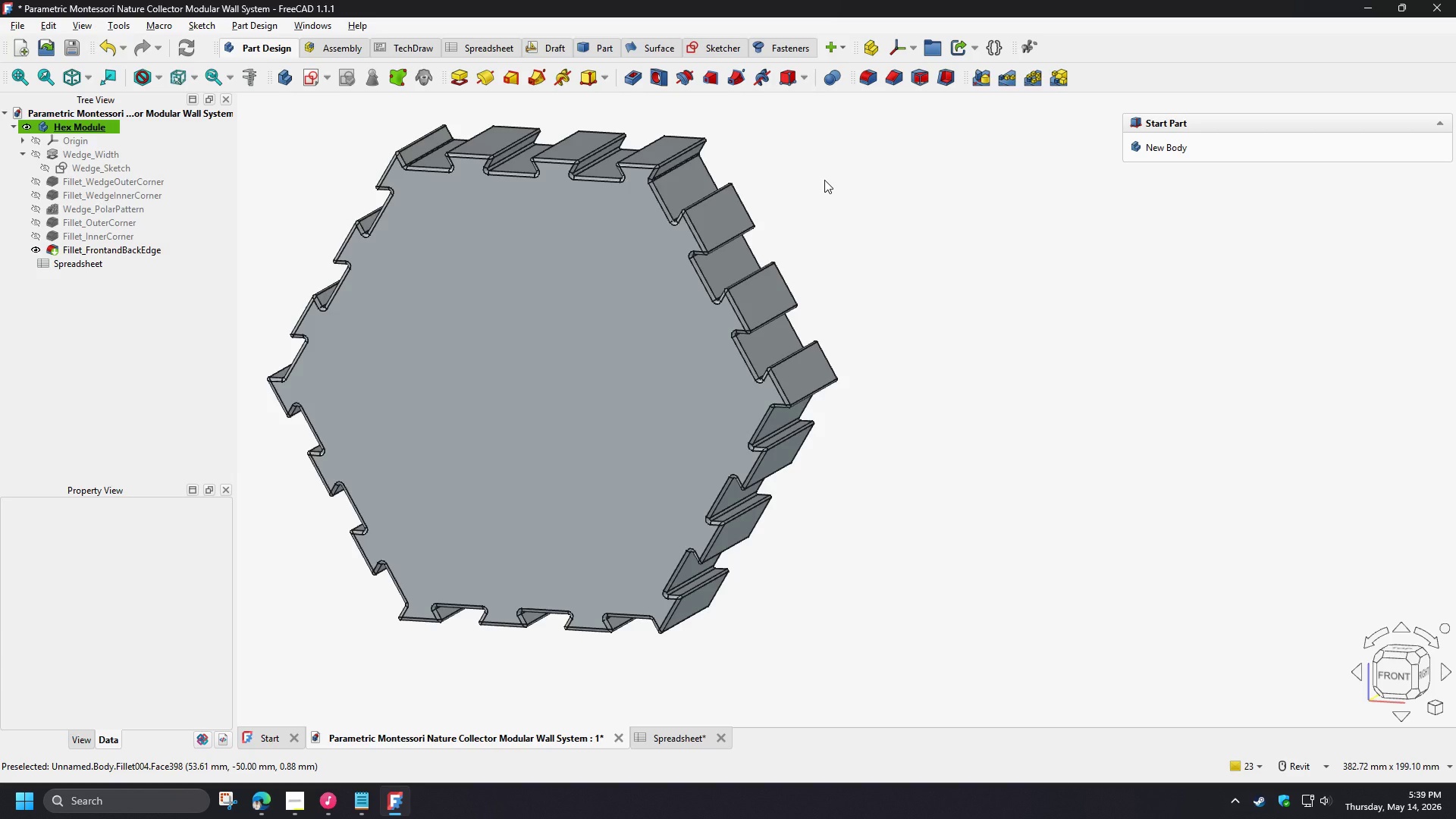 
wait(6.74)
 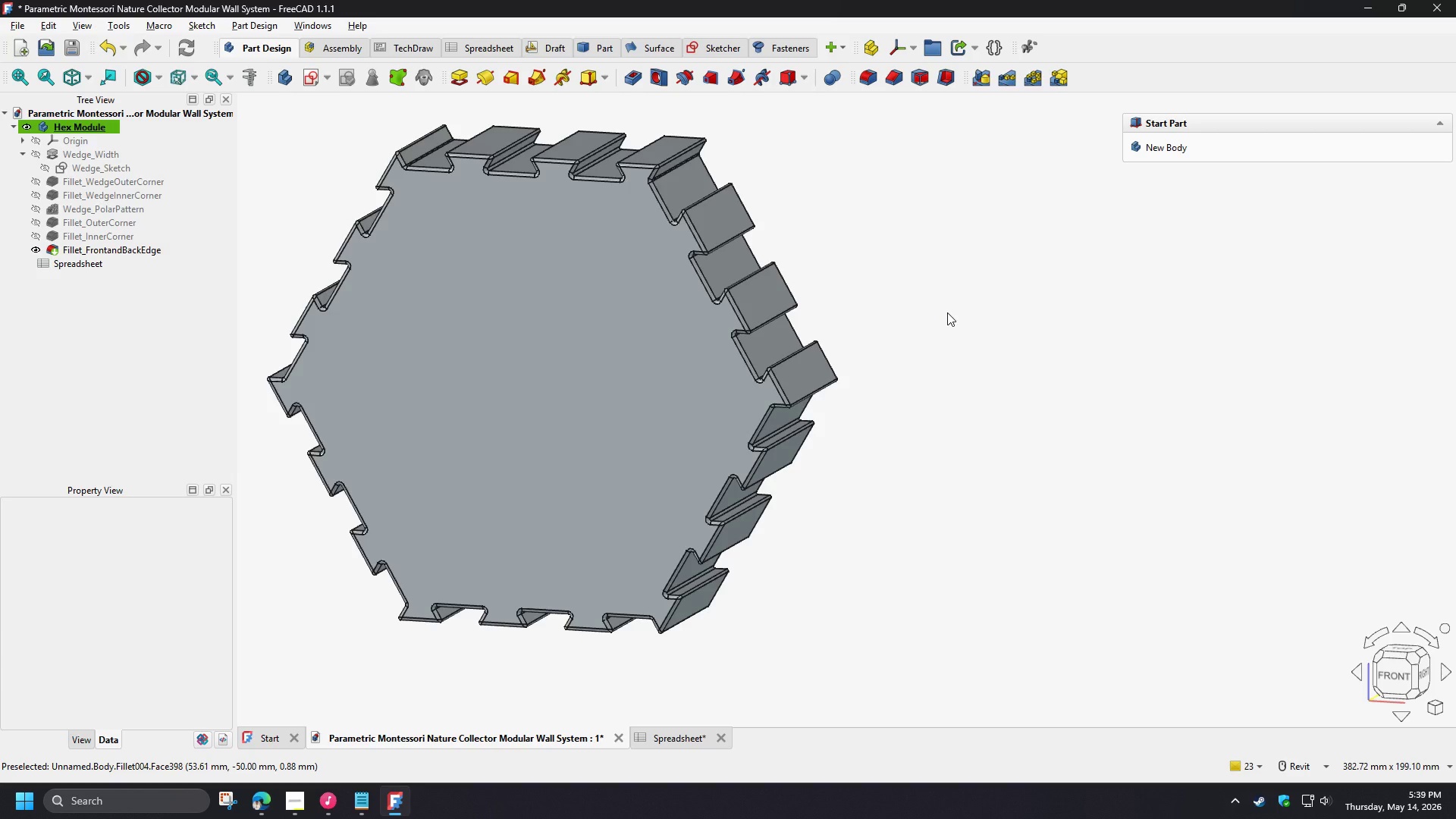 
left_click([524, 337])
 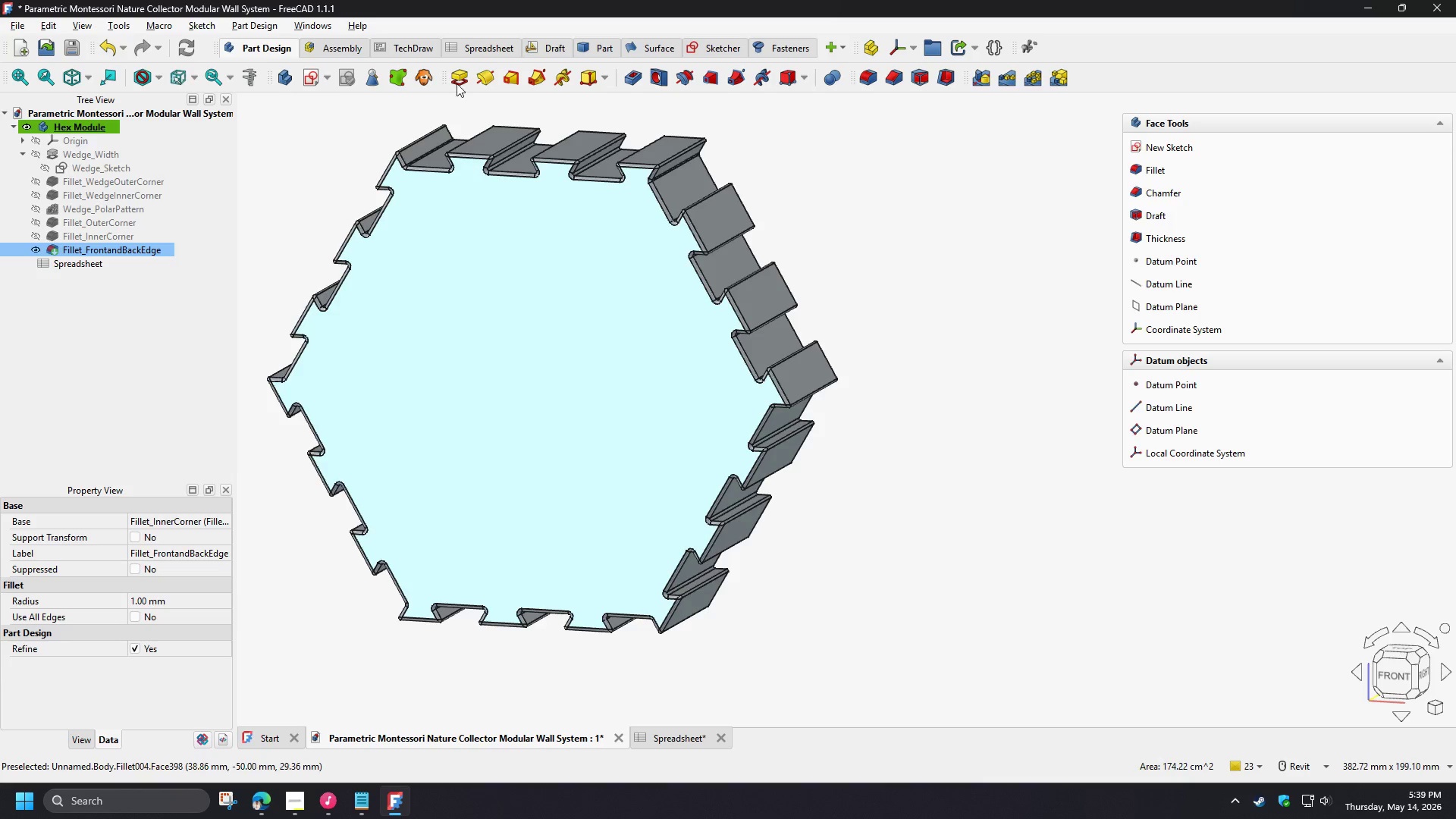 
left_click([308, 77])
 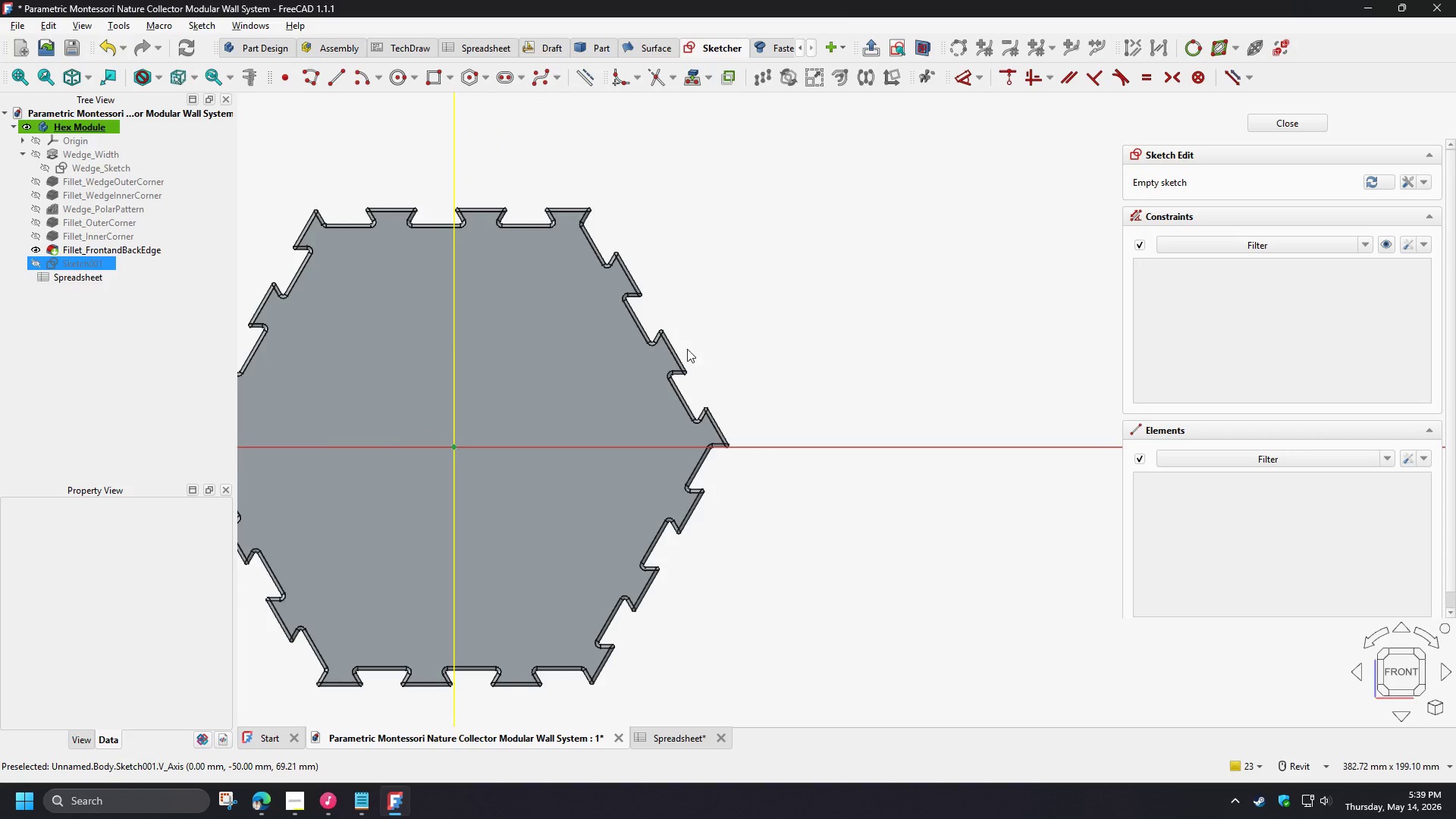 
scroll: coordinate [796, 331], scroll_direction: down, amount: 1.0
 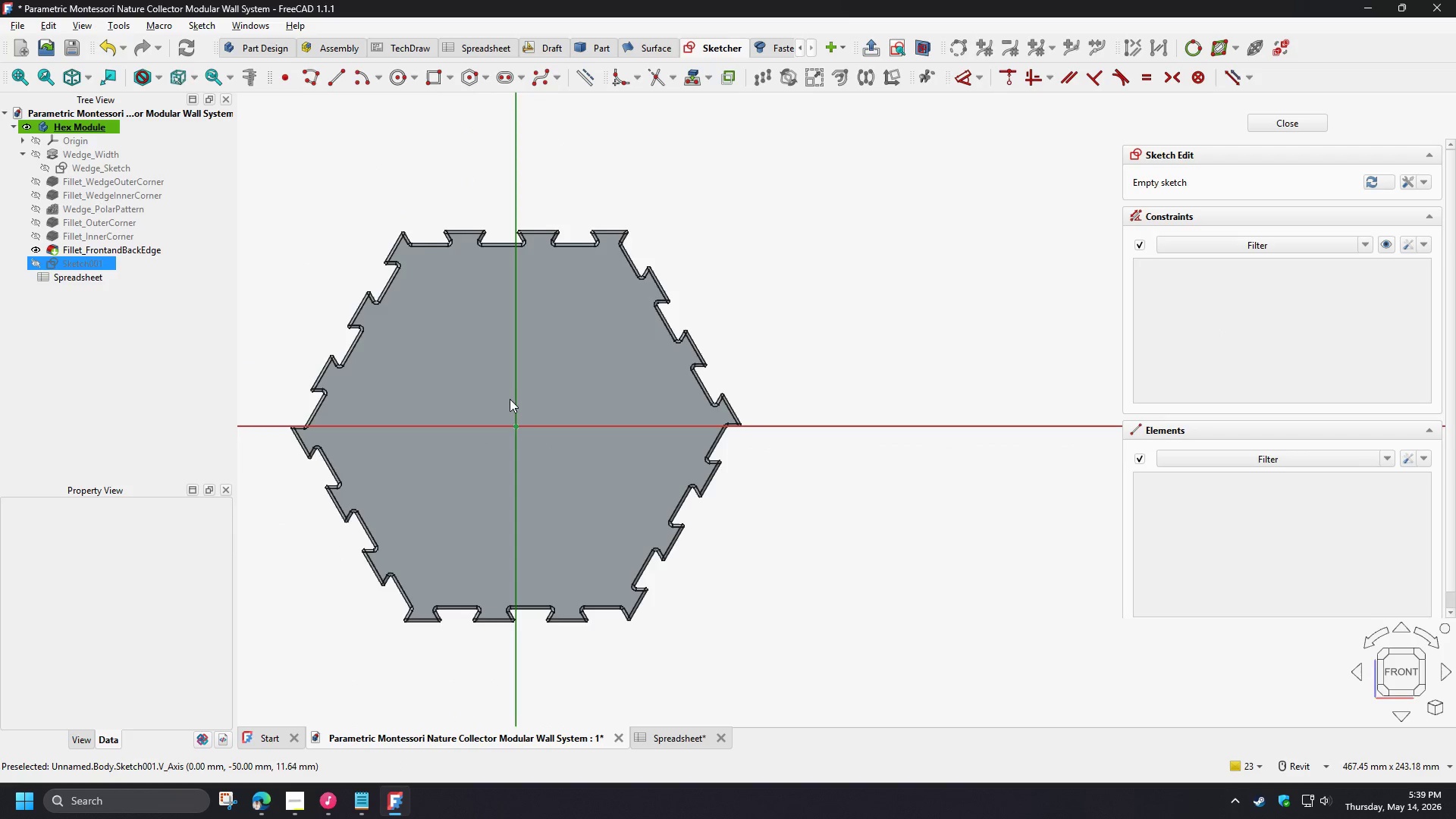 
scroll: coordinate [482, 406], scroll_direction: up, amount: 2.0
 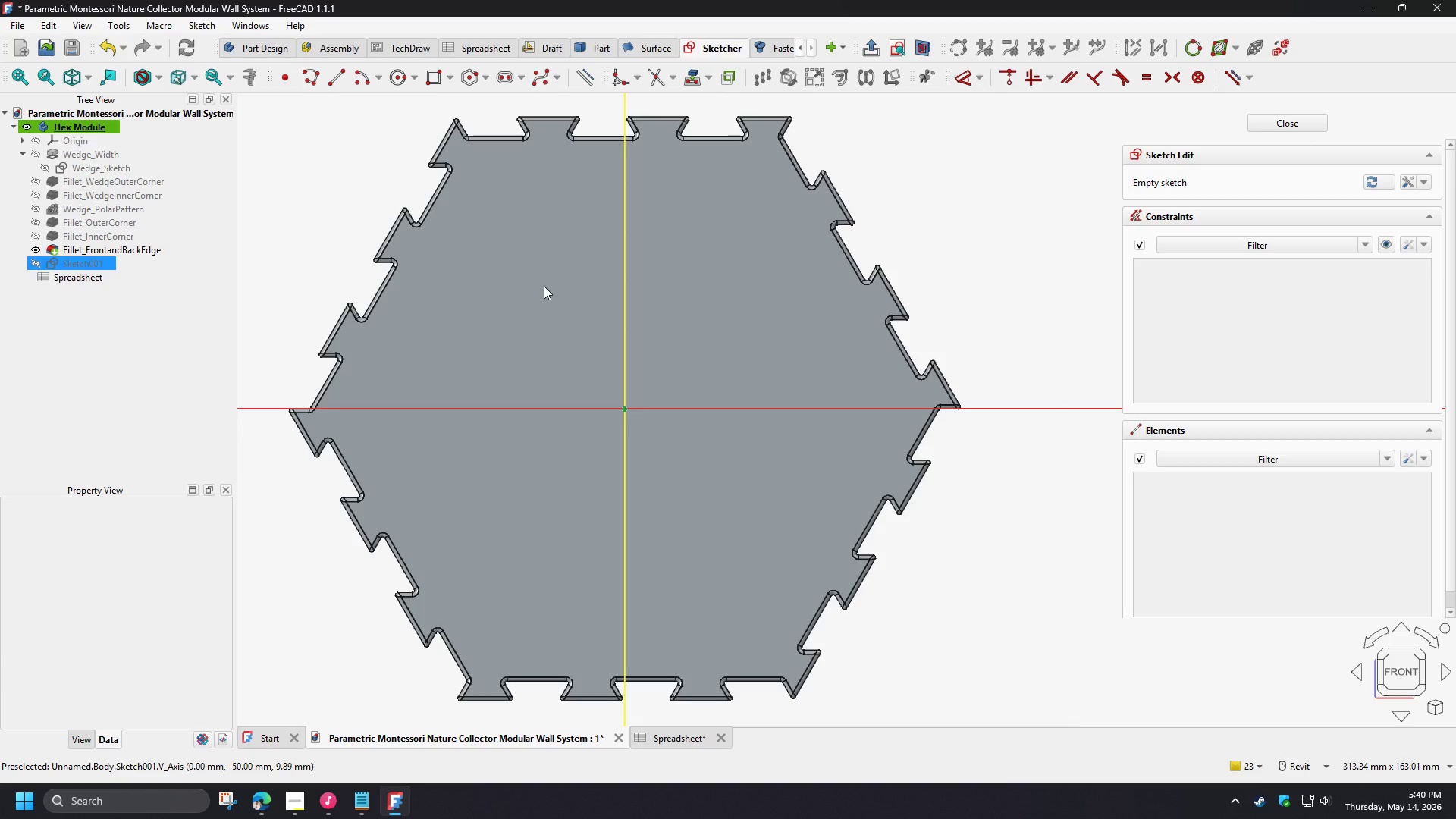 
wait(23.2)
 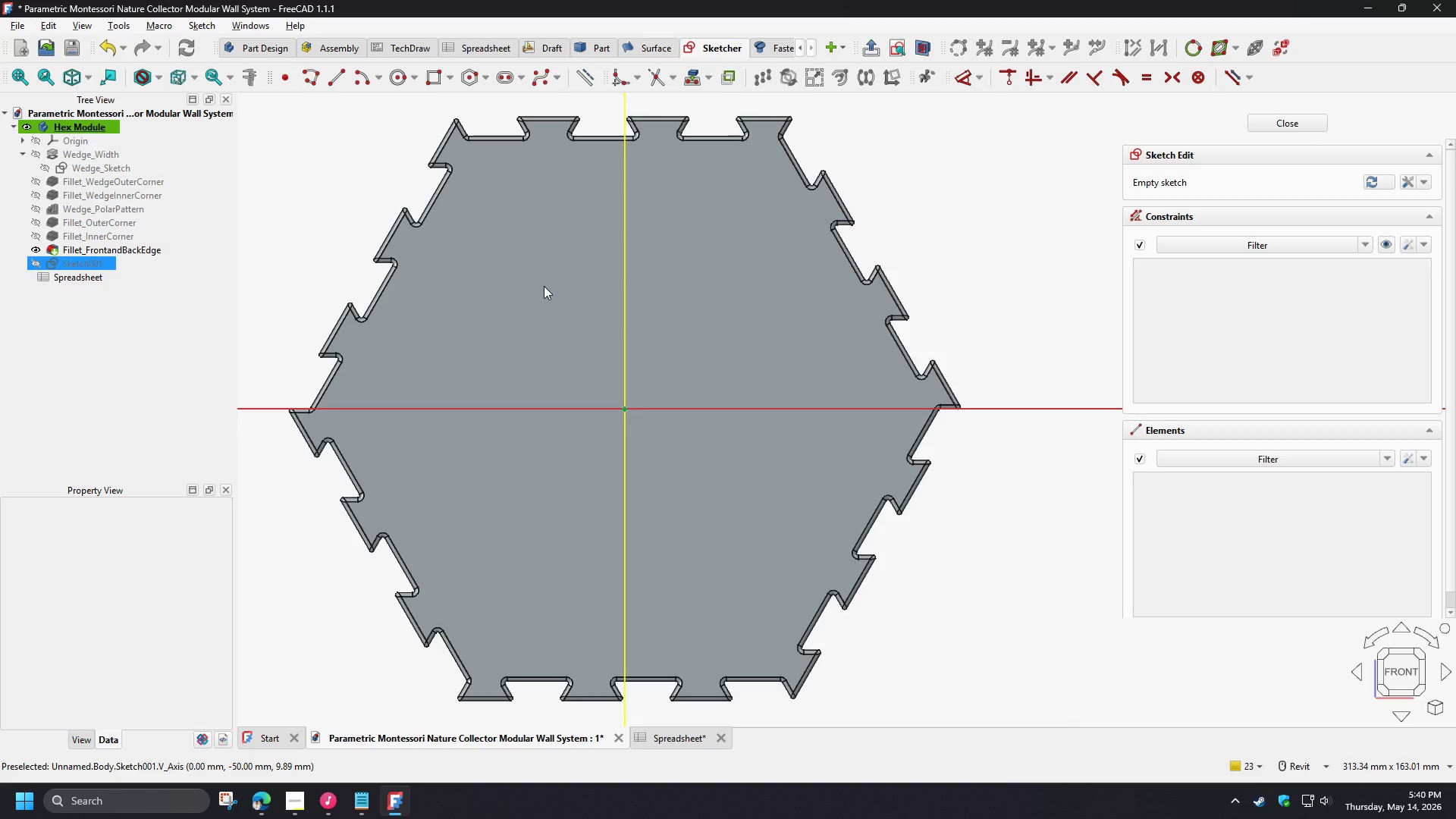 
left_click([487, 80])
 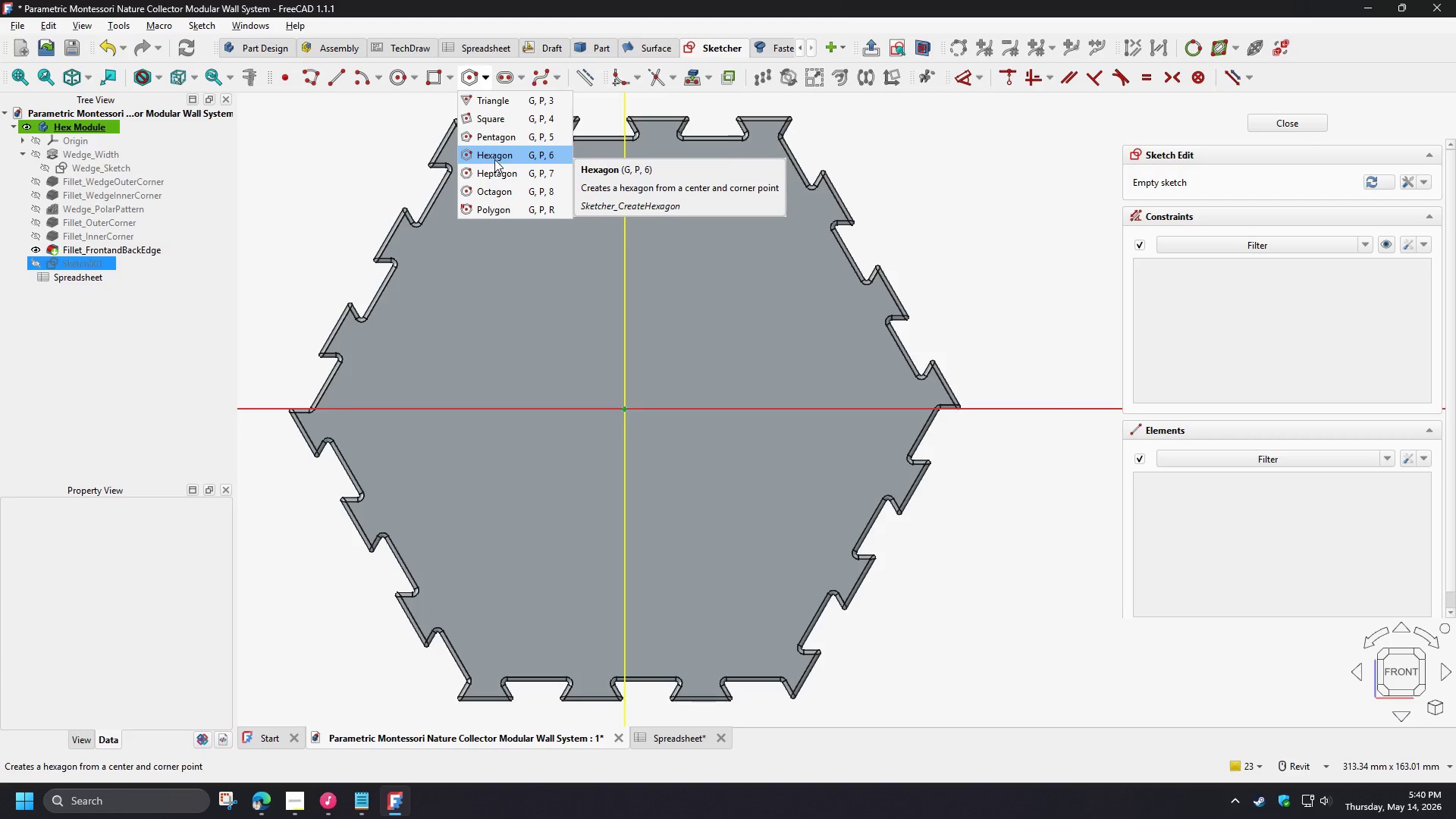 
left_click([494, 157])
 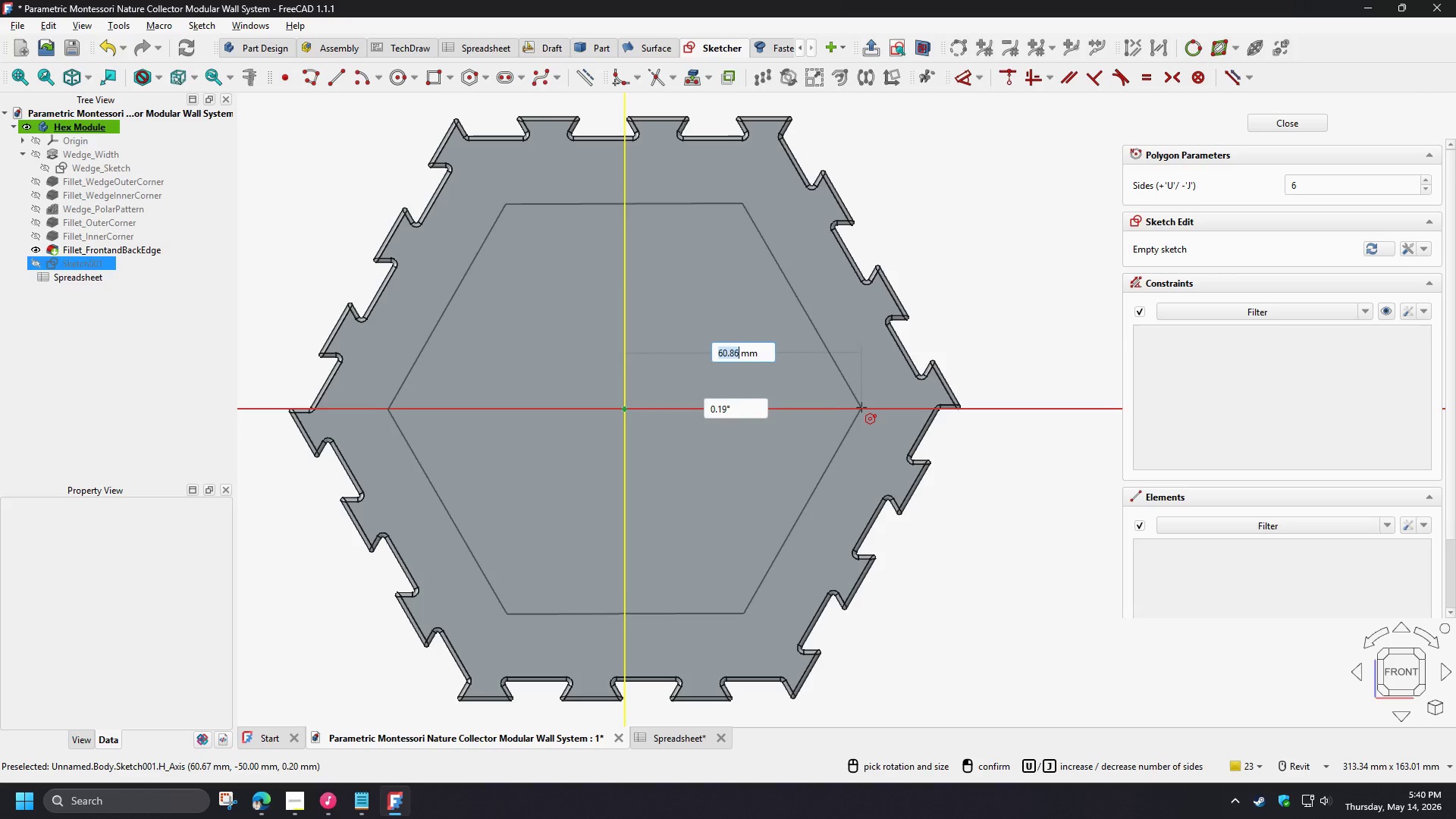 
left_click([865, 411])
 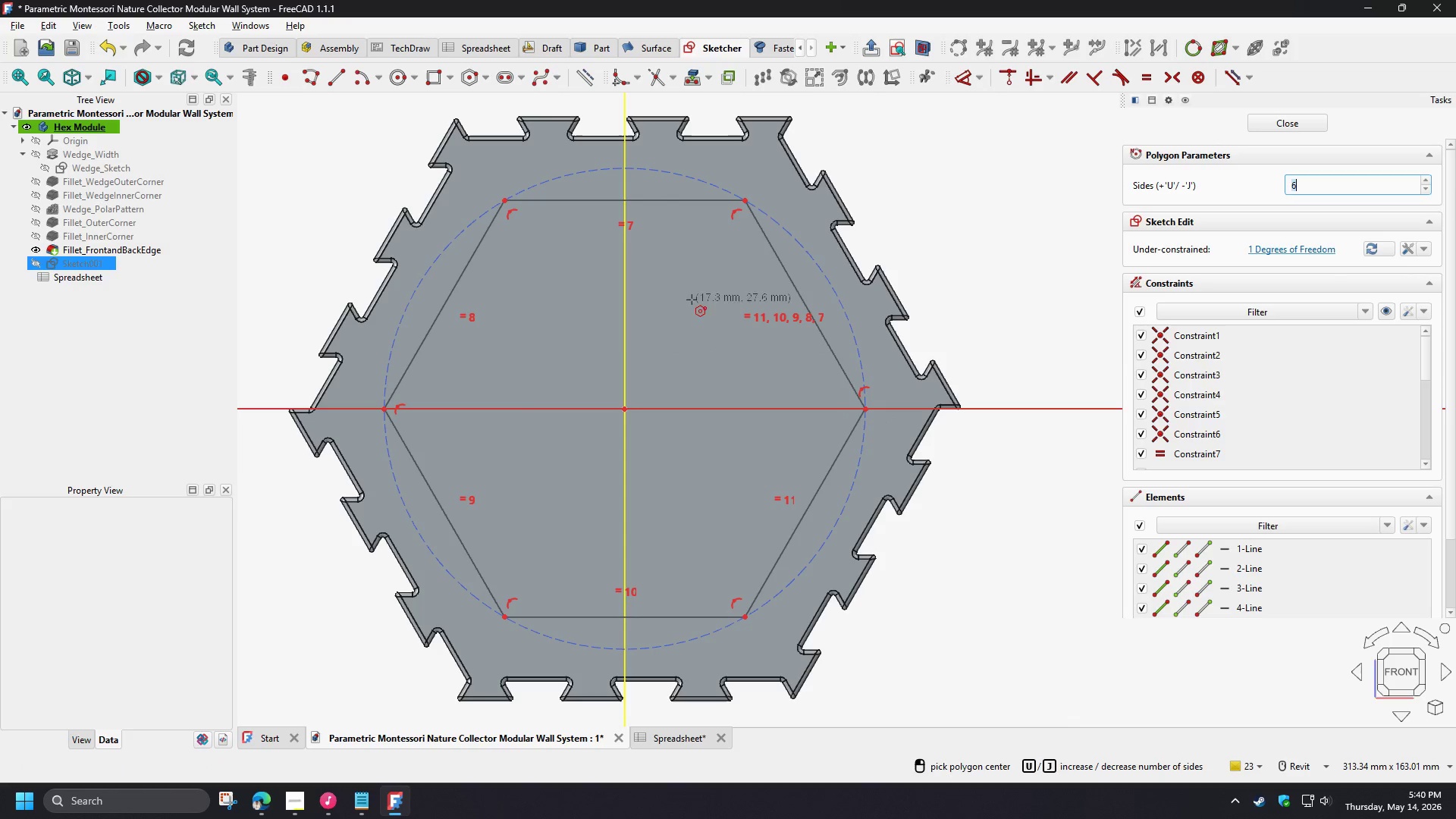 
right_click([674, 281])
 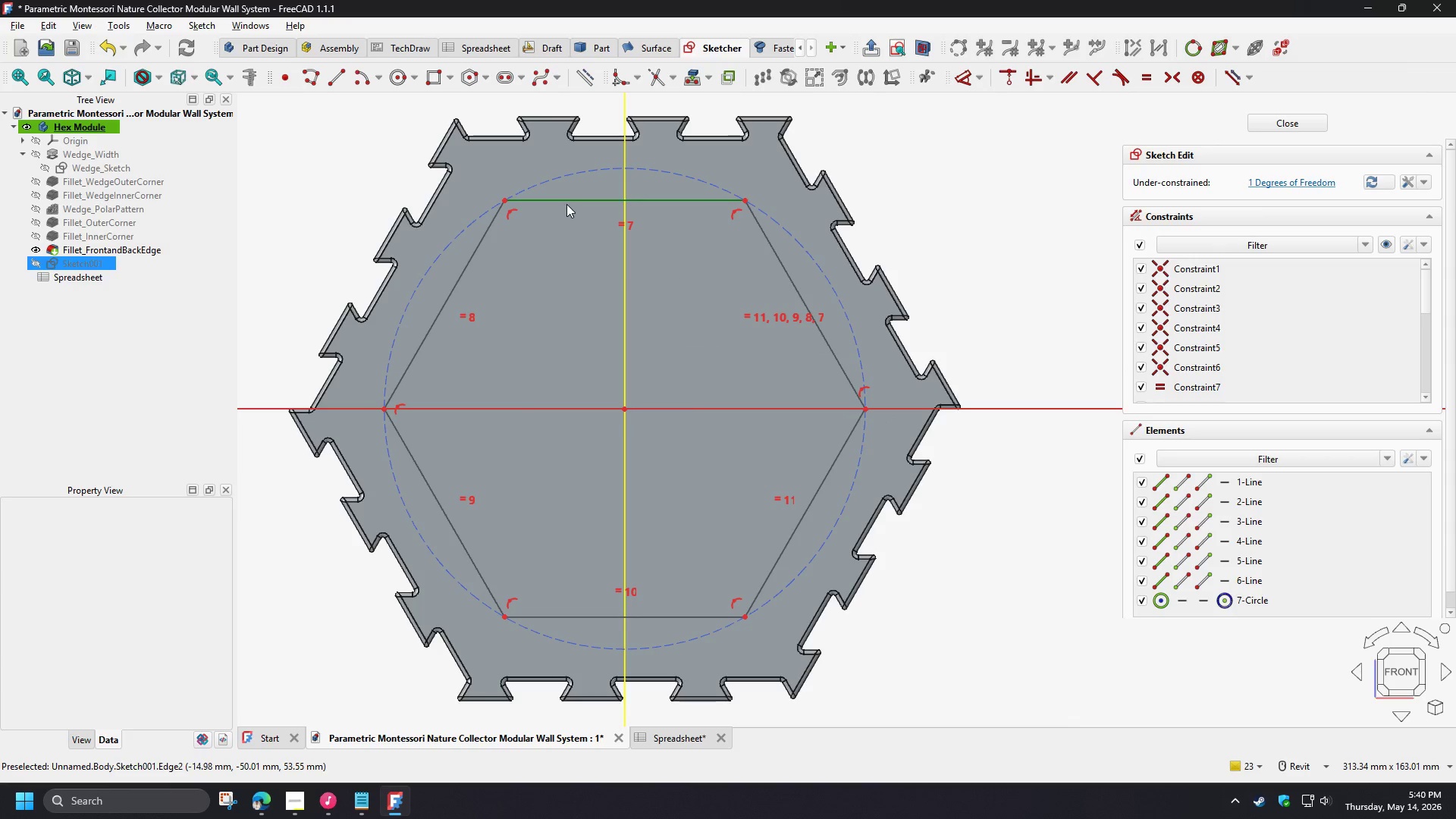 
left_click([566, 204])
 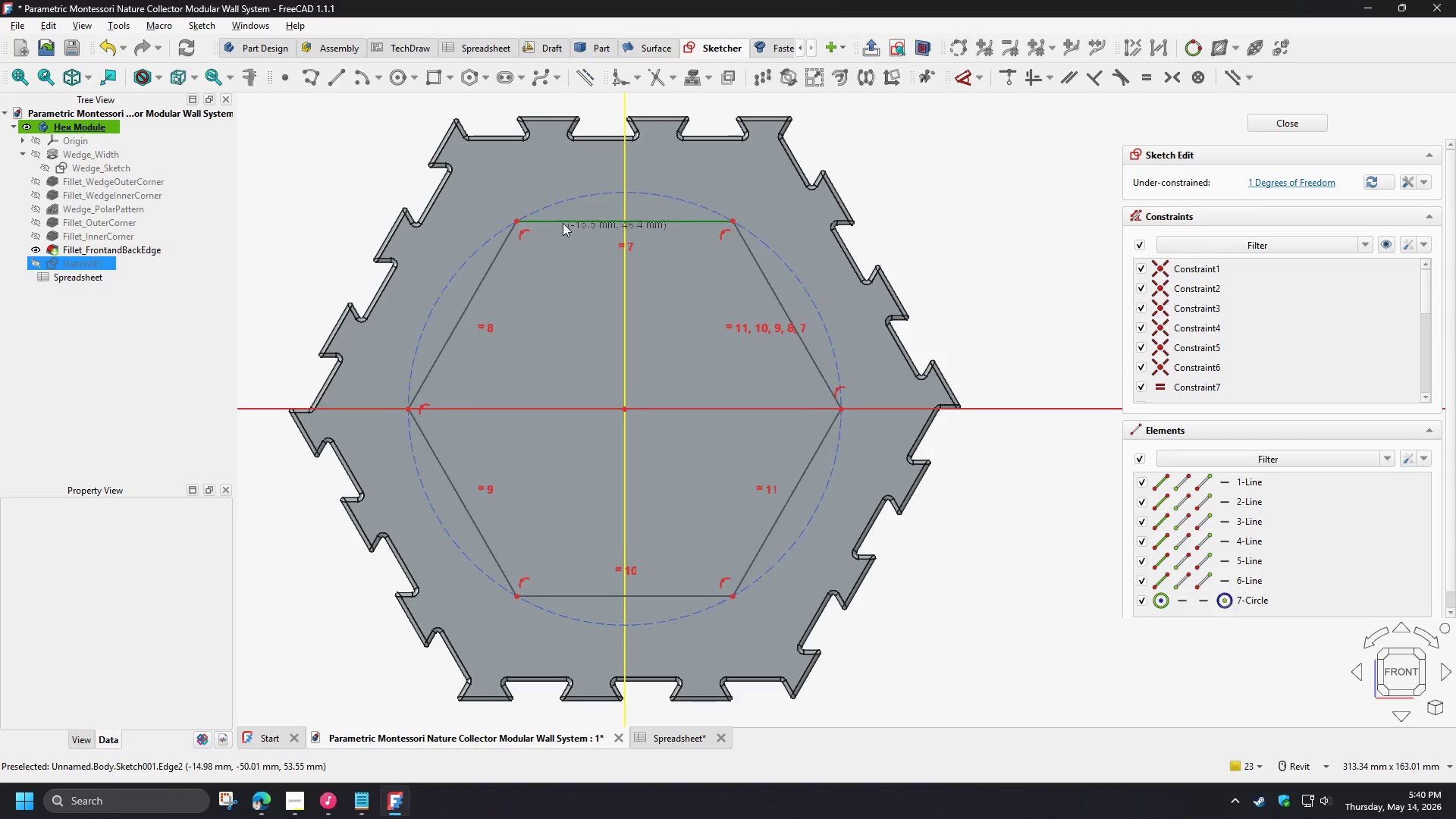 
left_click([561, 219])
 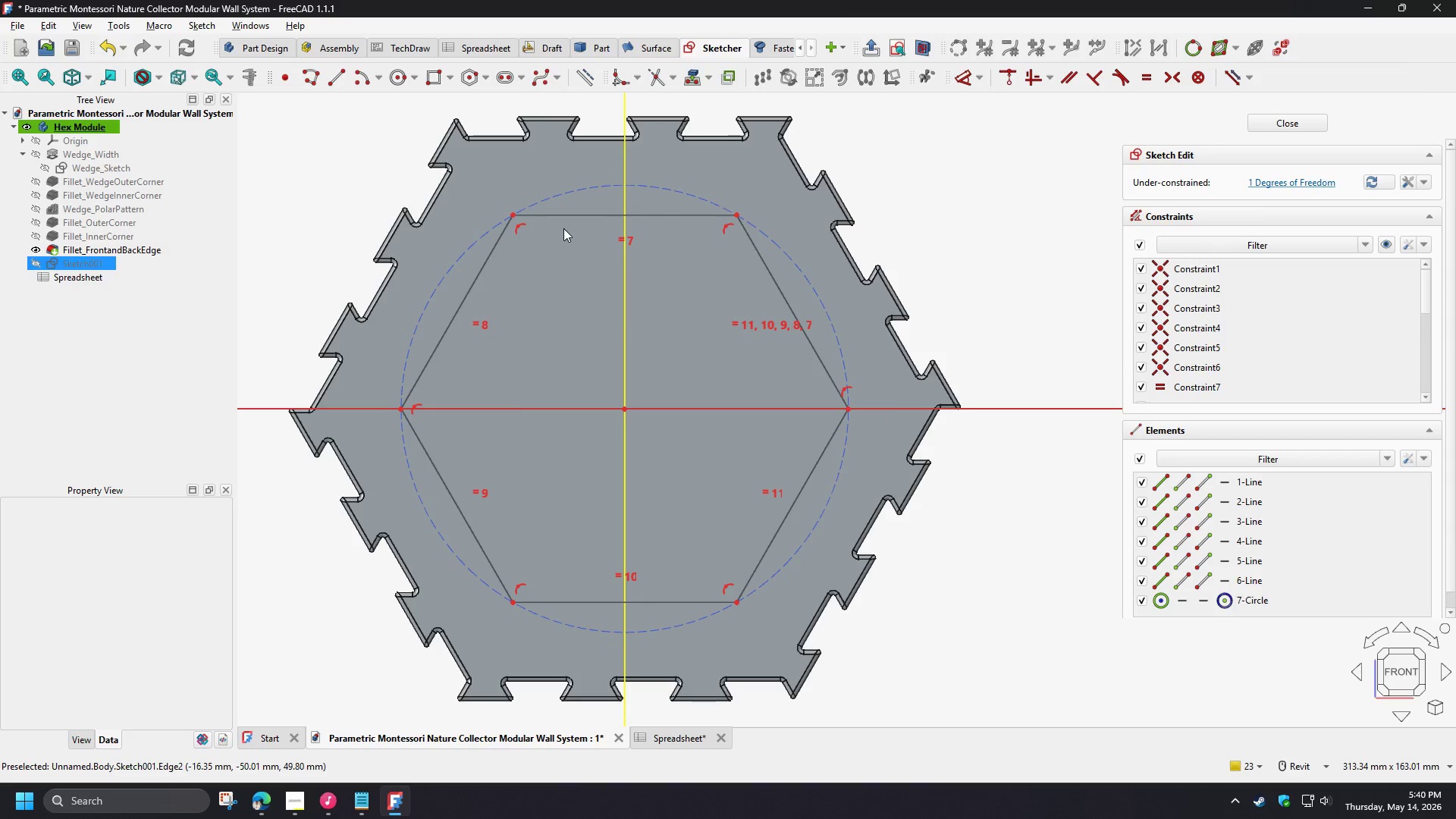 
left_click([564, 216])
 